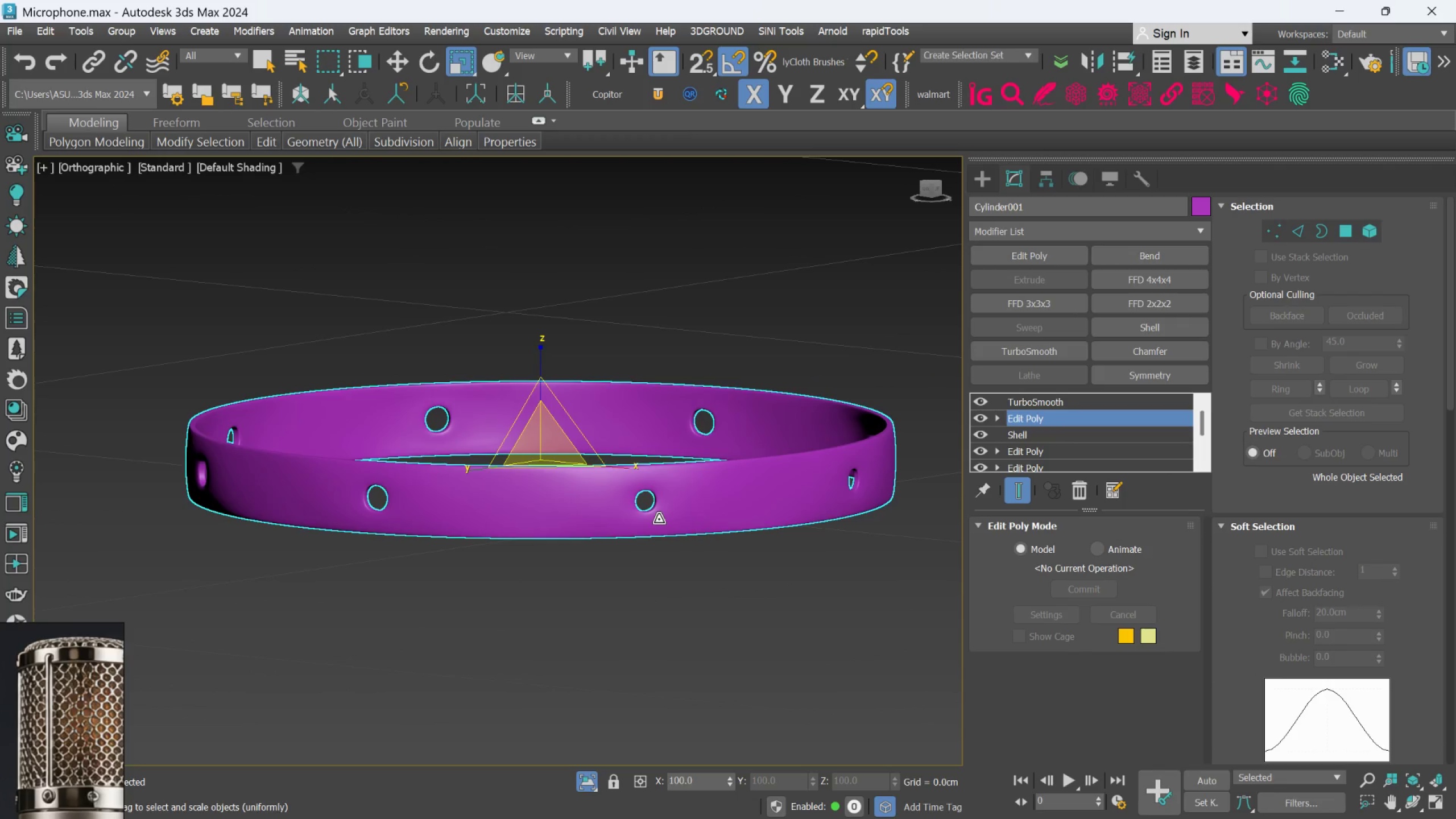 
scroll: coordinate [657, 518], scroll_direction: up, amount: 1.0
 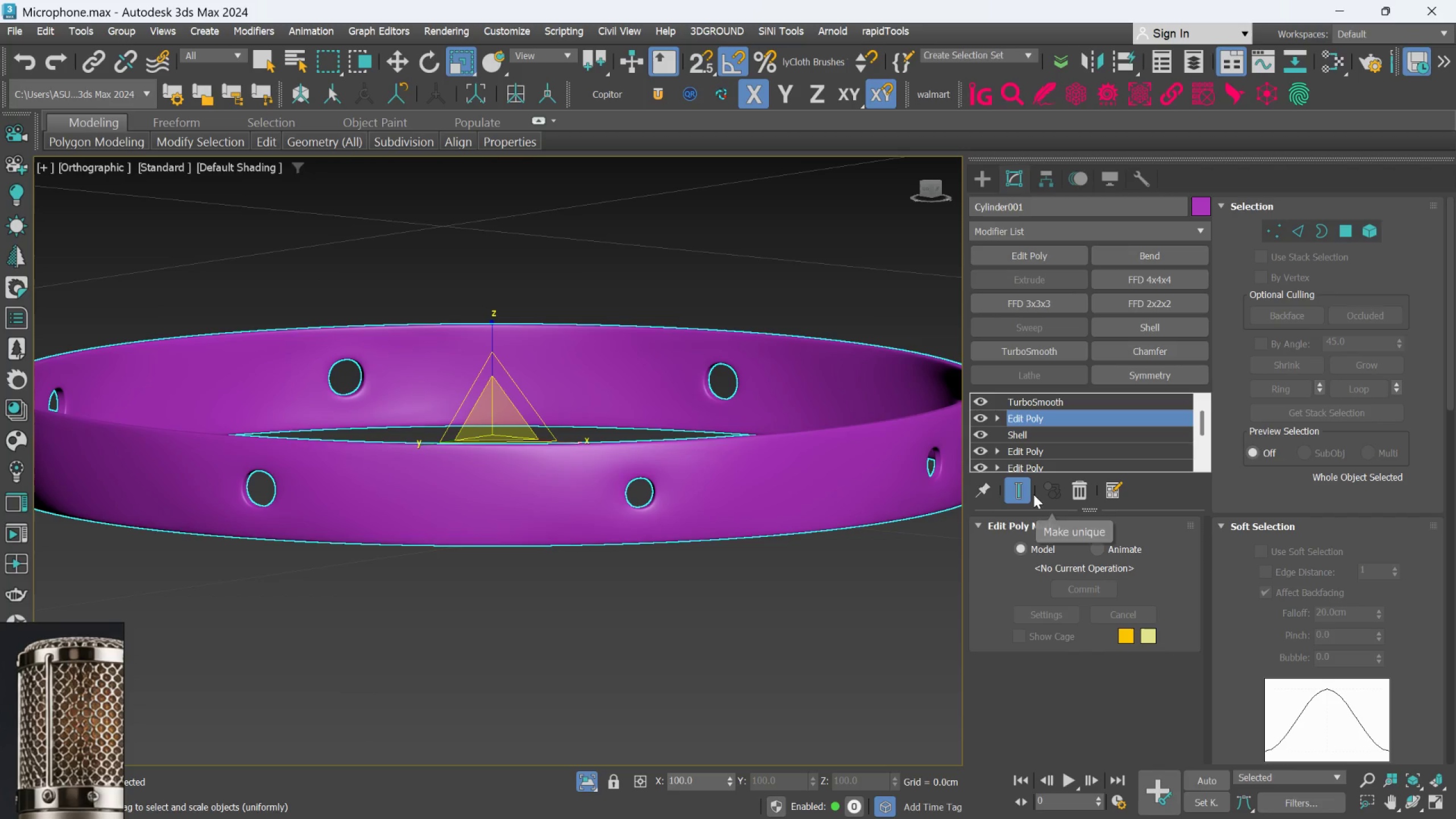 
left_click([1026, 493])
 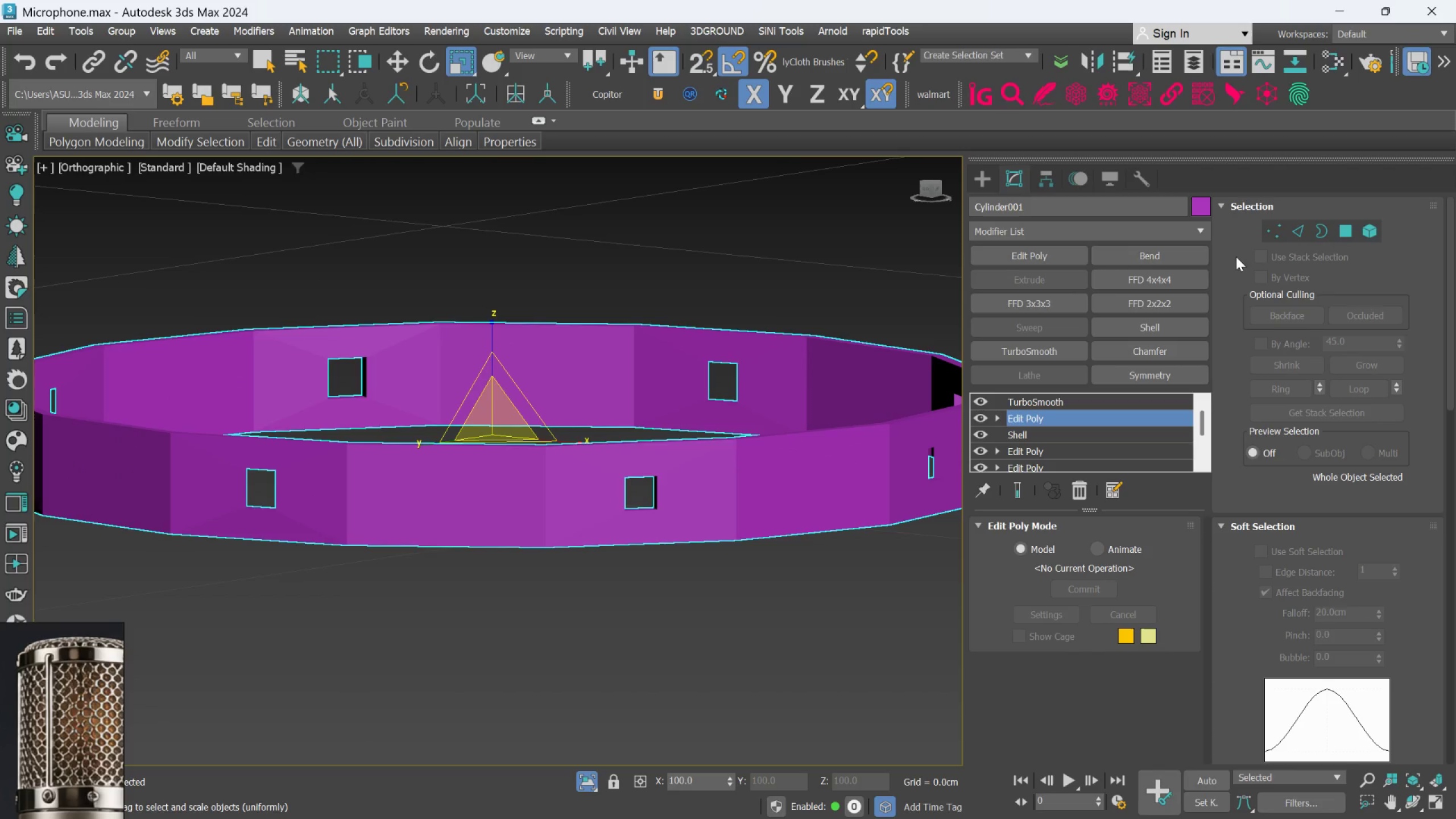 
left_click([1271, 234])
 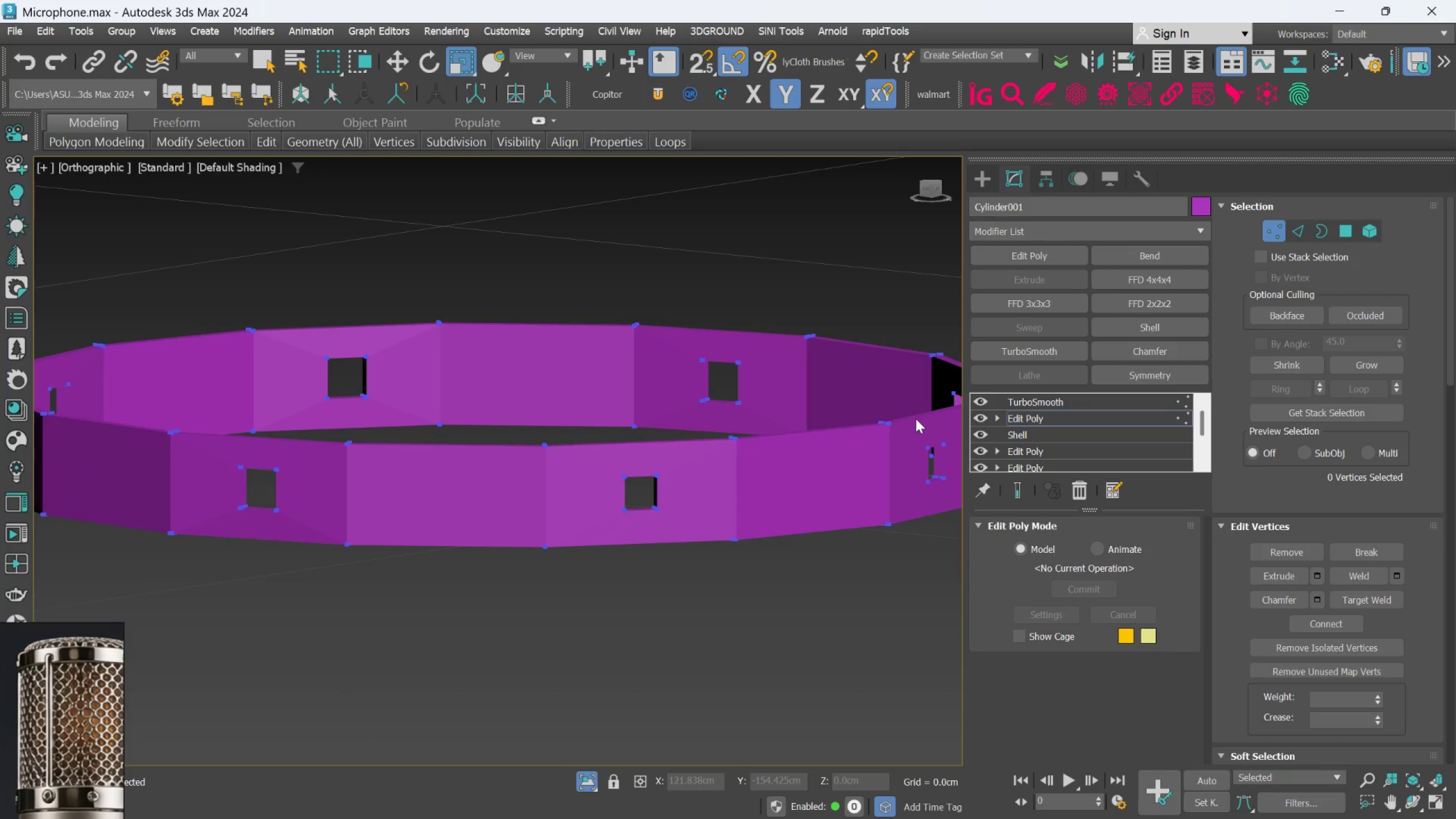 
key(F4)
 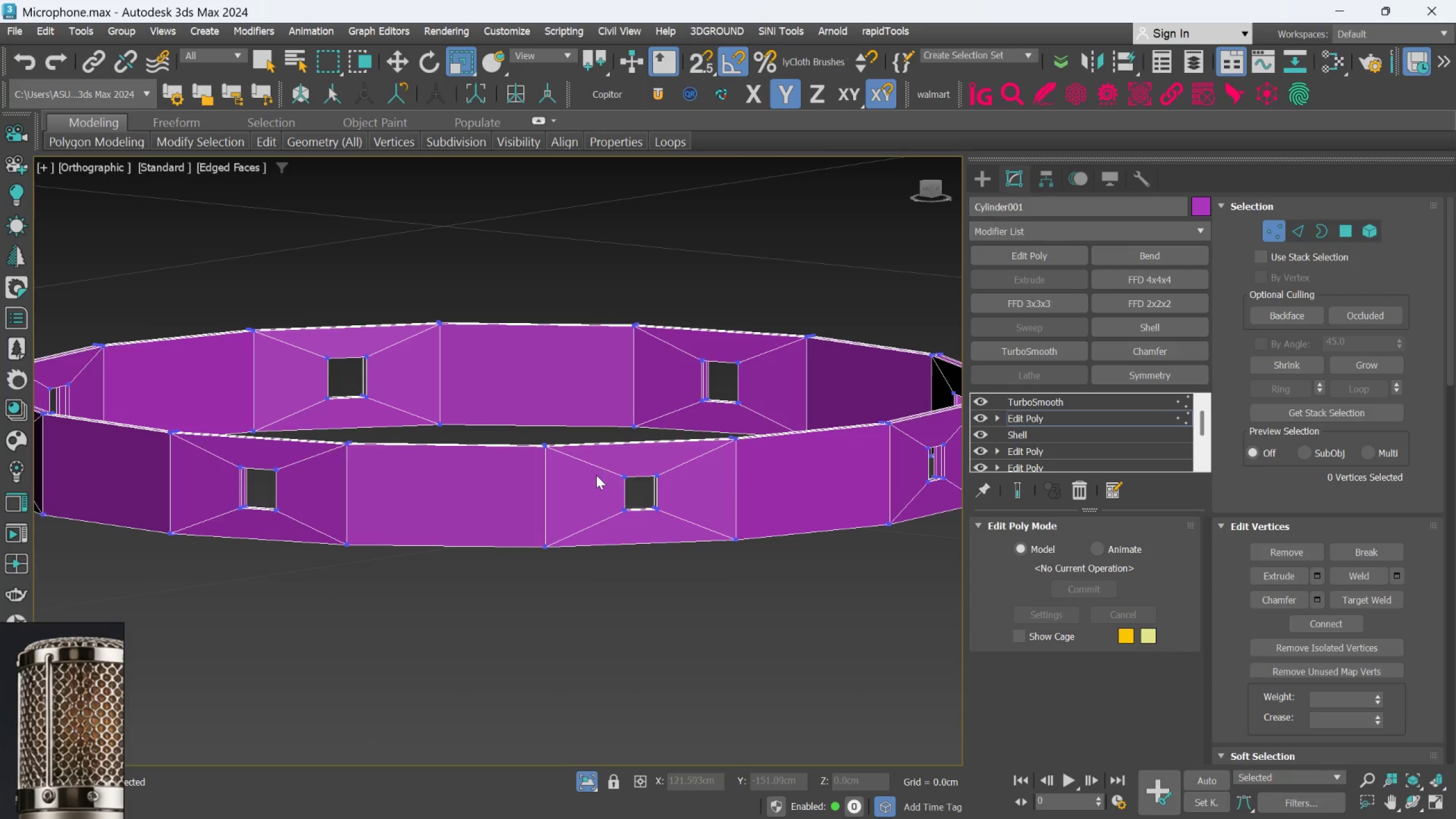 
scroll: coordinate [595, 475], scroll_direction: up, amount: 1.0
 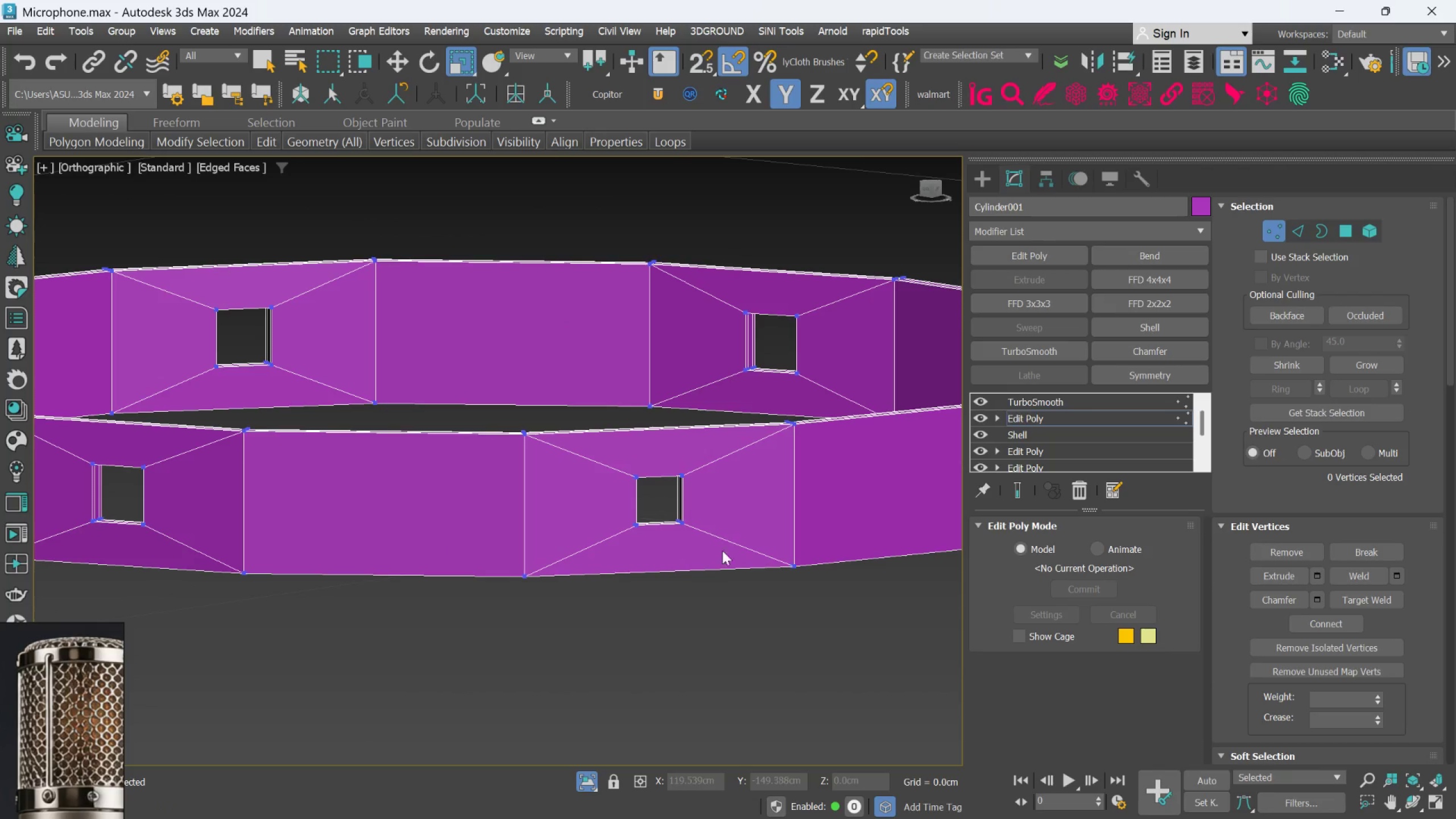 
left_click_drag(start_coordinate=[721, 557], to_coordinate=[610, 459])
 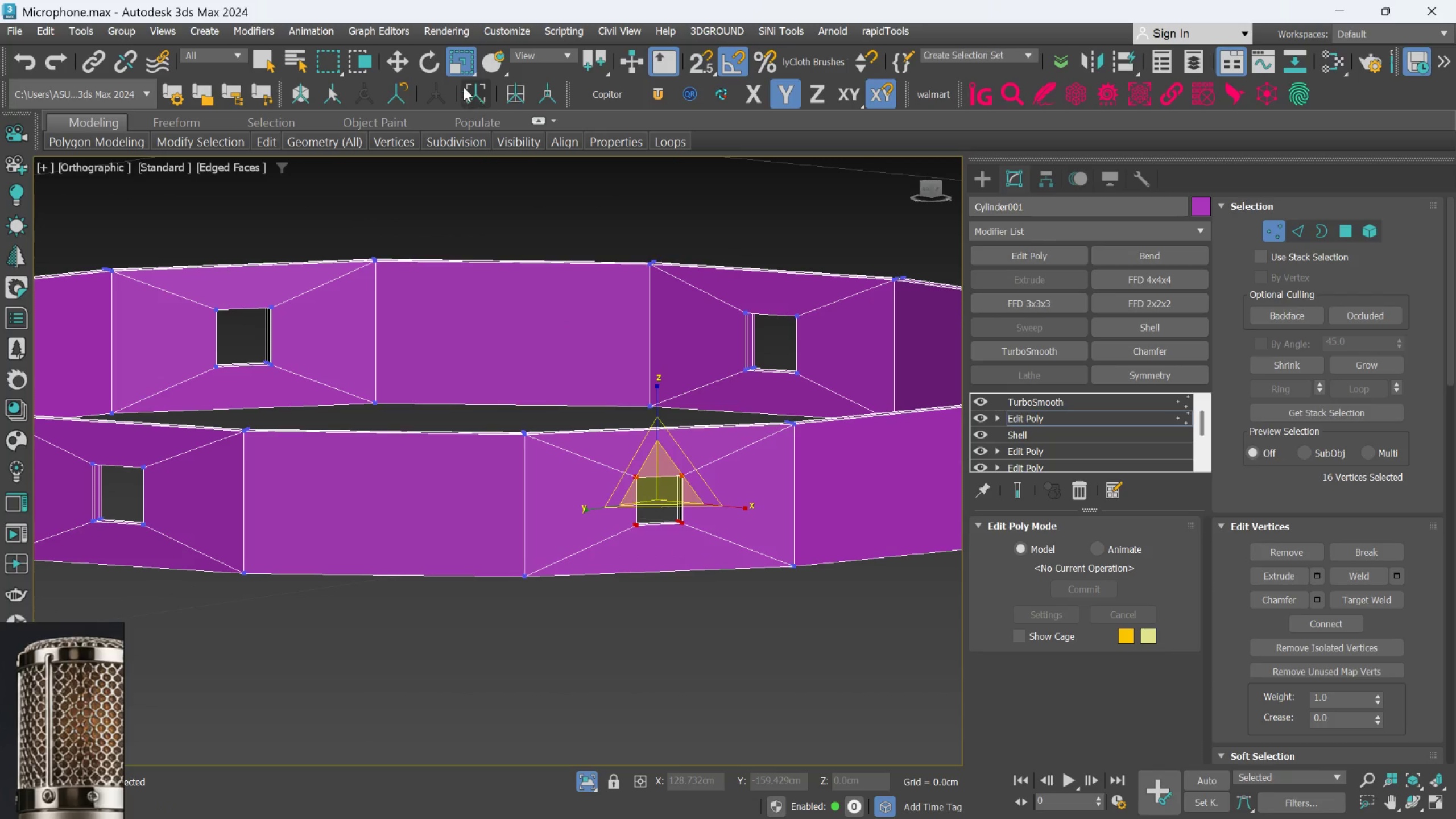 
right_click([458, 67])
 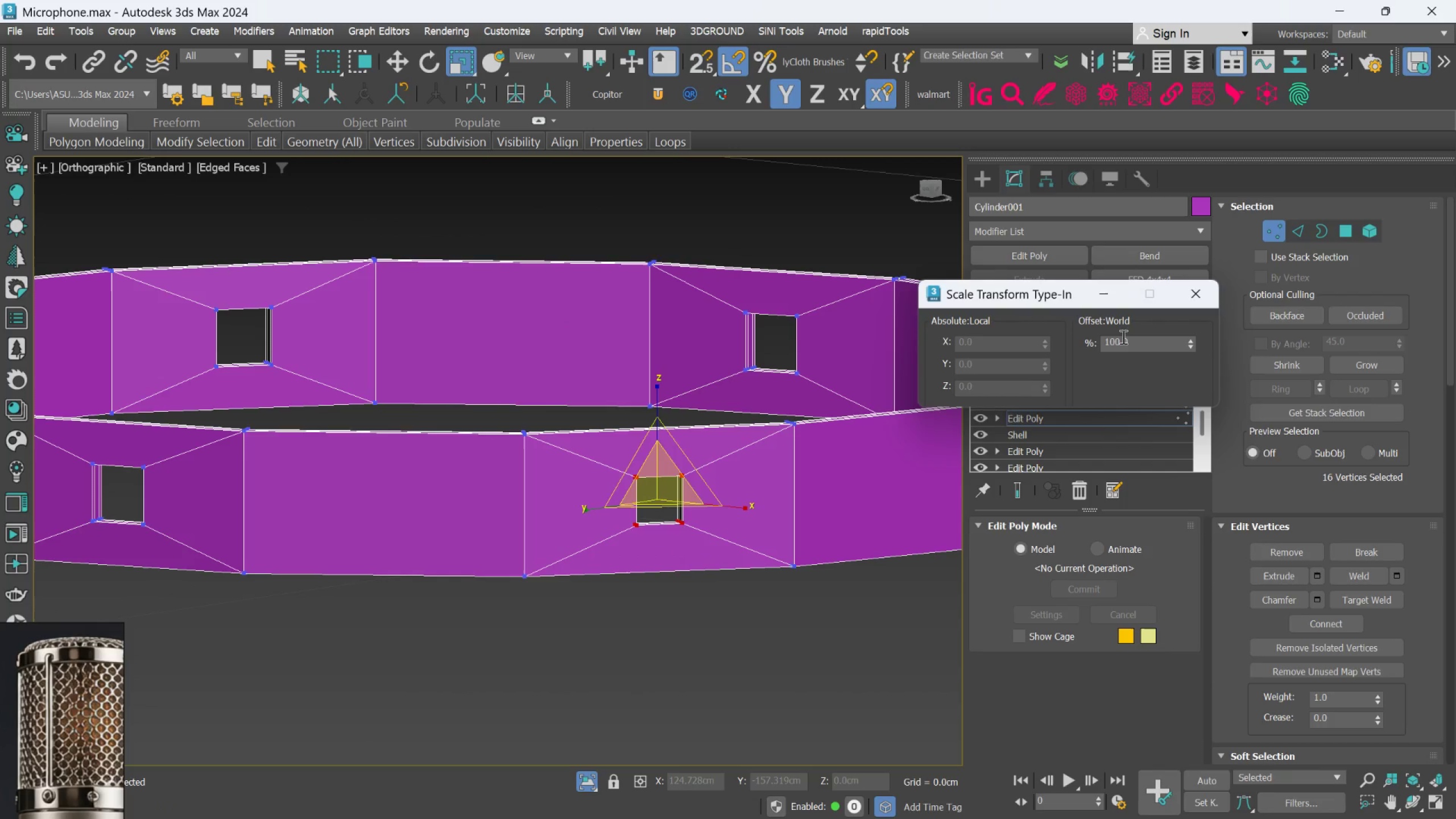 
double_click([1118, 342])
 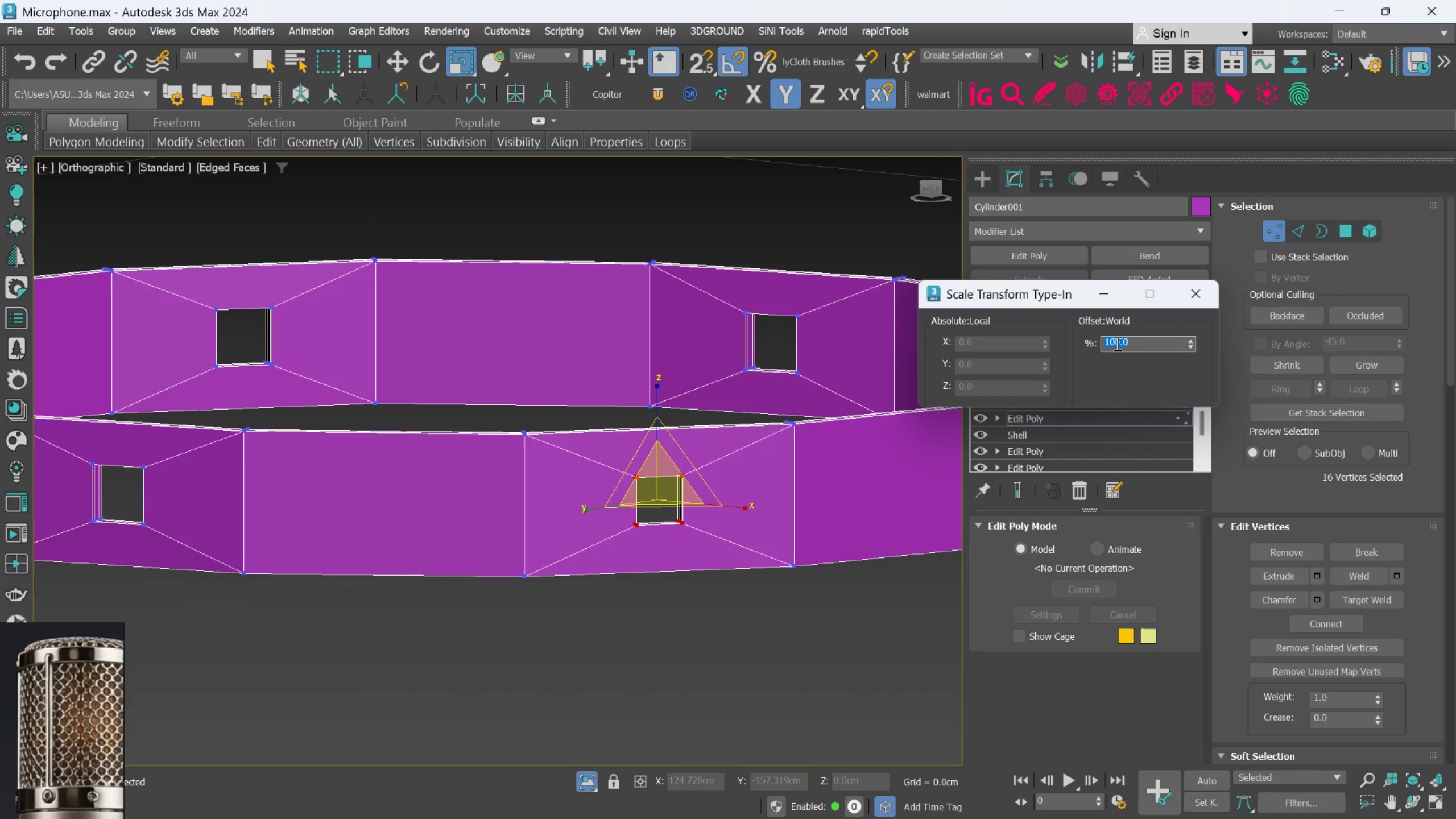 
type(120)
 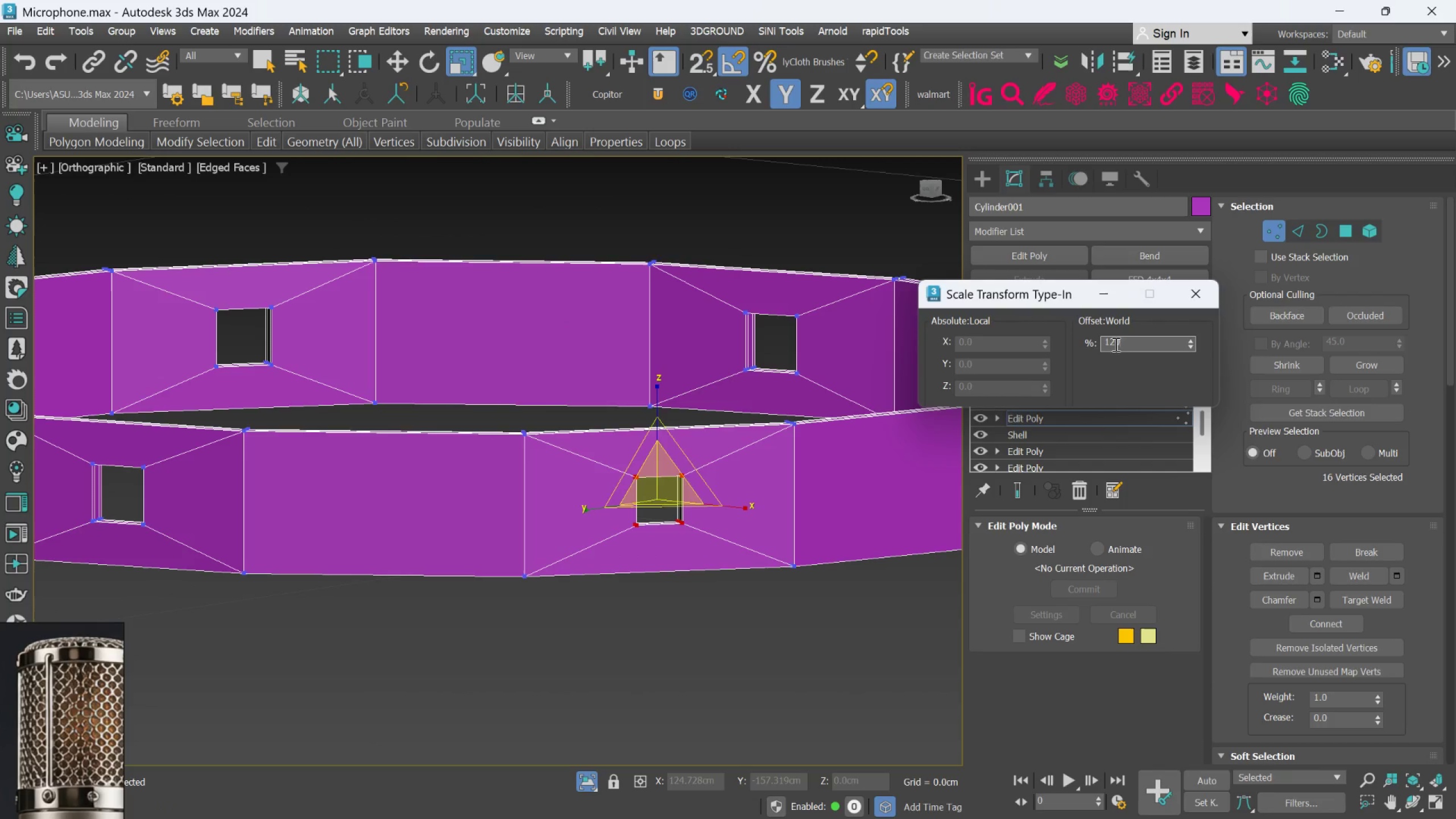 
key(Enter)
 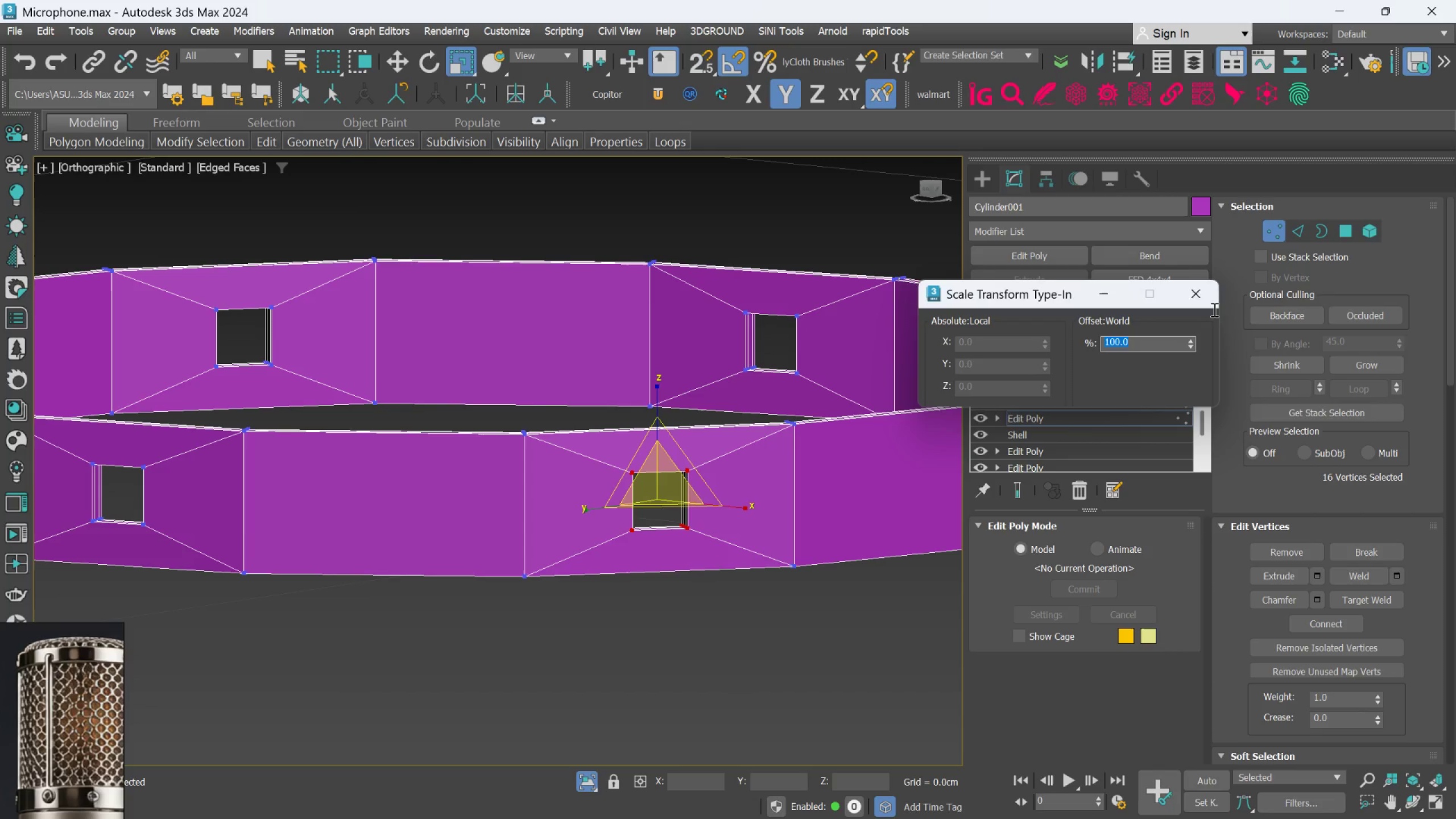 
left_click([1213, 294])
 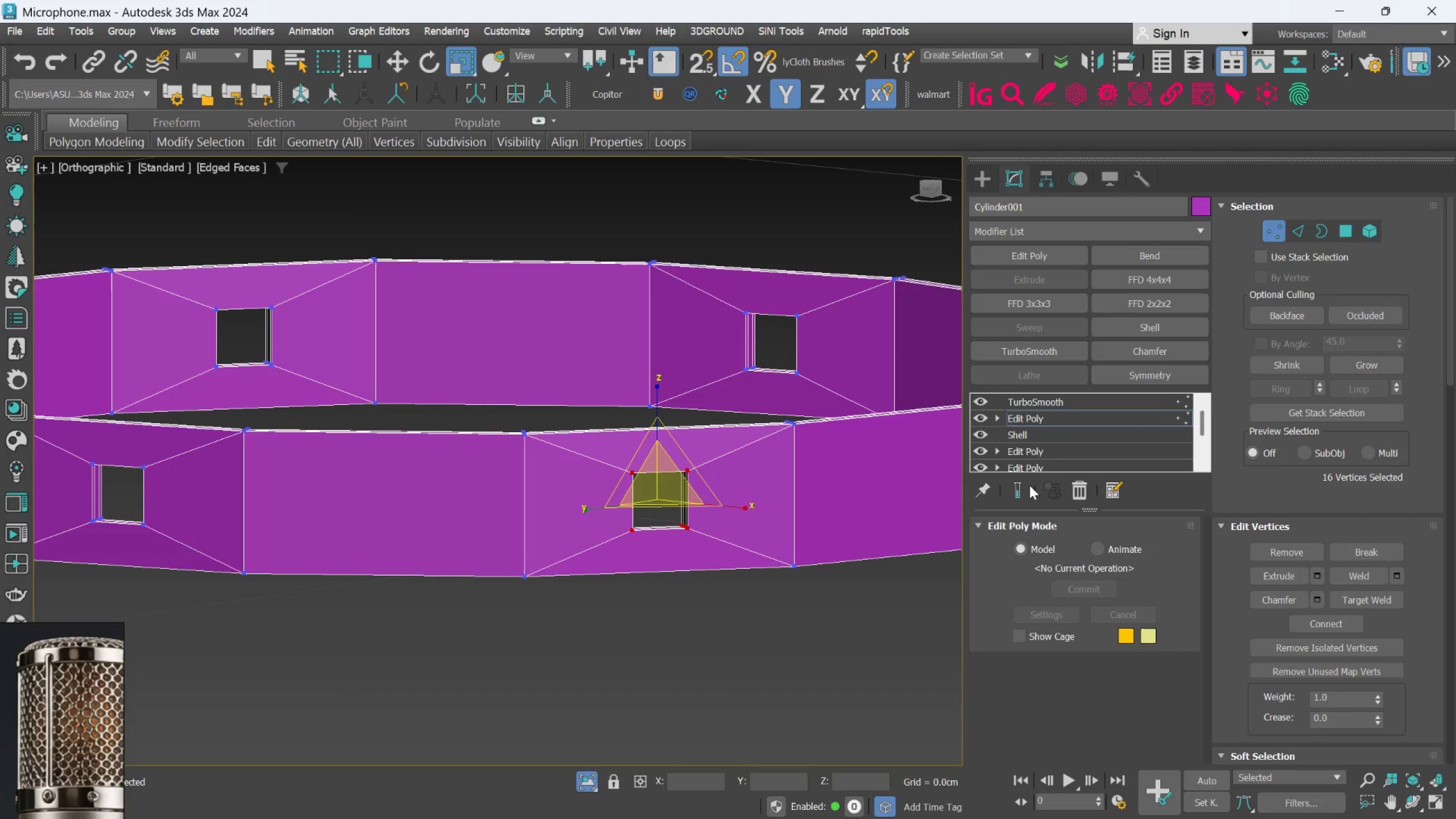 
left_click([1009, 491])
 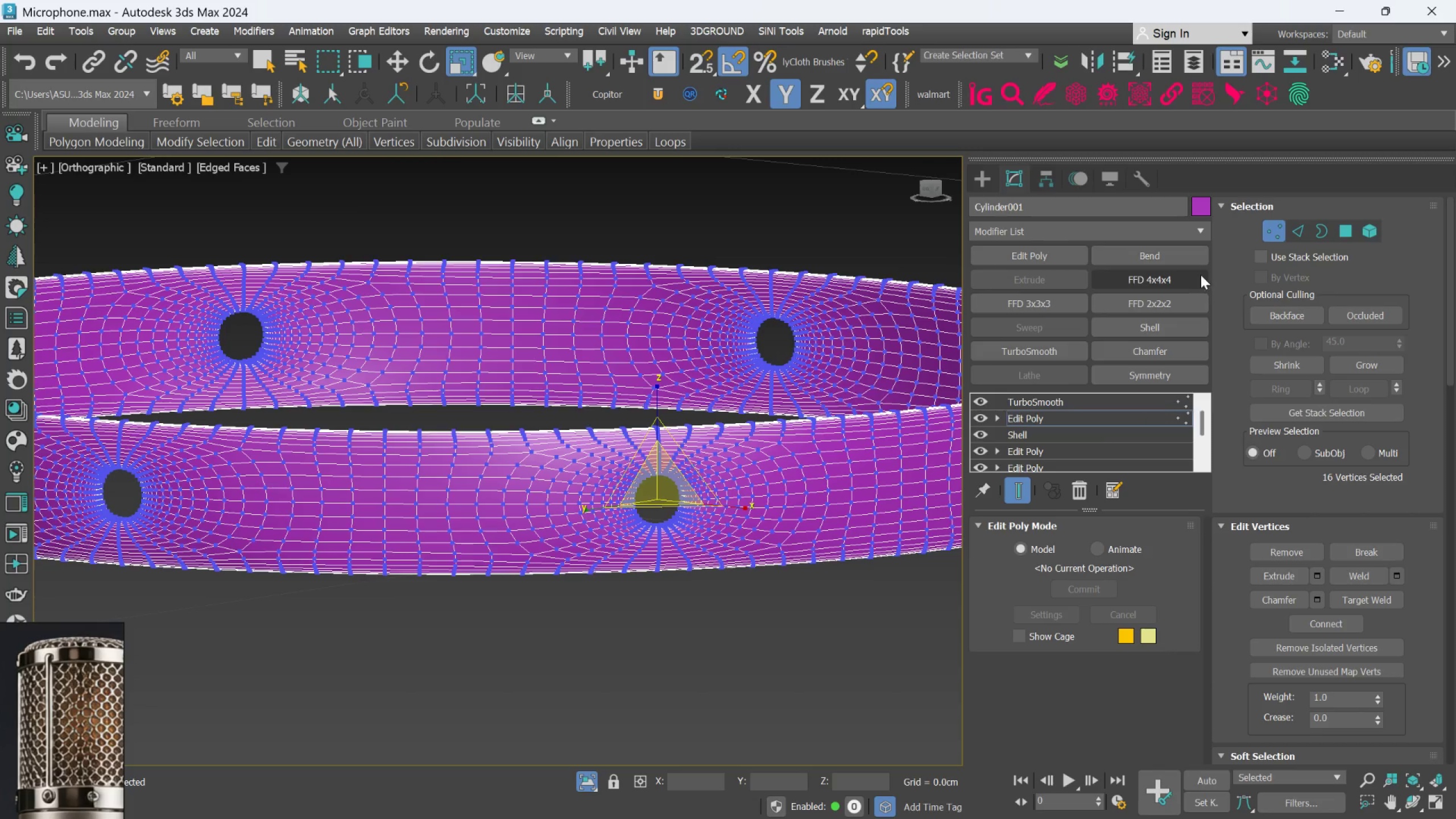 
left_click([1264, 241])
 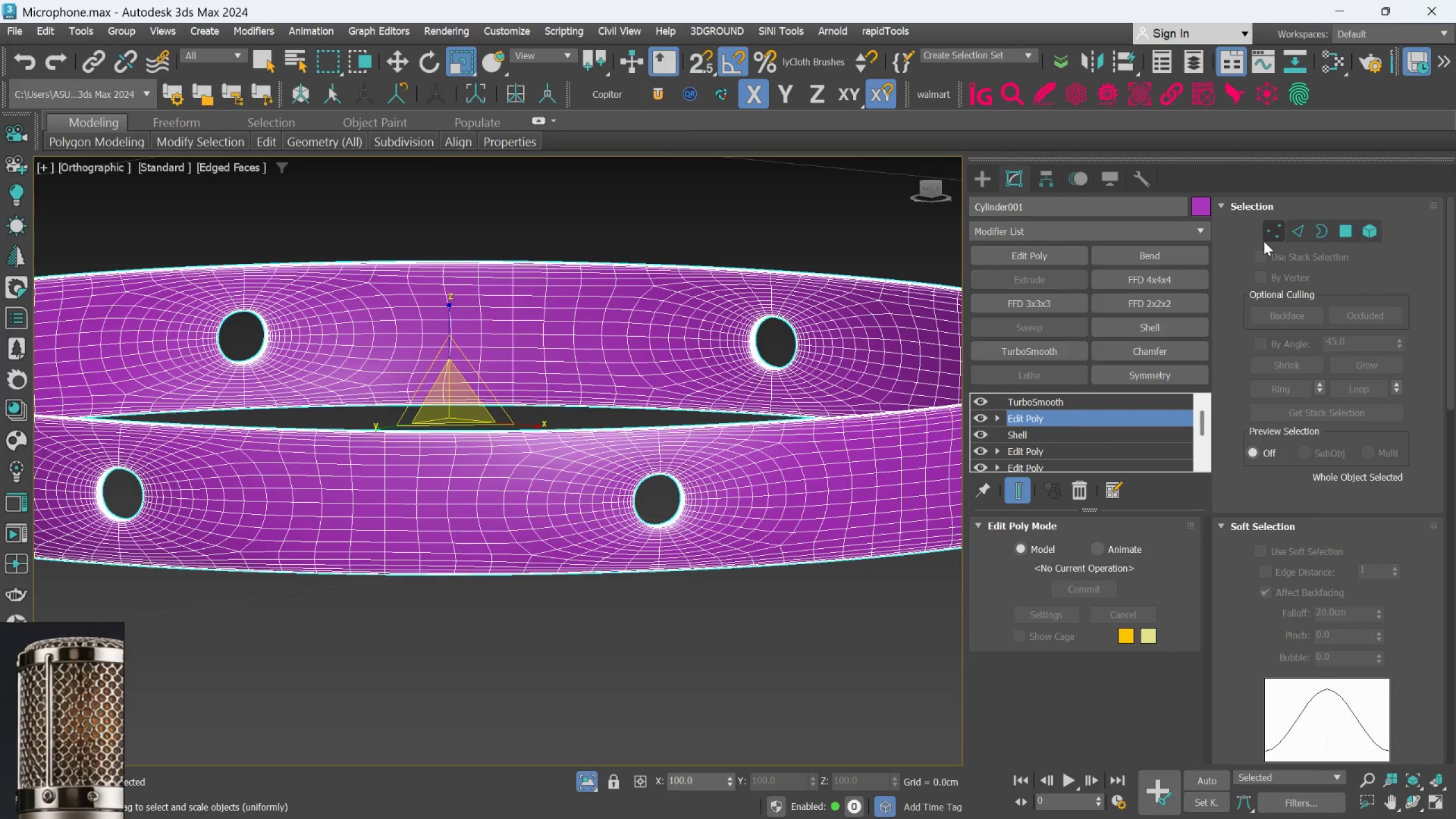 
key(F4)
 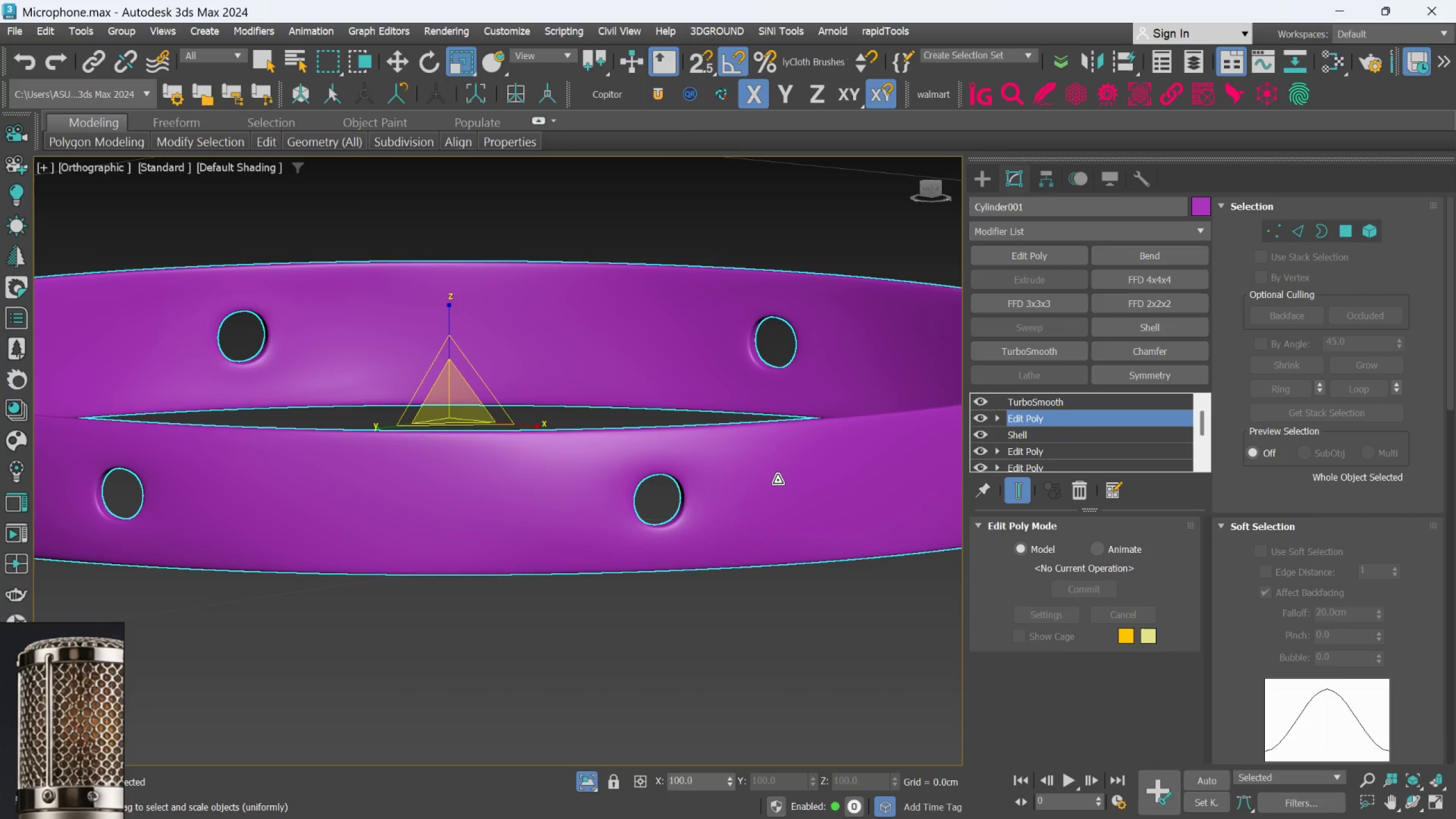 
scroll: coordinate [777, 480], scroll_direction: down, amount: 2.0
 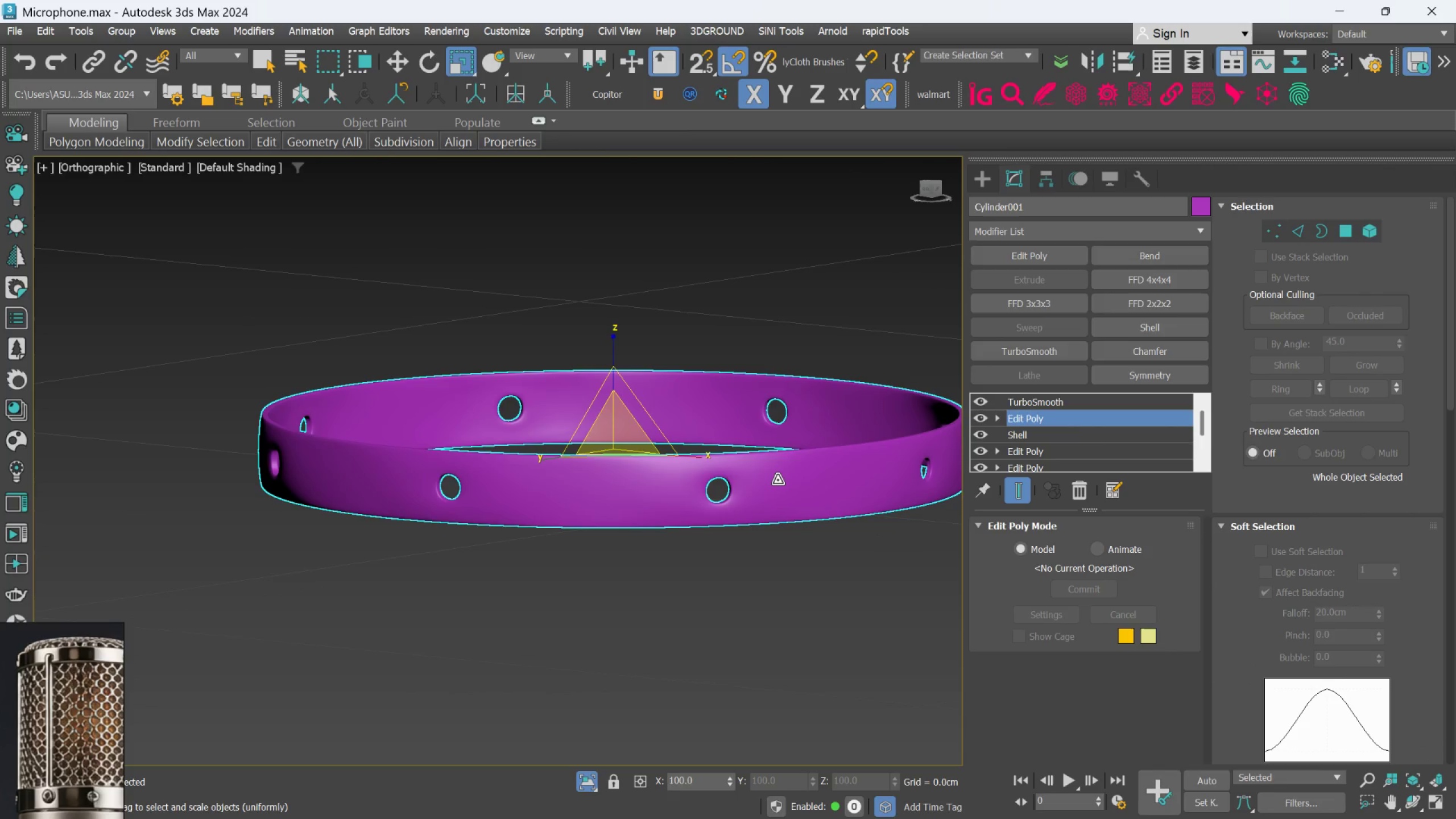 
hold_key(key=AltLeft, duration=1.17)
 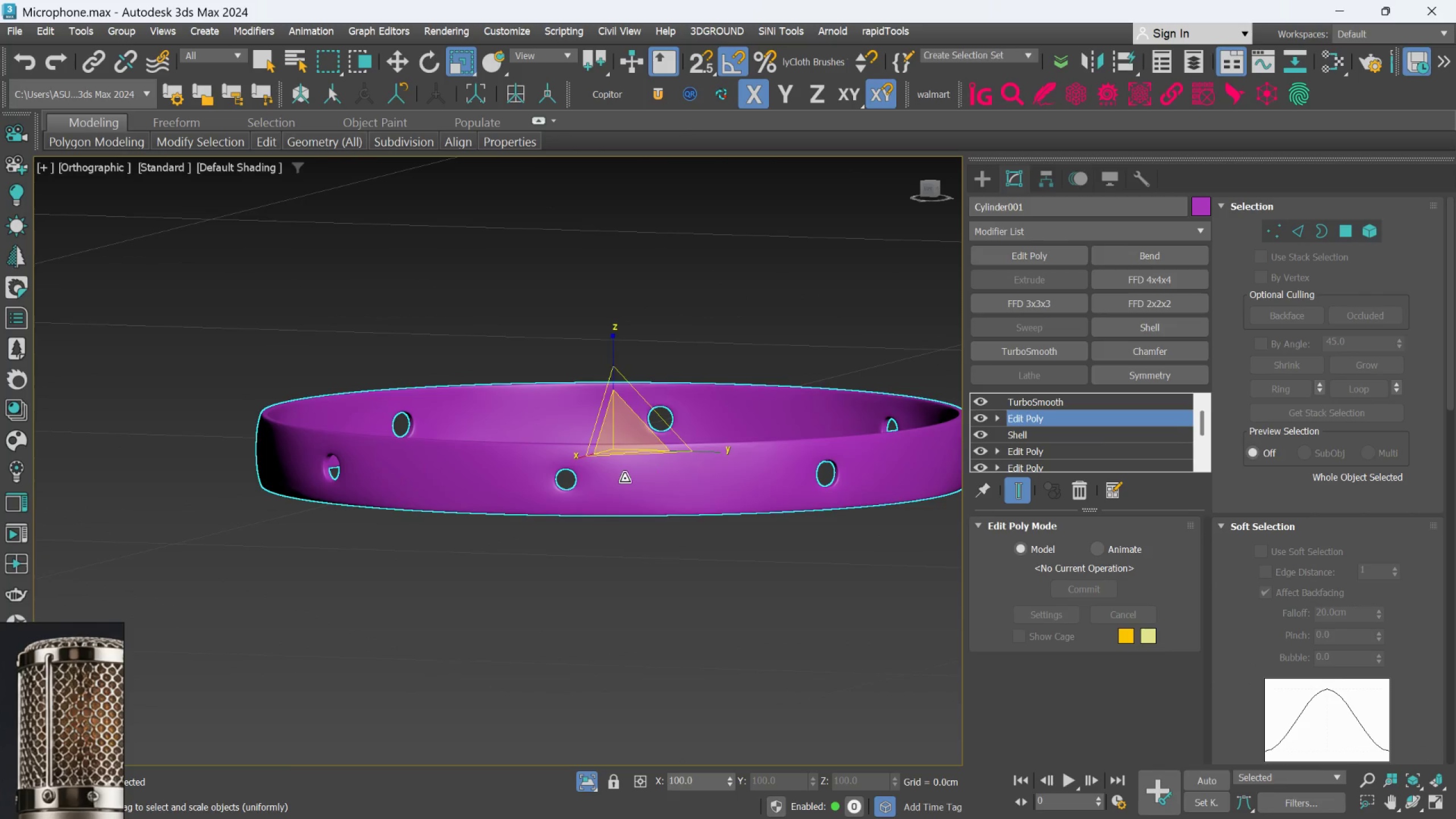 
hold_key(key=AltLeft, duration=2.39)
 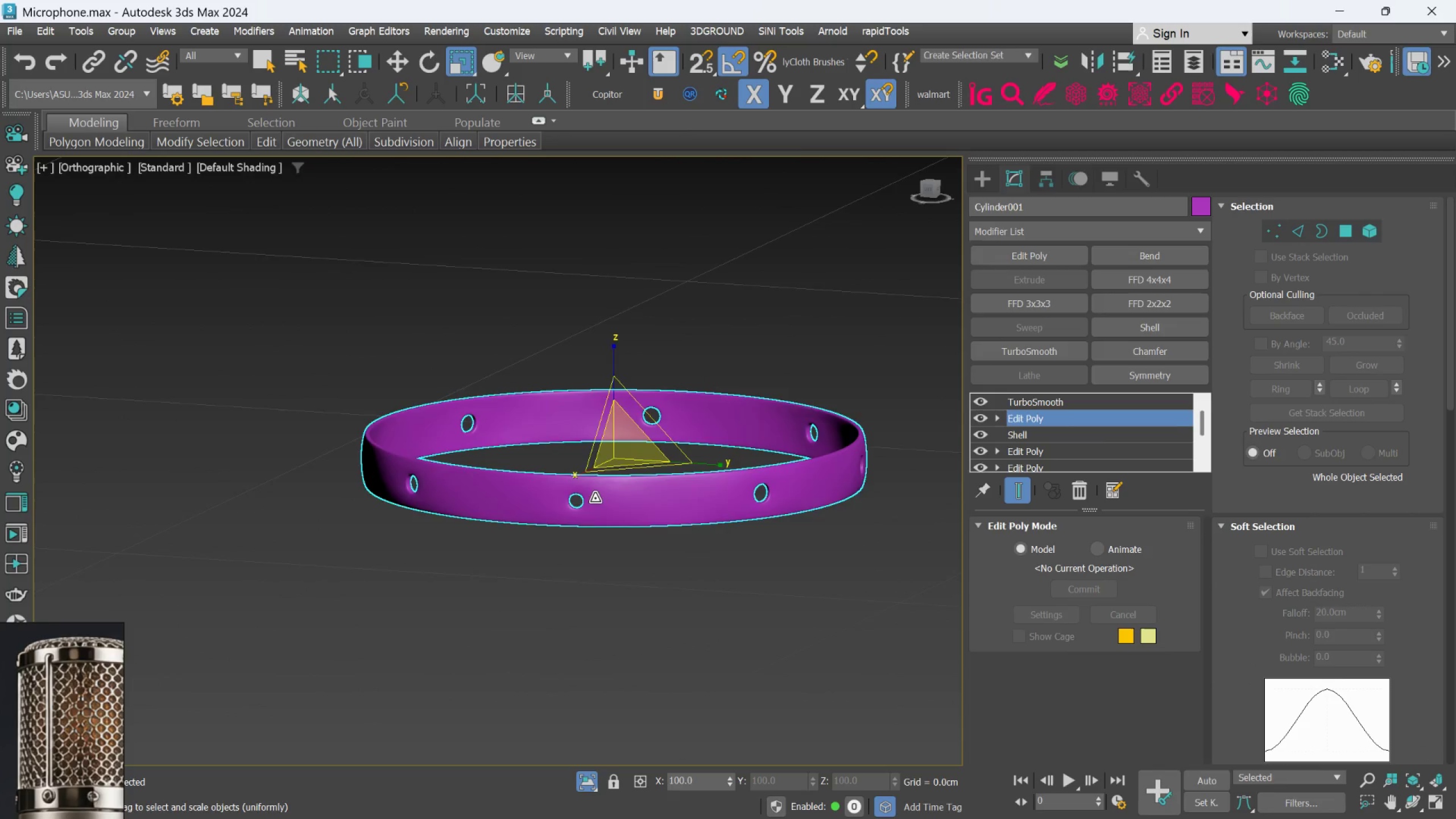 
scroll: coordinate [615, 480], scroll_direction: down, amount: 1.0
 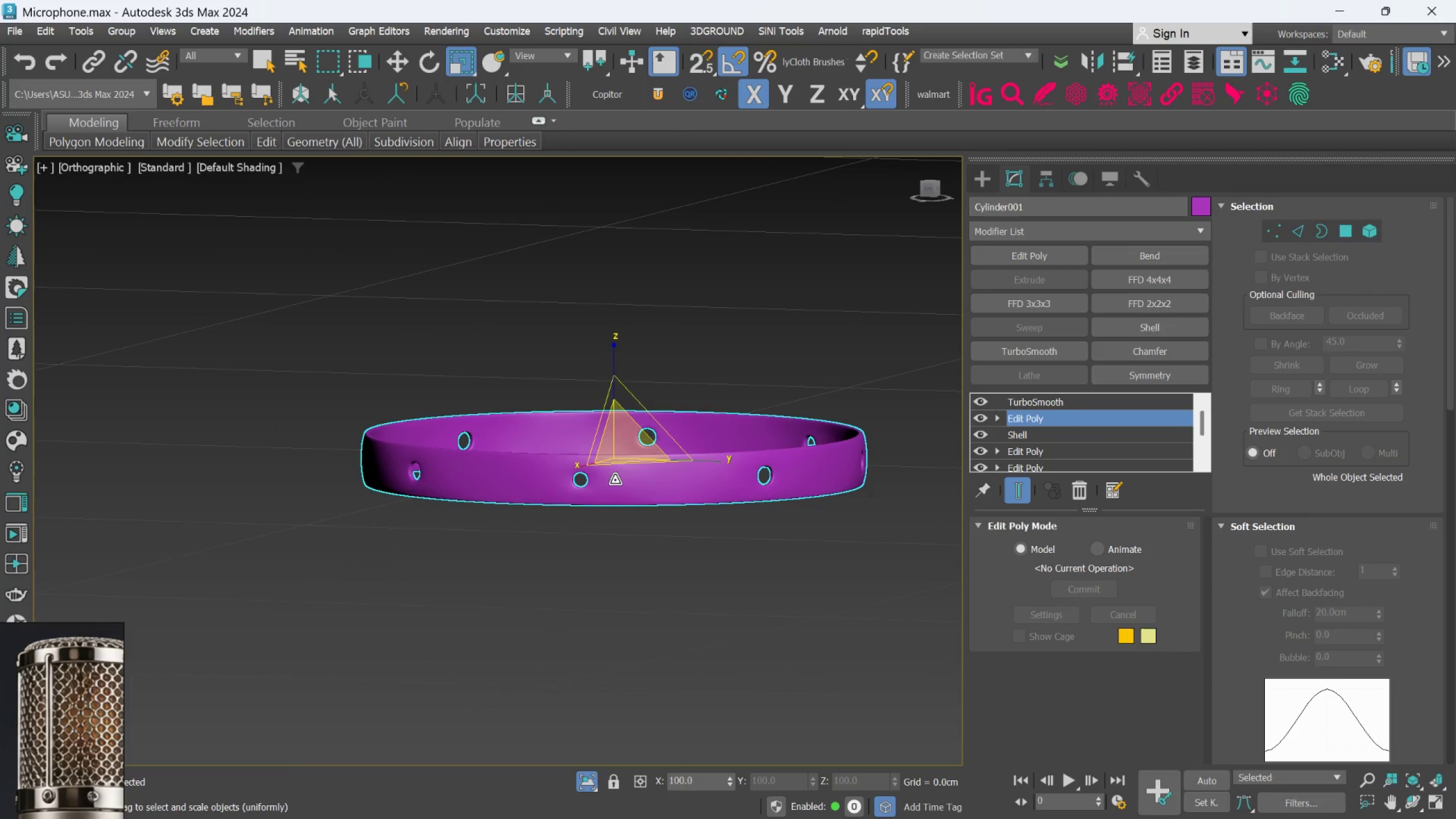 
scroll: coordinate [590, 498], scroll_direction: up, amount: 3.0
 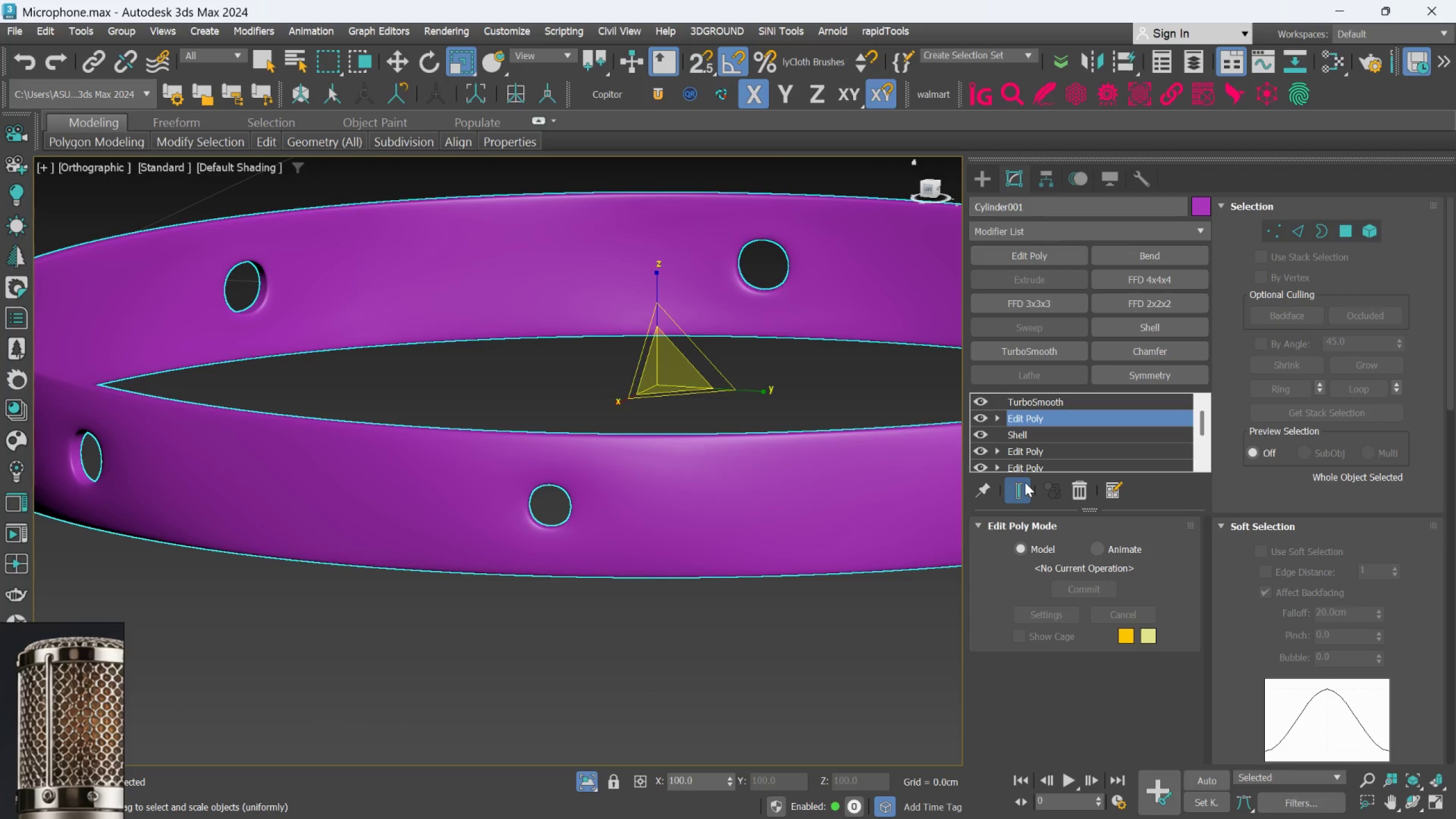 
left_click([1022, 486])
 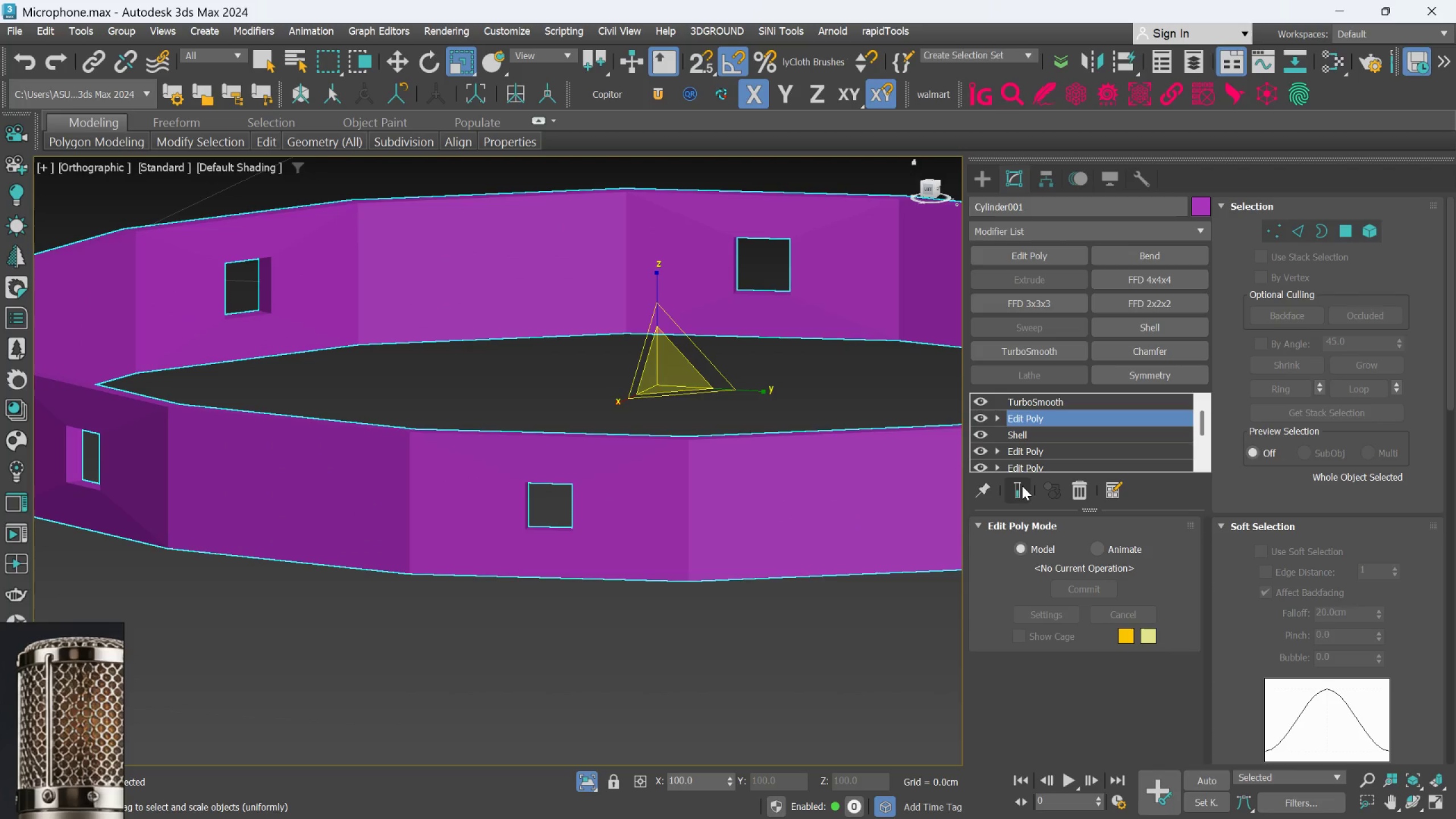 
key(F4)
 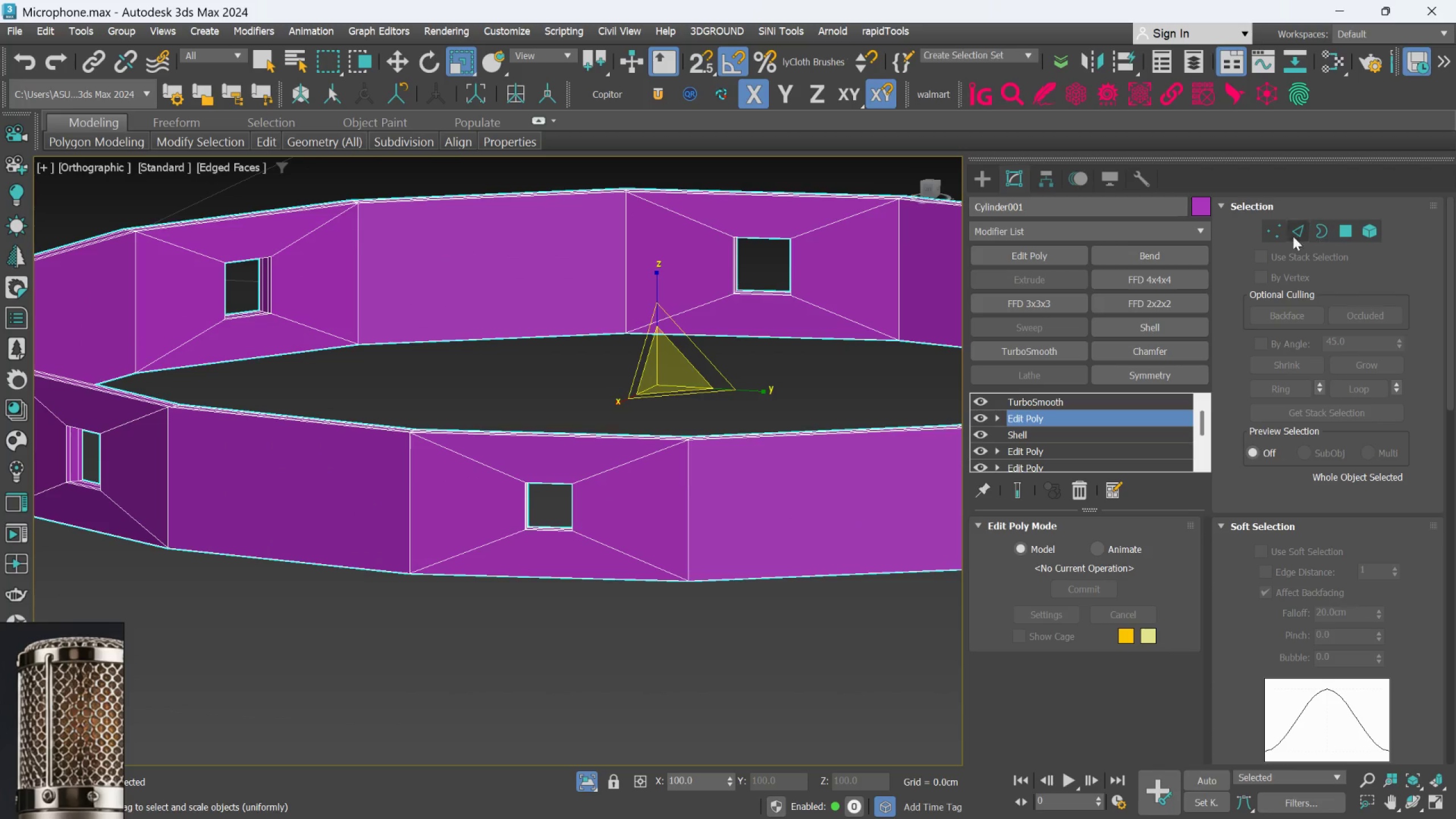 
left_click([1272, 228])
 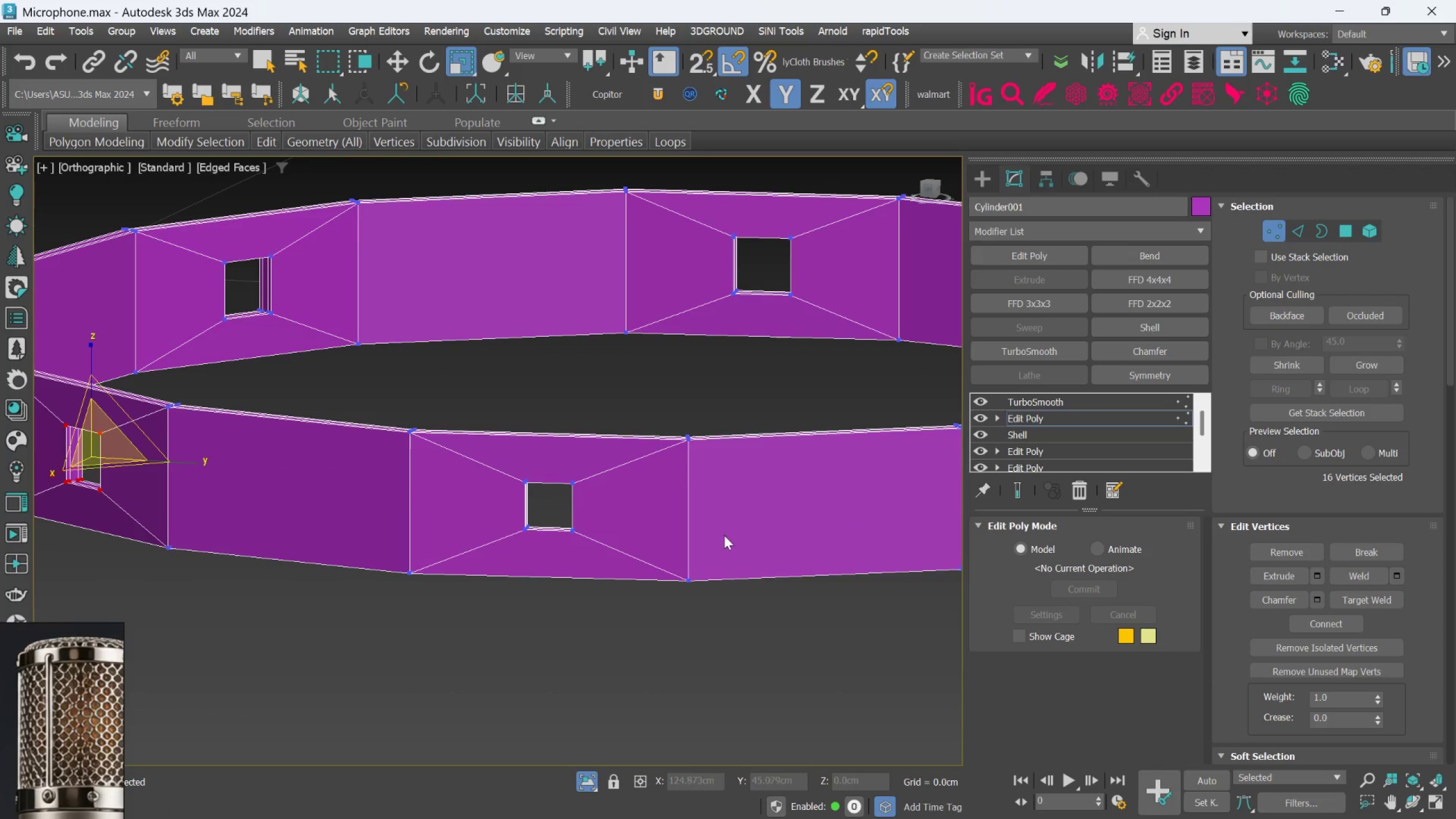 
left_click_drag(start_coordinate=[609, 551], to_coordinate=[446, 433])
 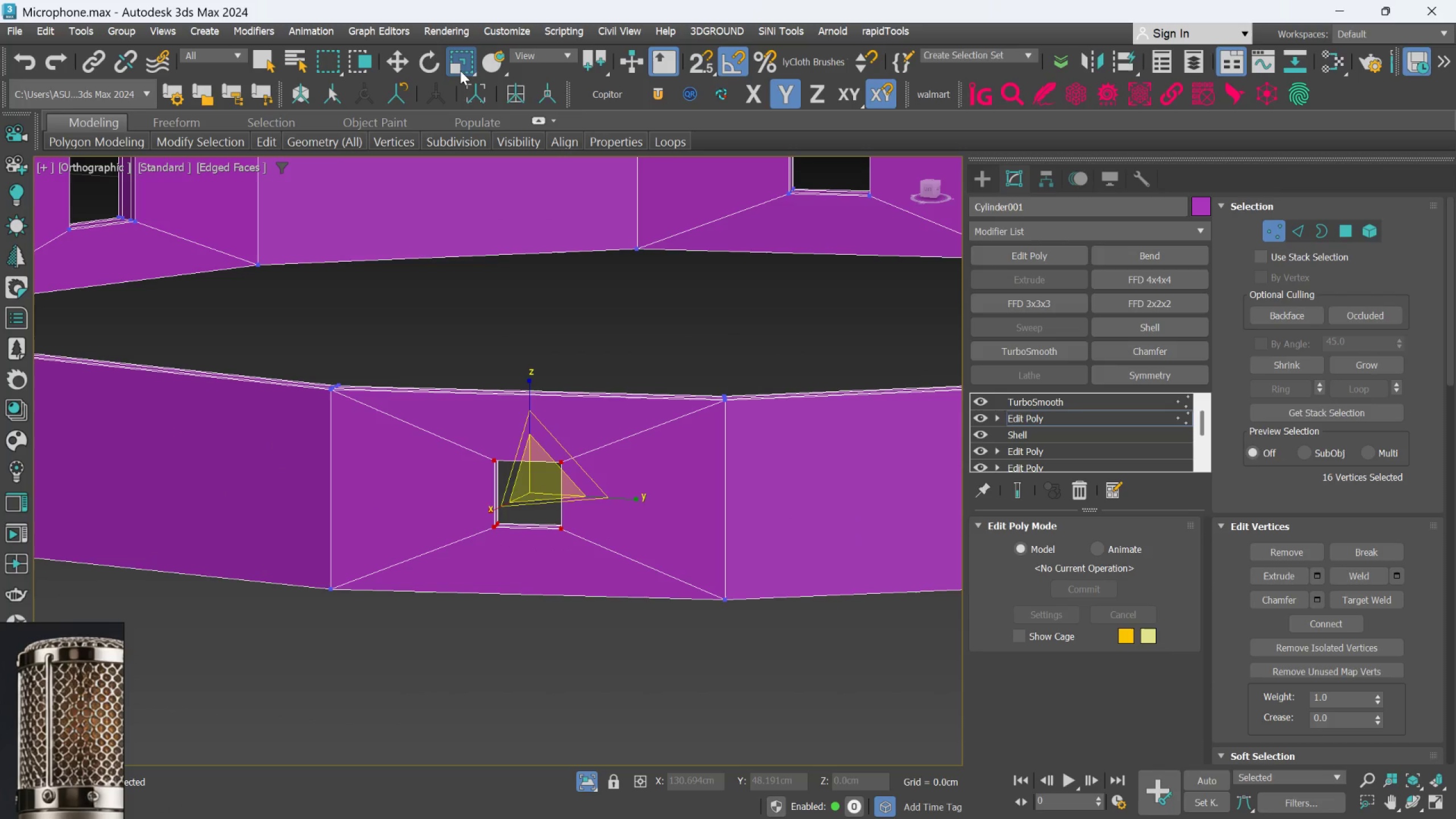 
scroll: coordinate [599, 535], scroll_direction: up, amount: 1.0
 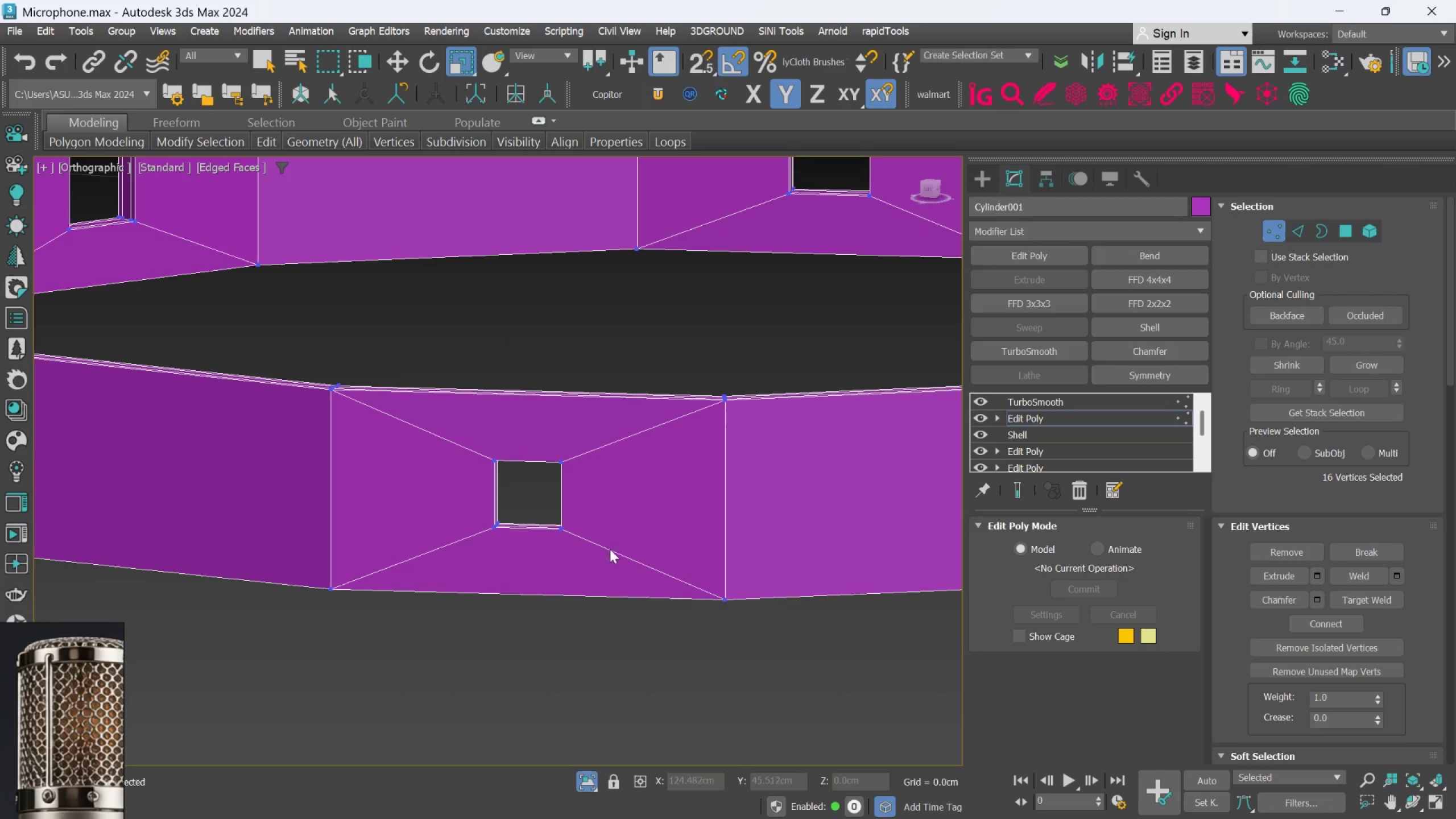 
right_click([460, 70])
 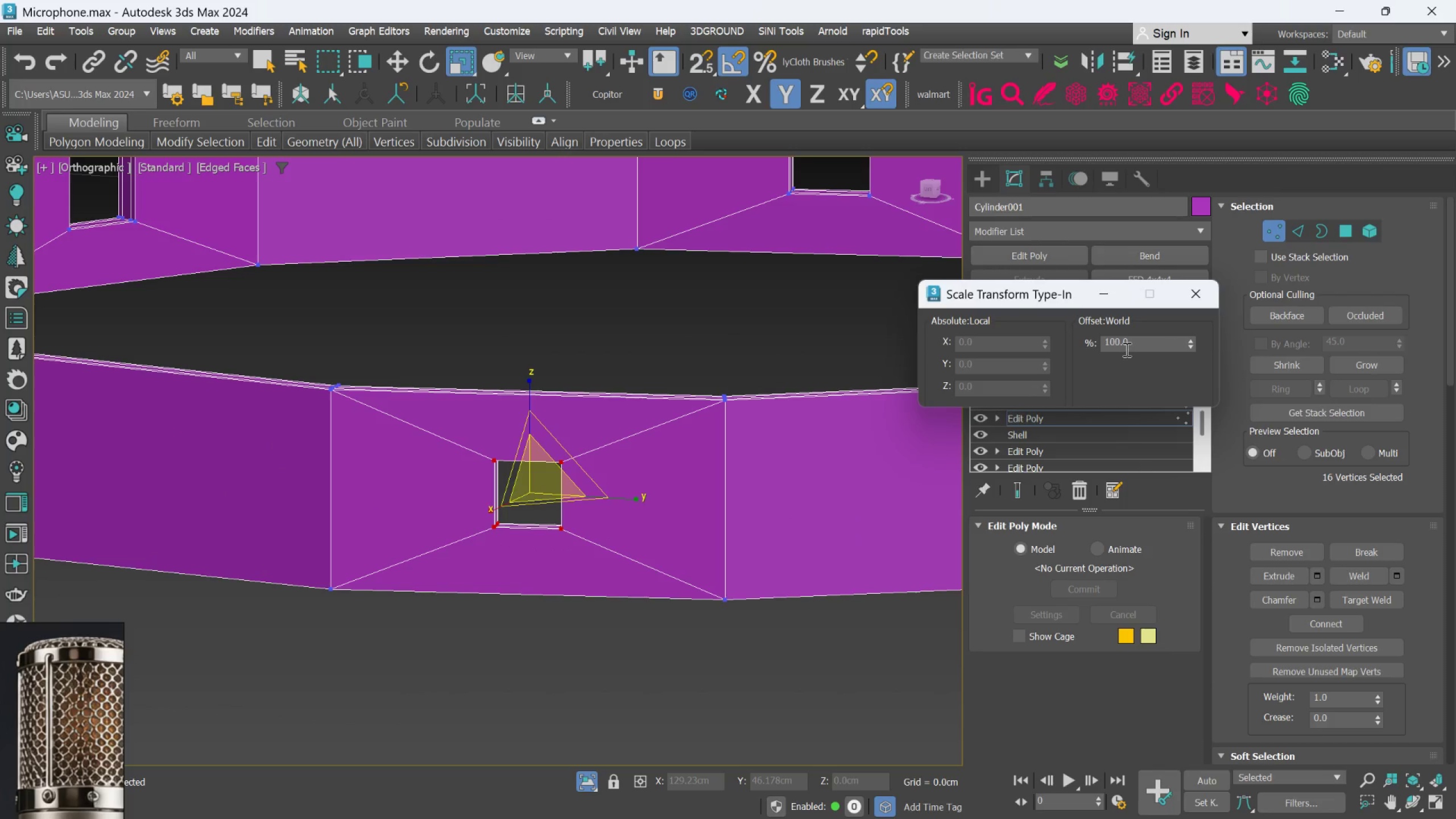 
double_click([1126, 349])
 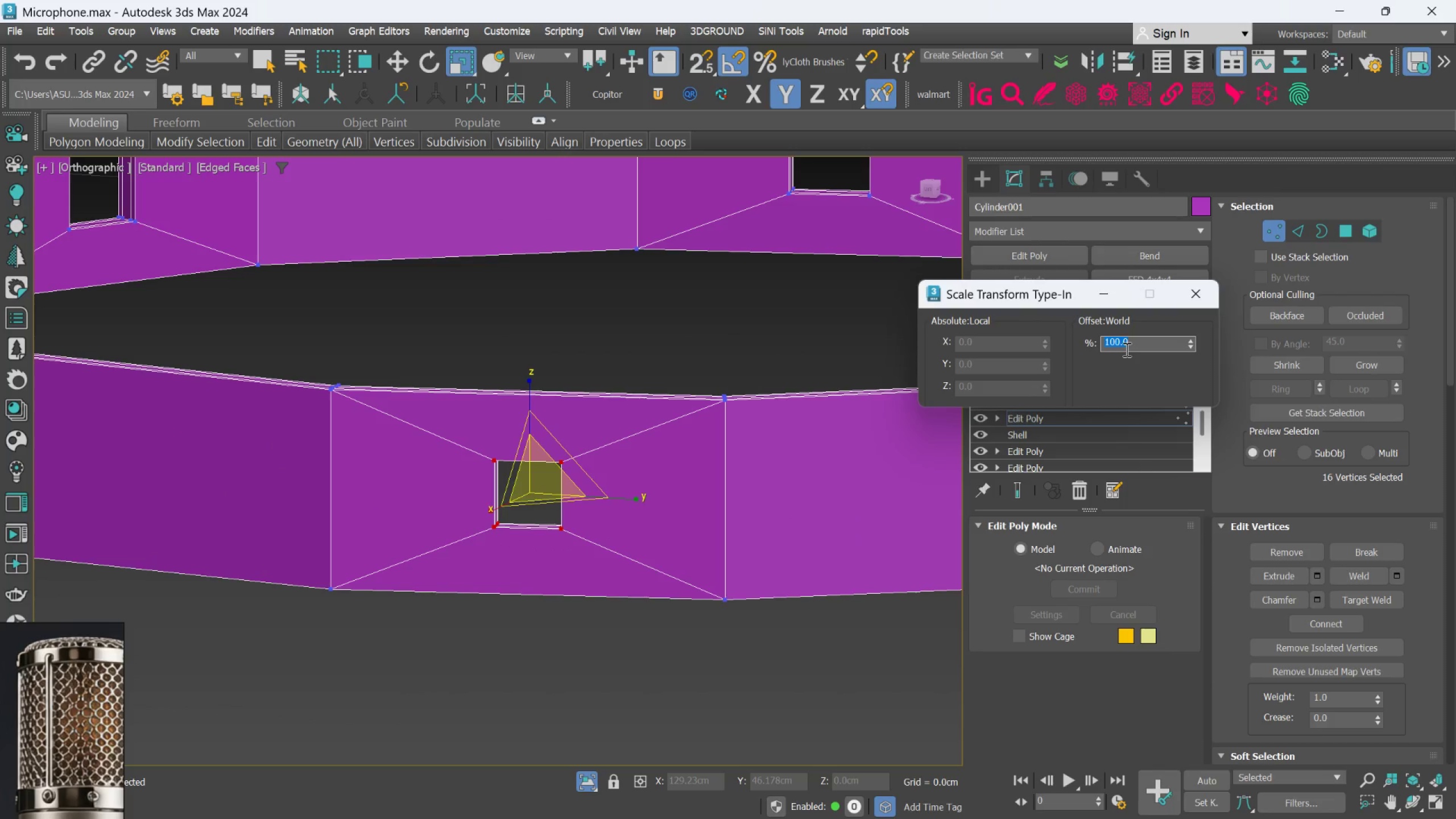 
type(120)
 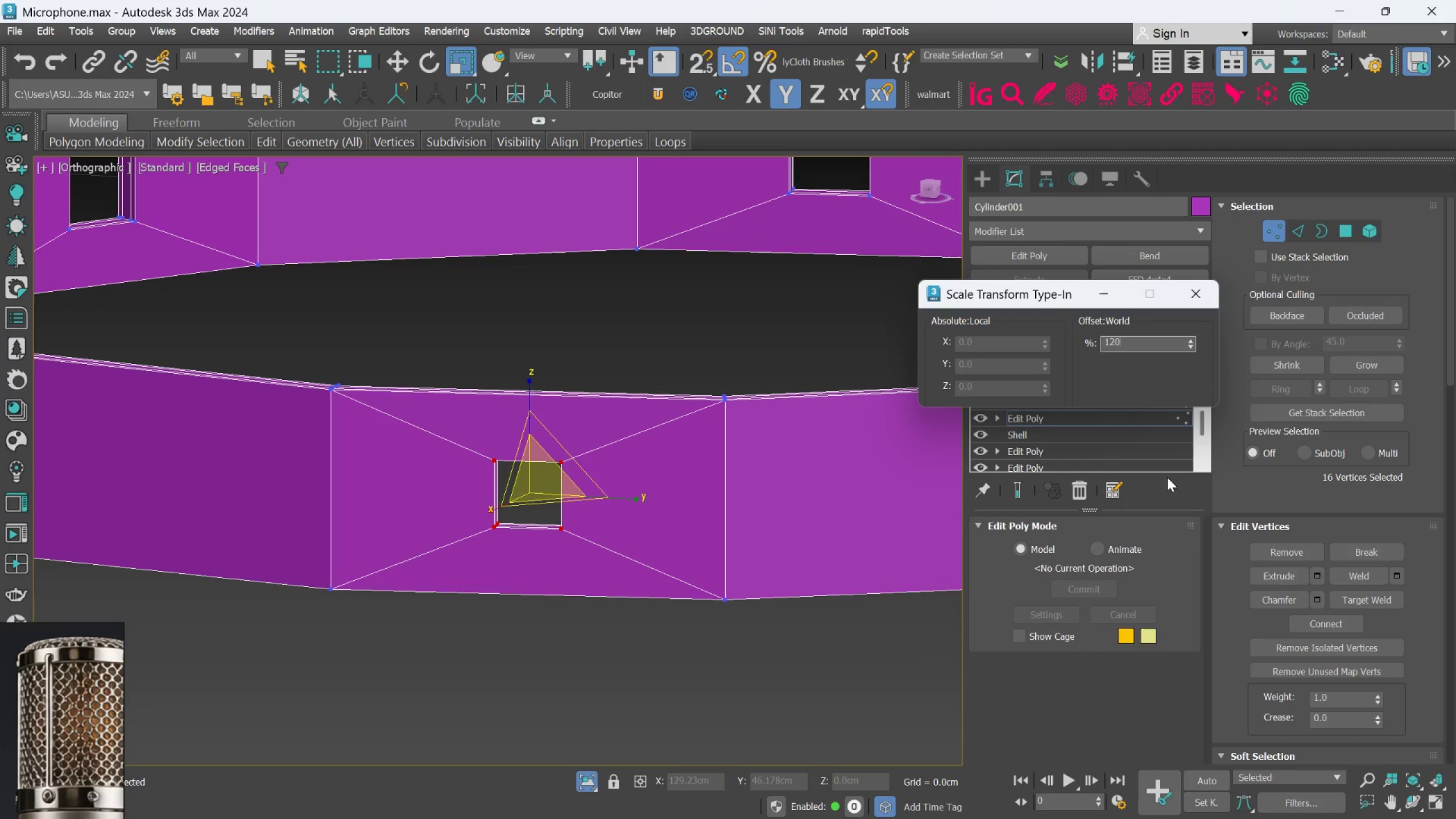 
key(Enter)
 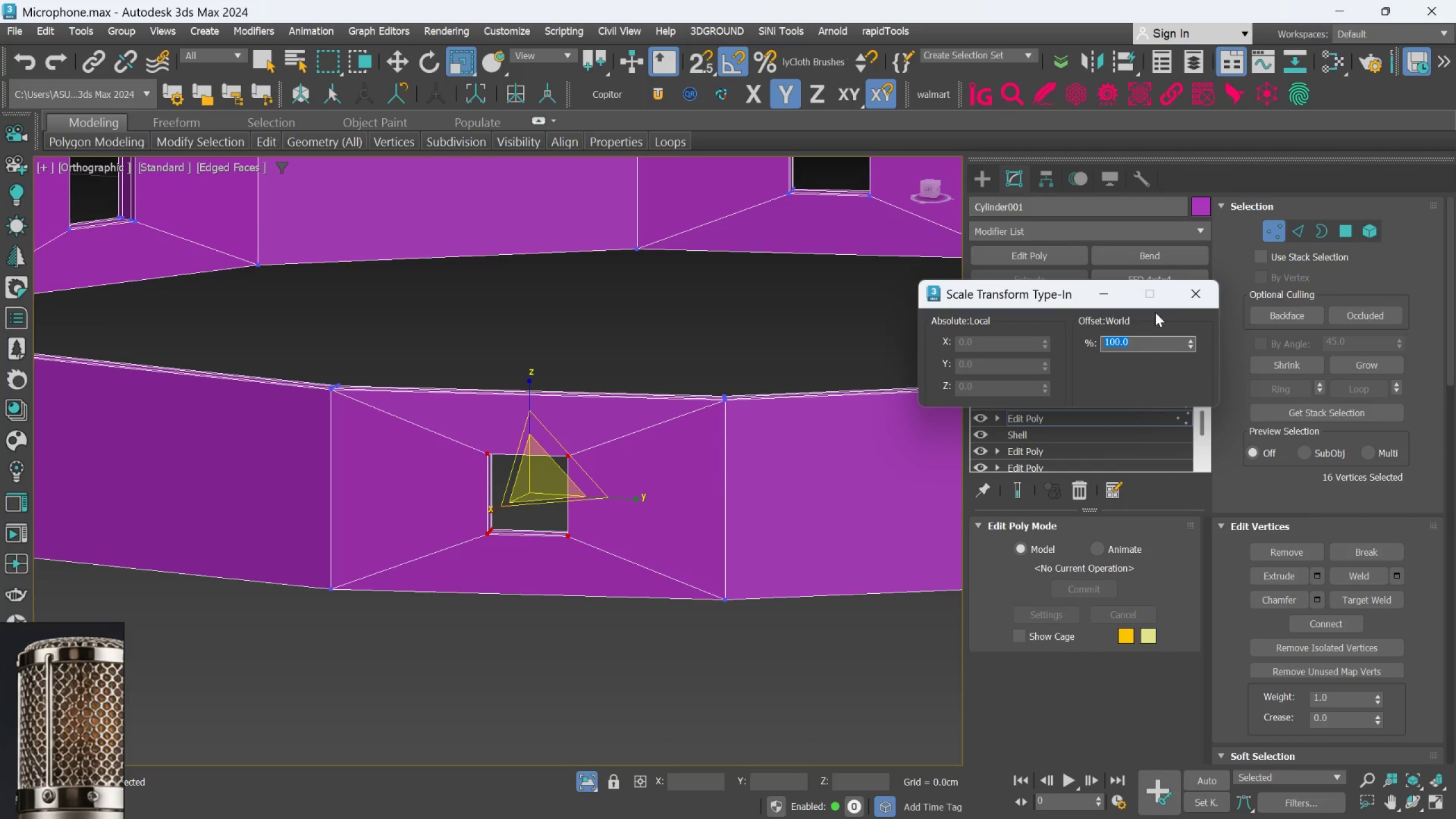 
left_click([1189, 292])
 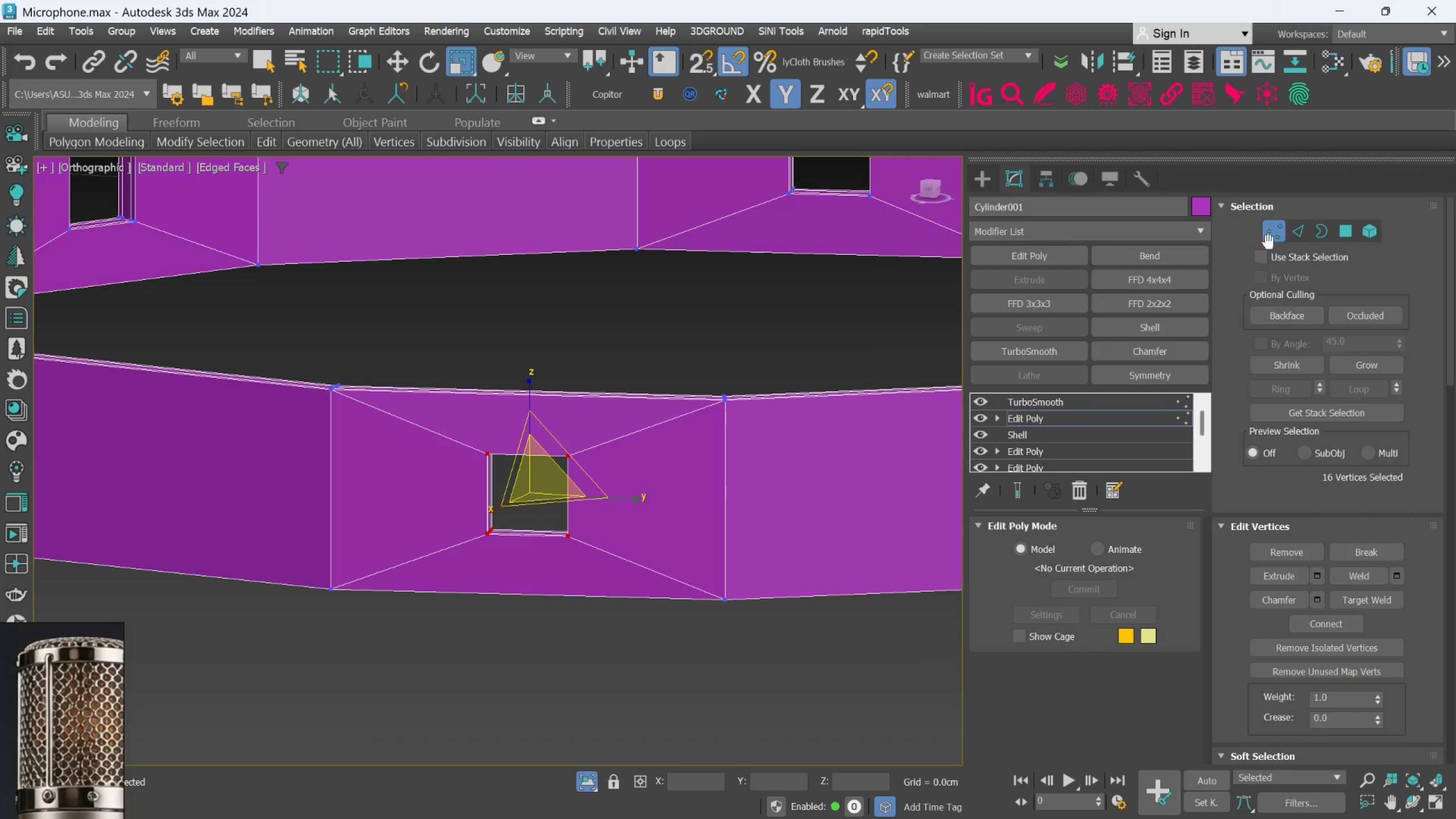 
left_click([1269, 242])
 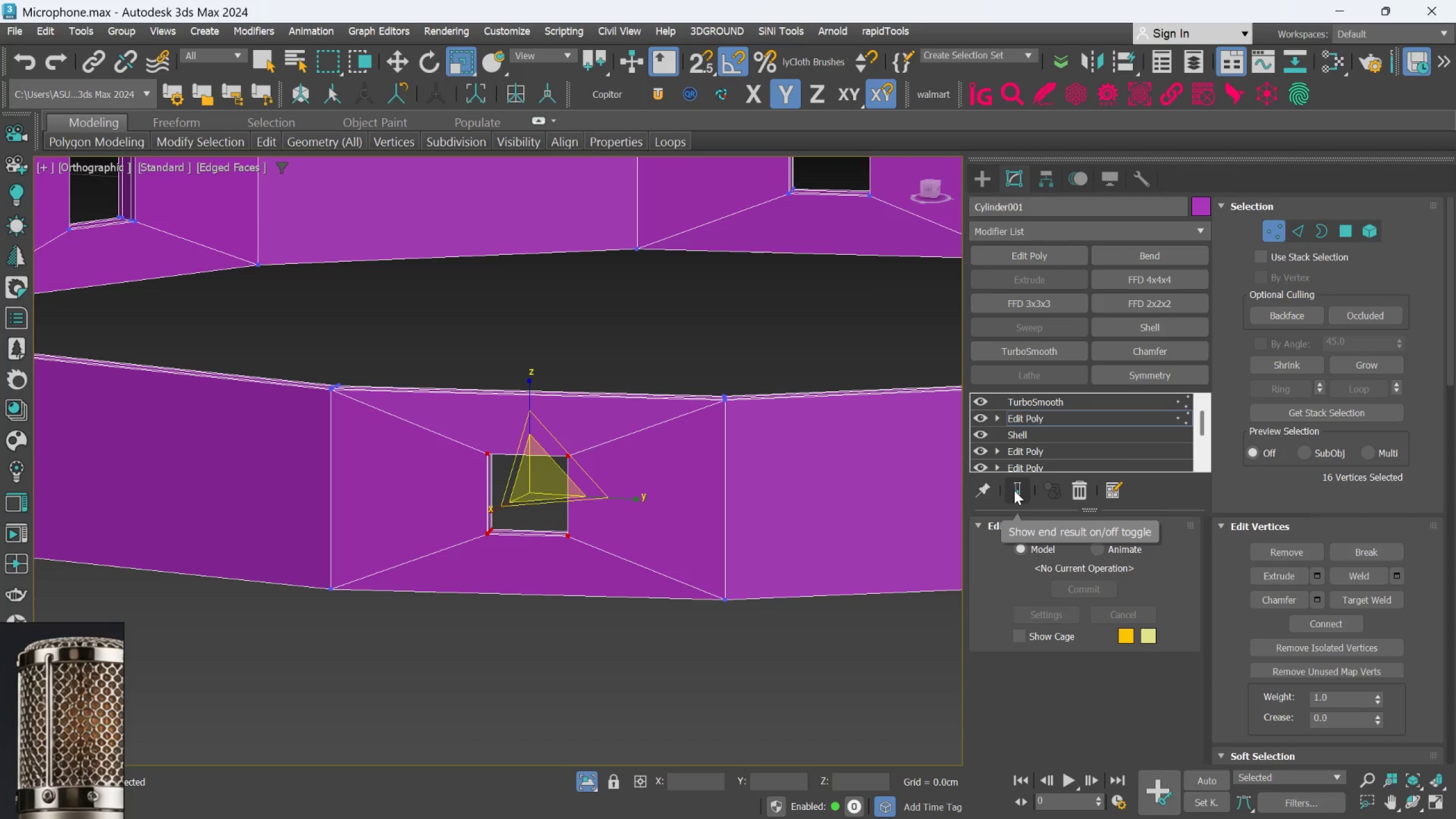 
left_click([1014, 490])
 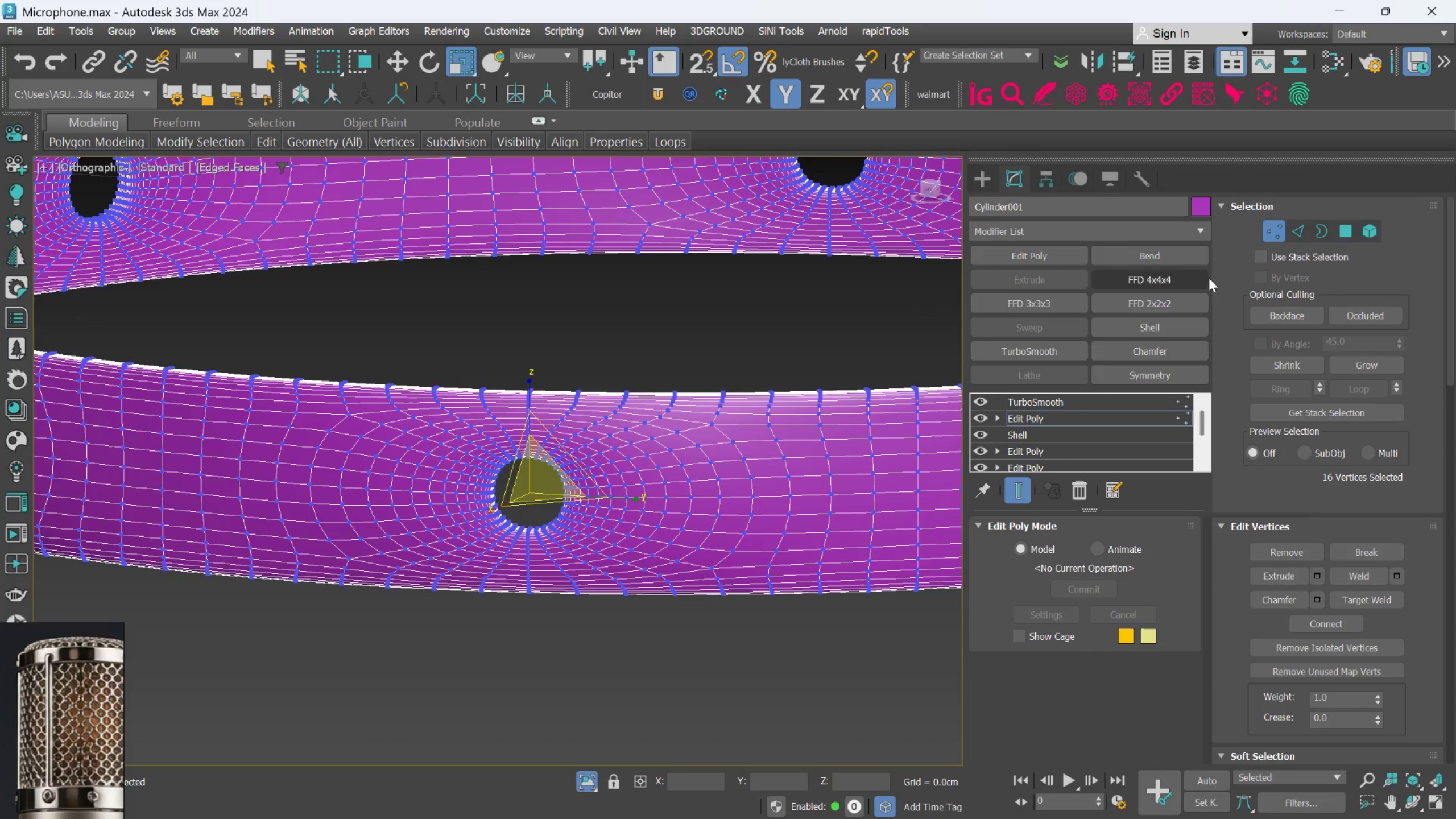 
left_click([1269, 231])
 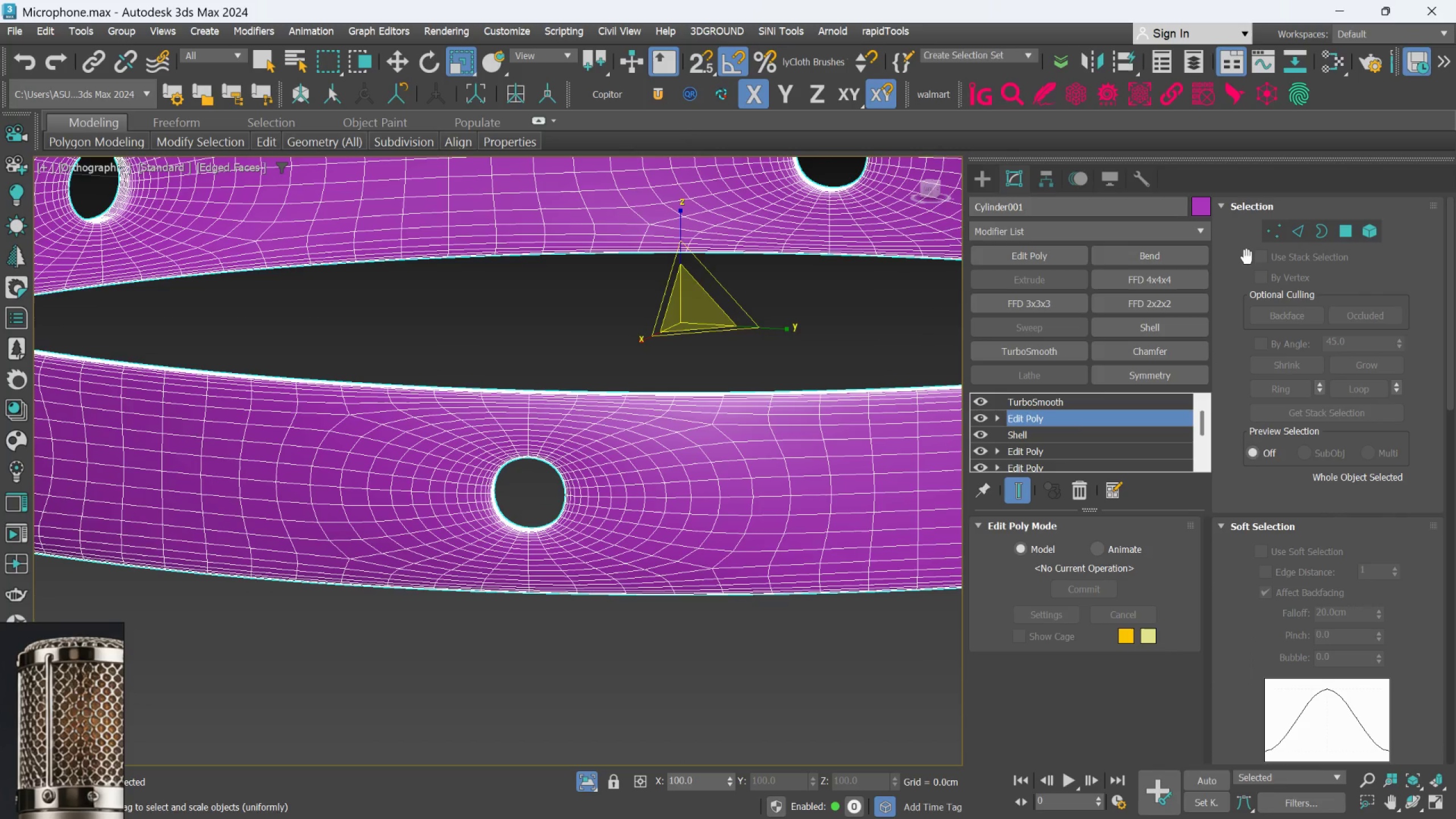 
key(F6)
 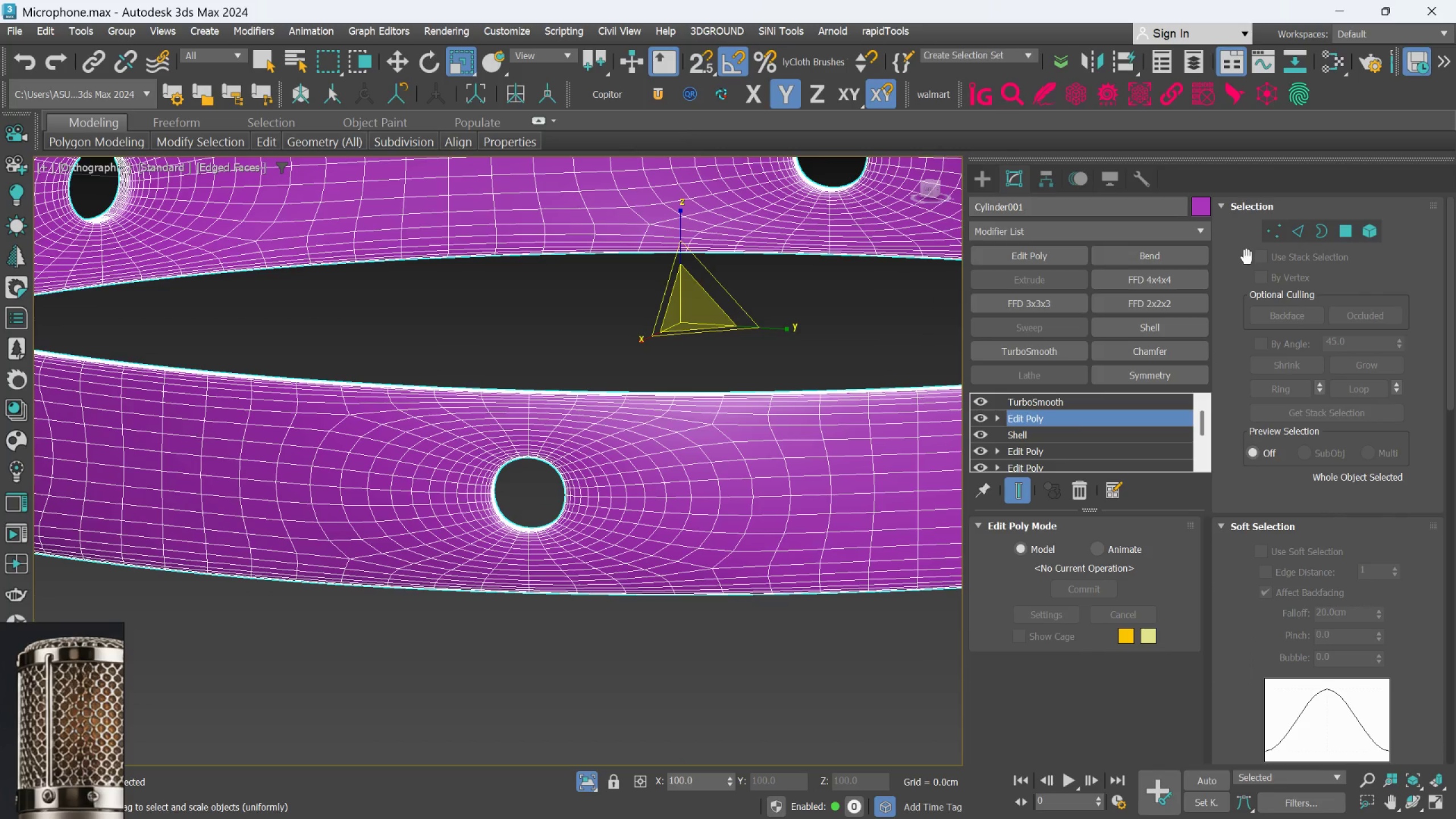 
key(F6)
 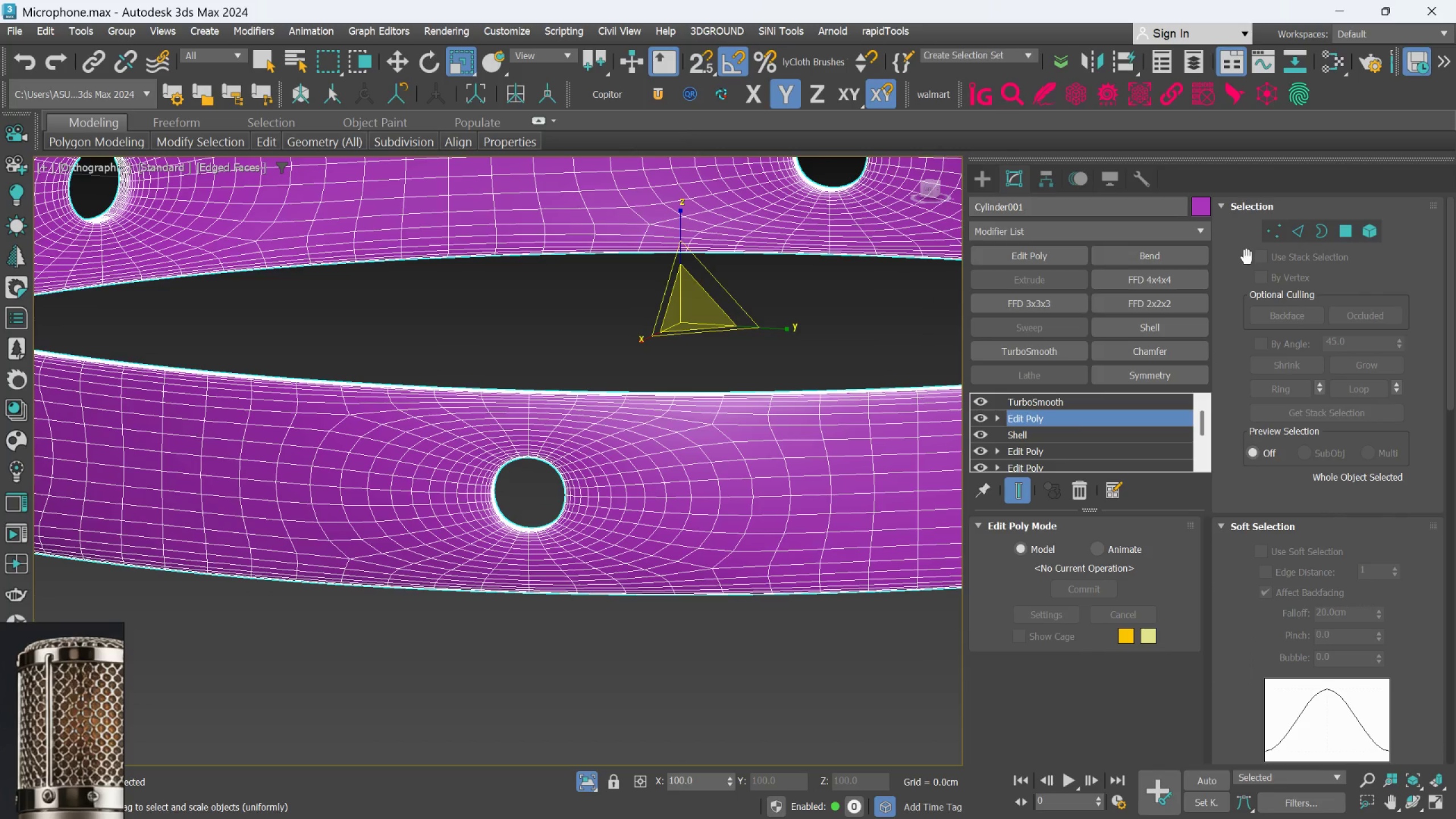 
key(F5)
 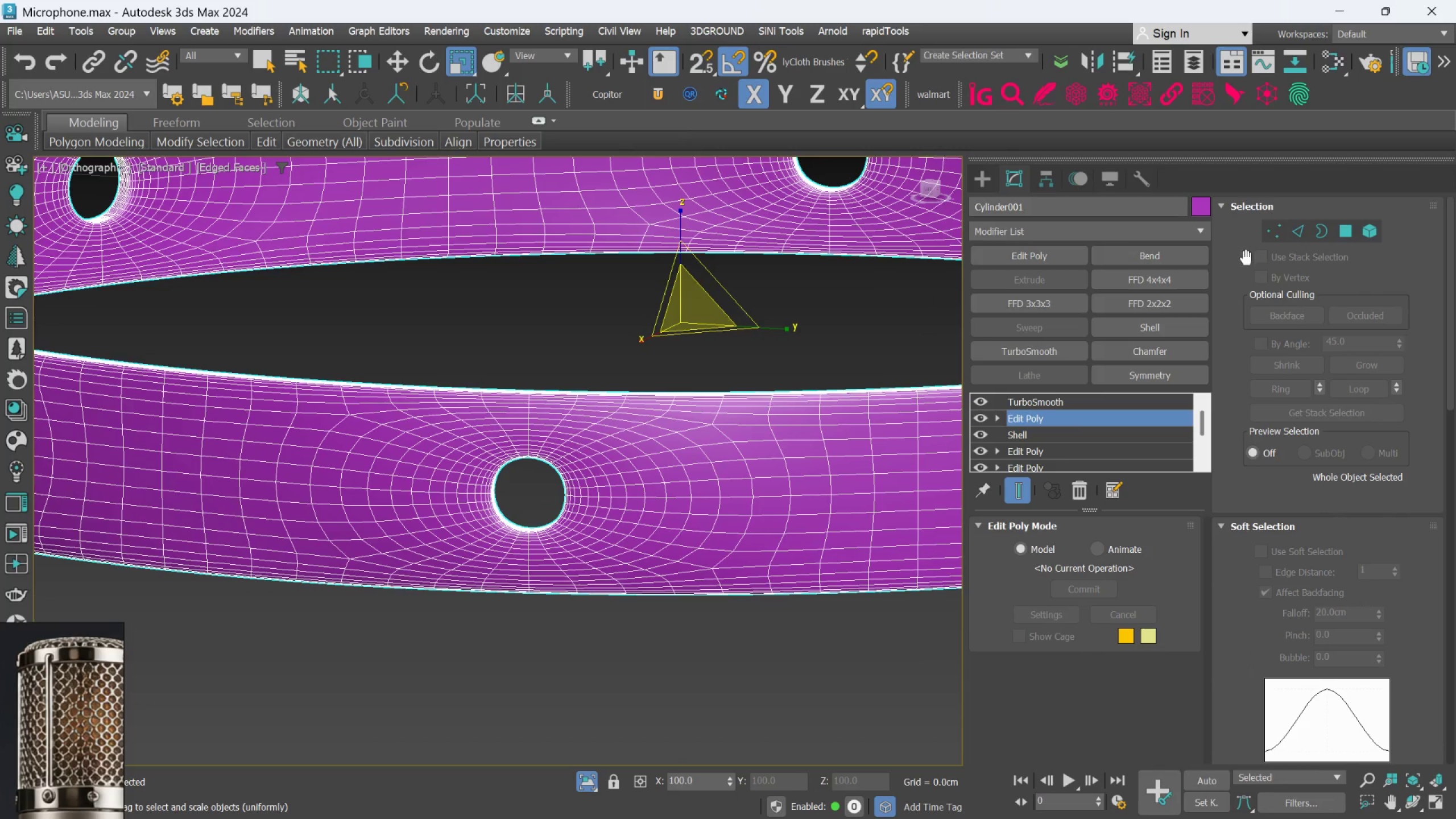 
key(F5)
 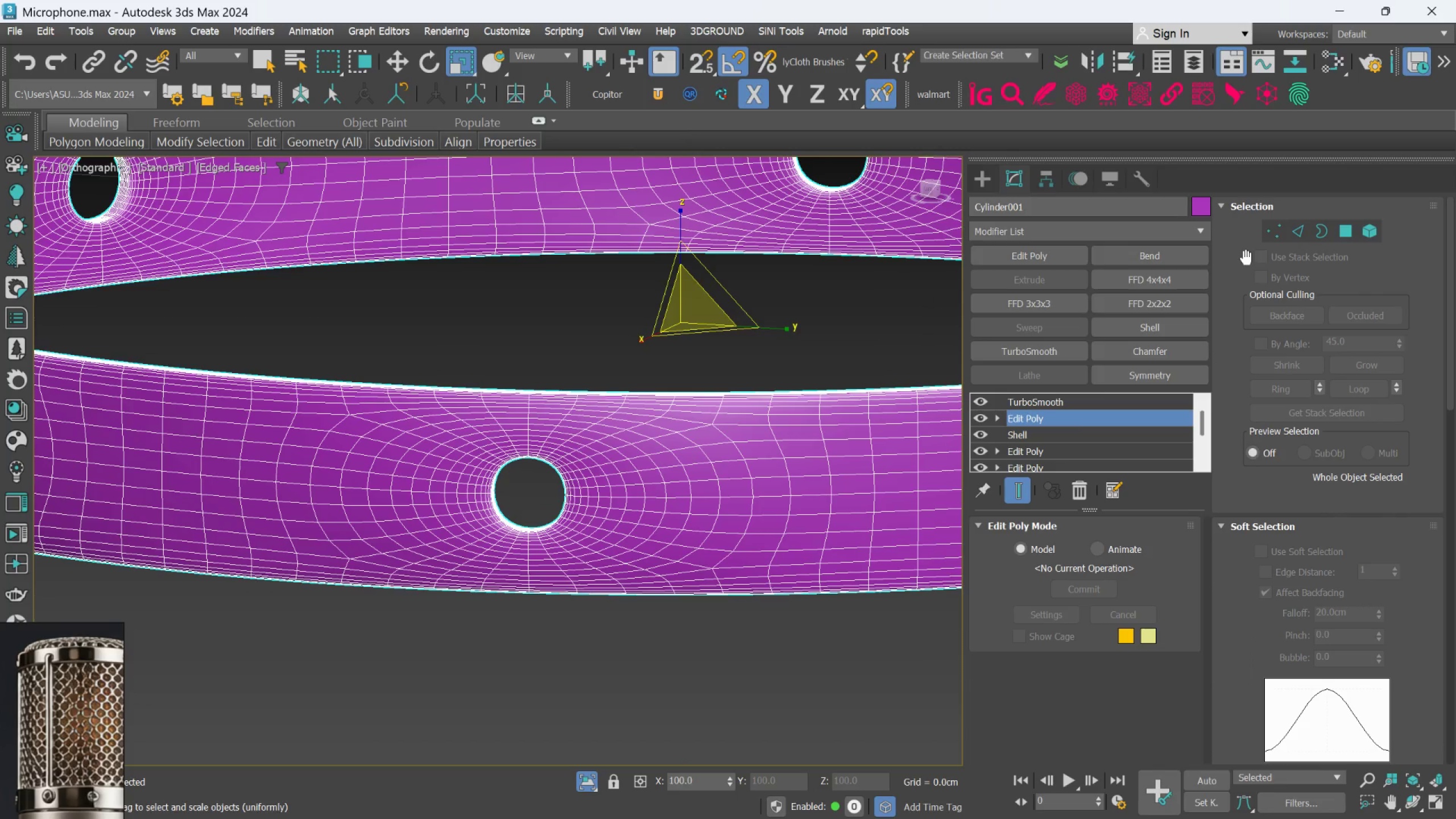 
key(F5)
 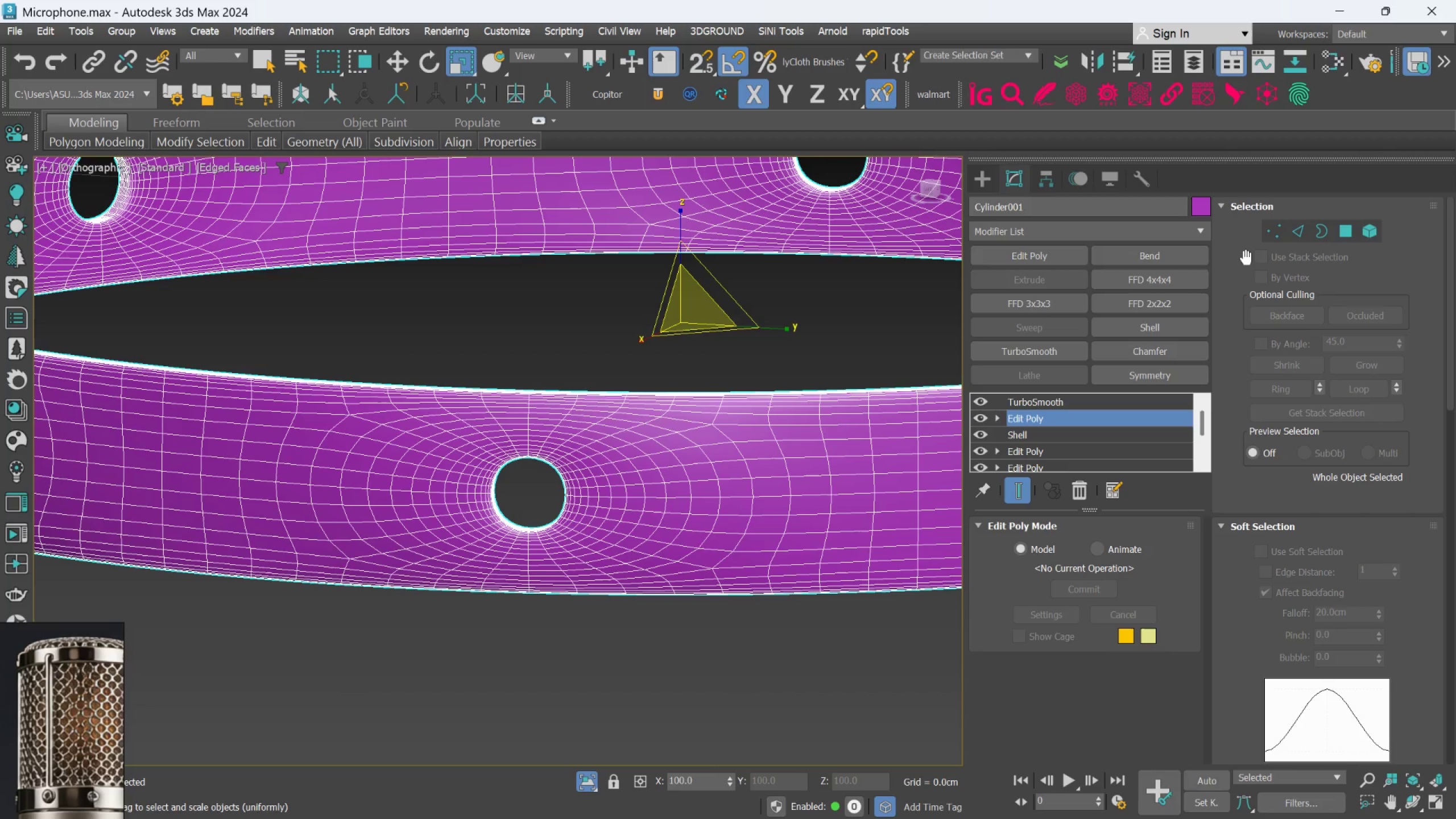 
key(F6)
 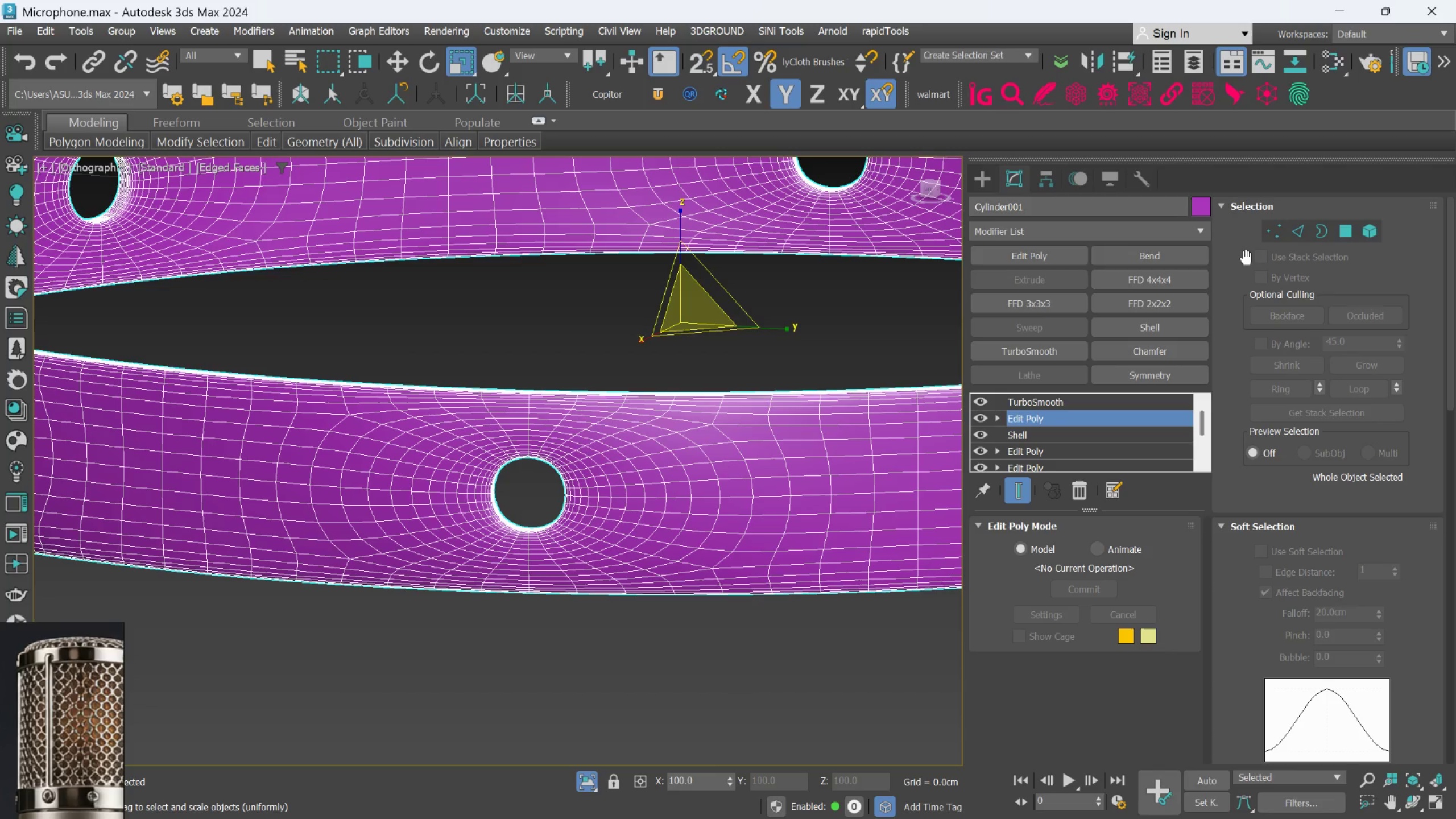 
key(F6)
 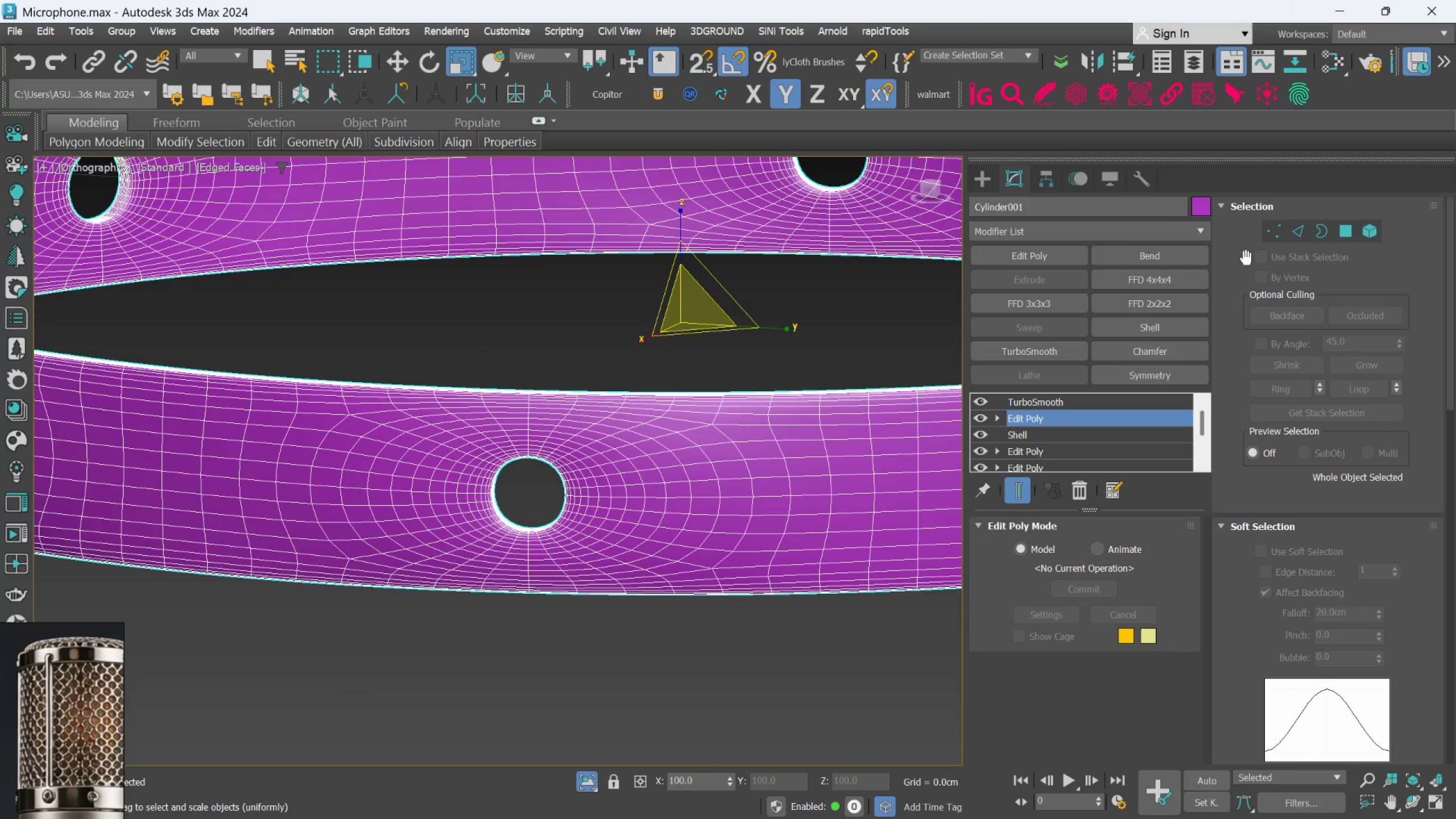 
key(F5)
 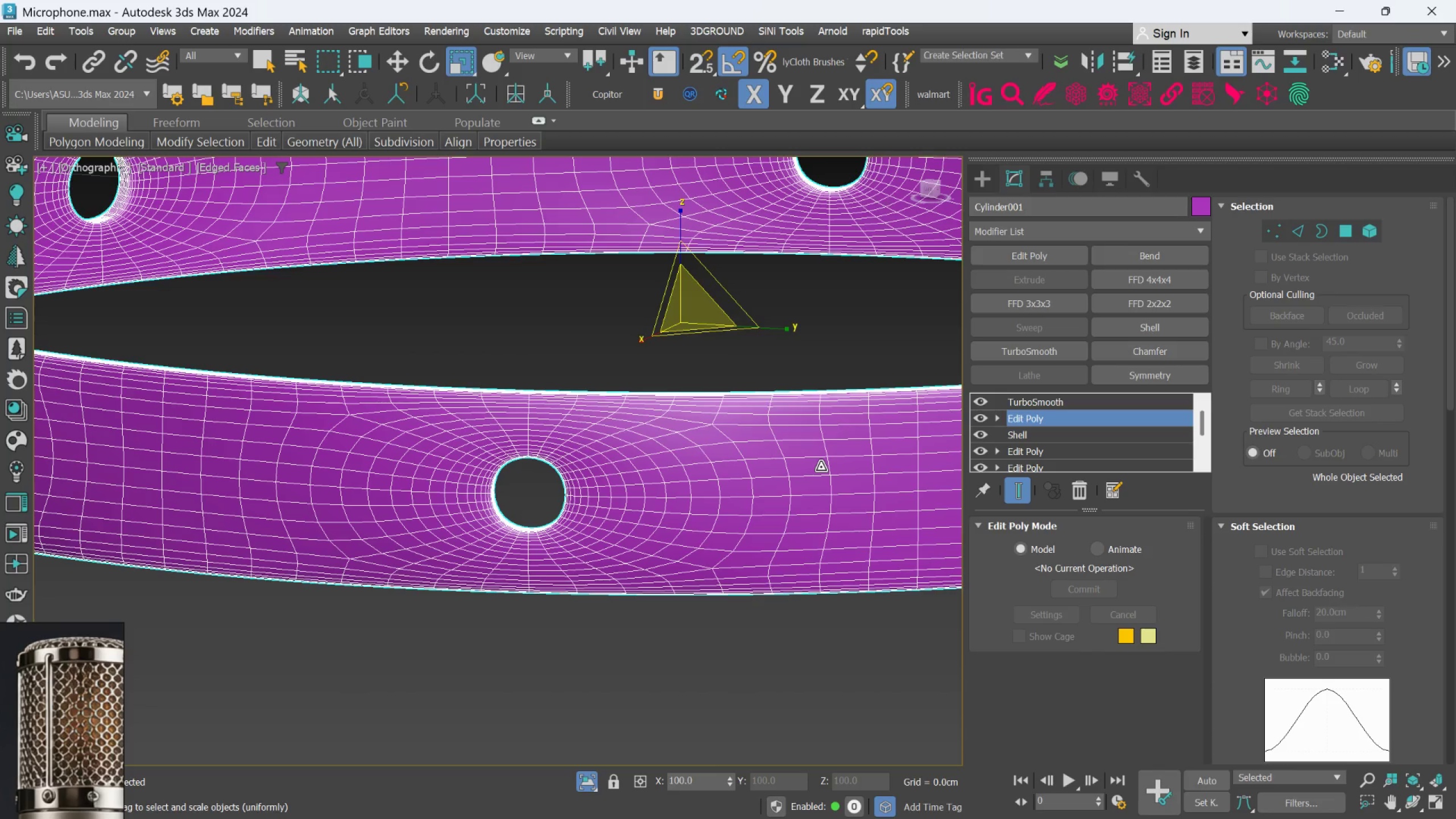 
key(F4)
 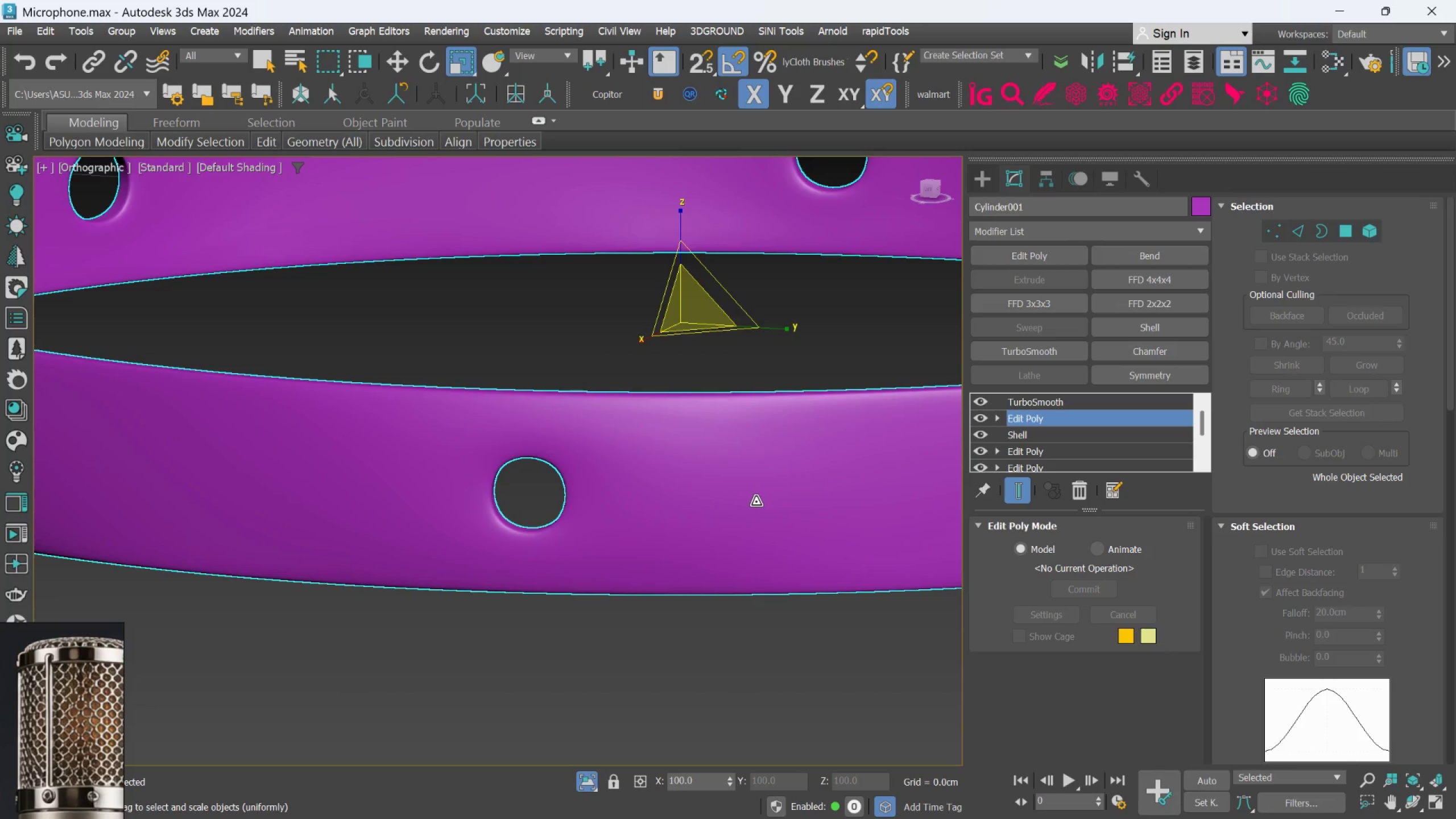 
hold_key(key=AltLeft, duration=0.87)
 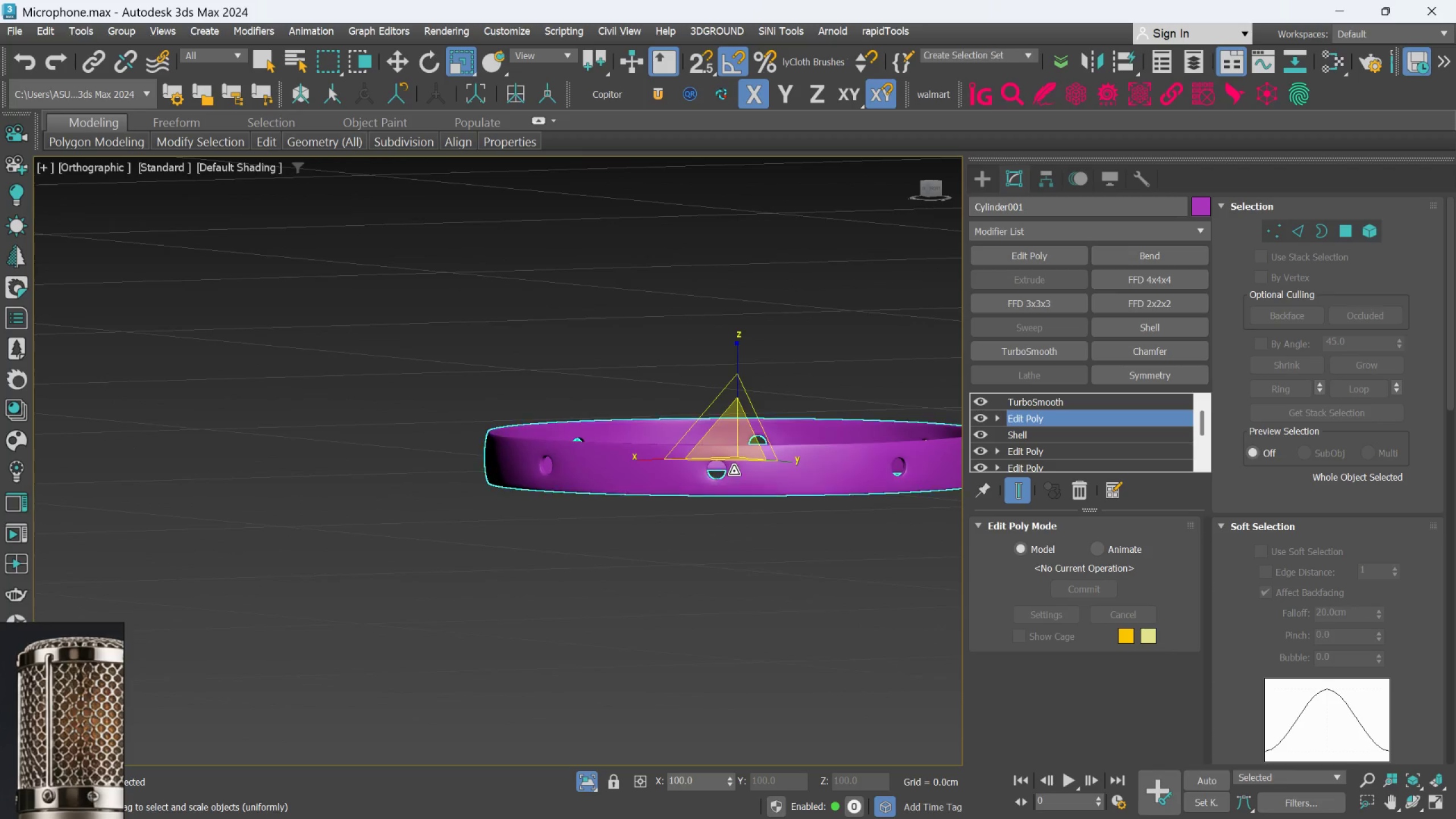 
scroll: coordinate [756, 502], scroll_direction: down, amount: 4.0
 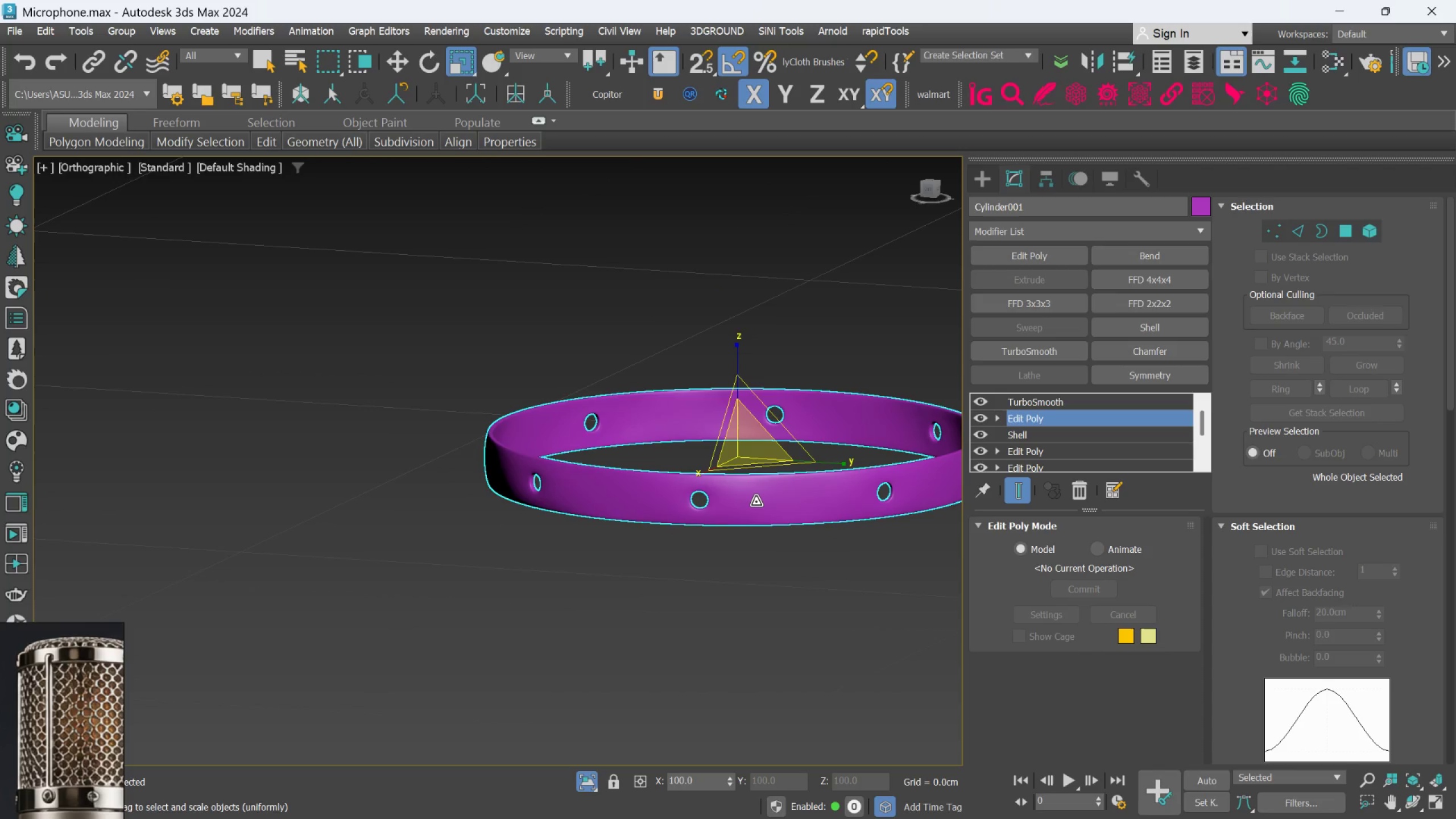 
hold_key(key=AltLeft, duration=2.35)
 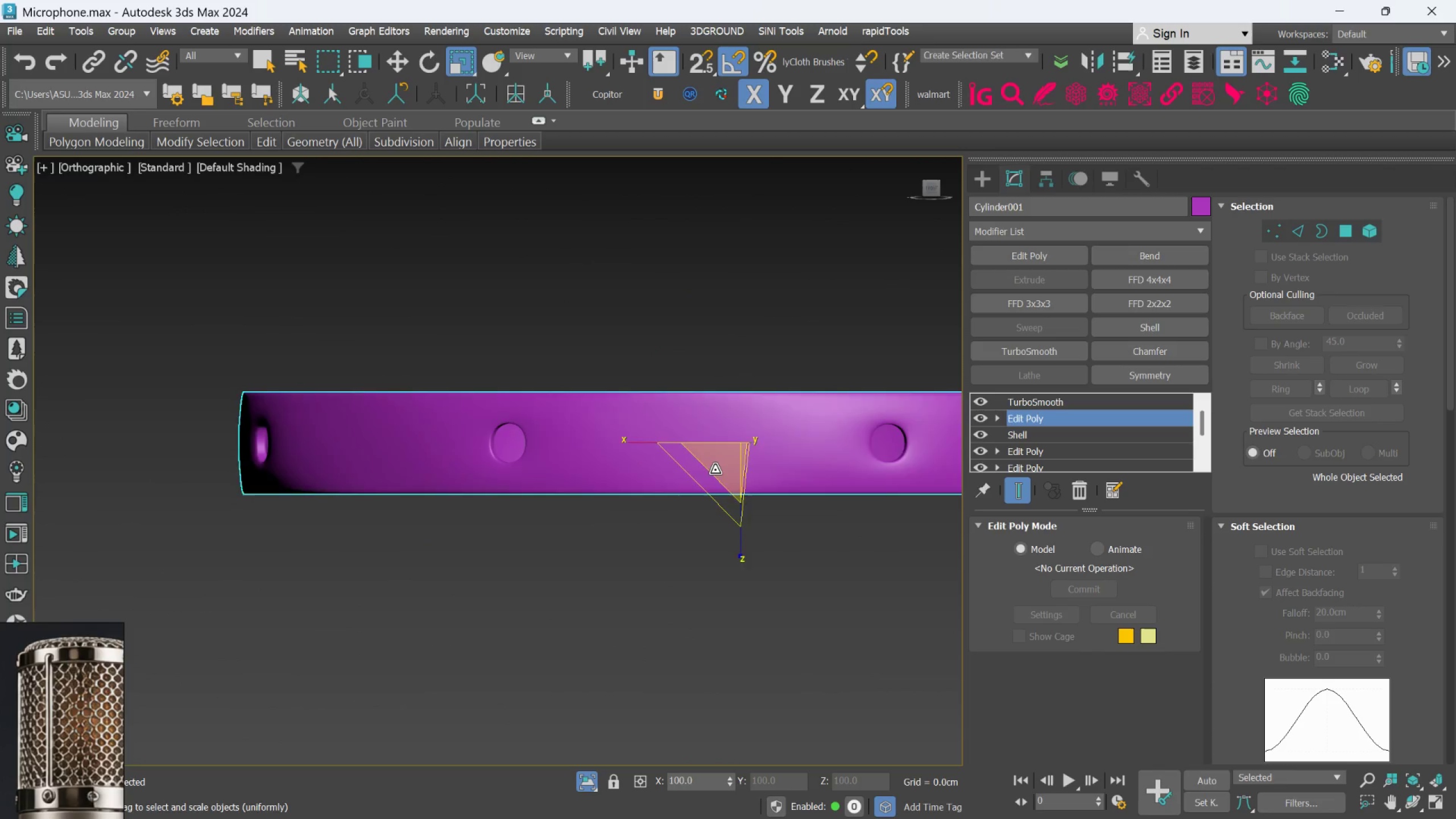 
scroll: coordinate [734, 471], scroll_direction: up, amount: 2.0
 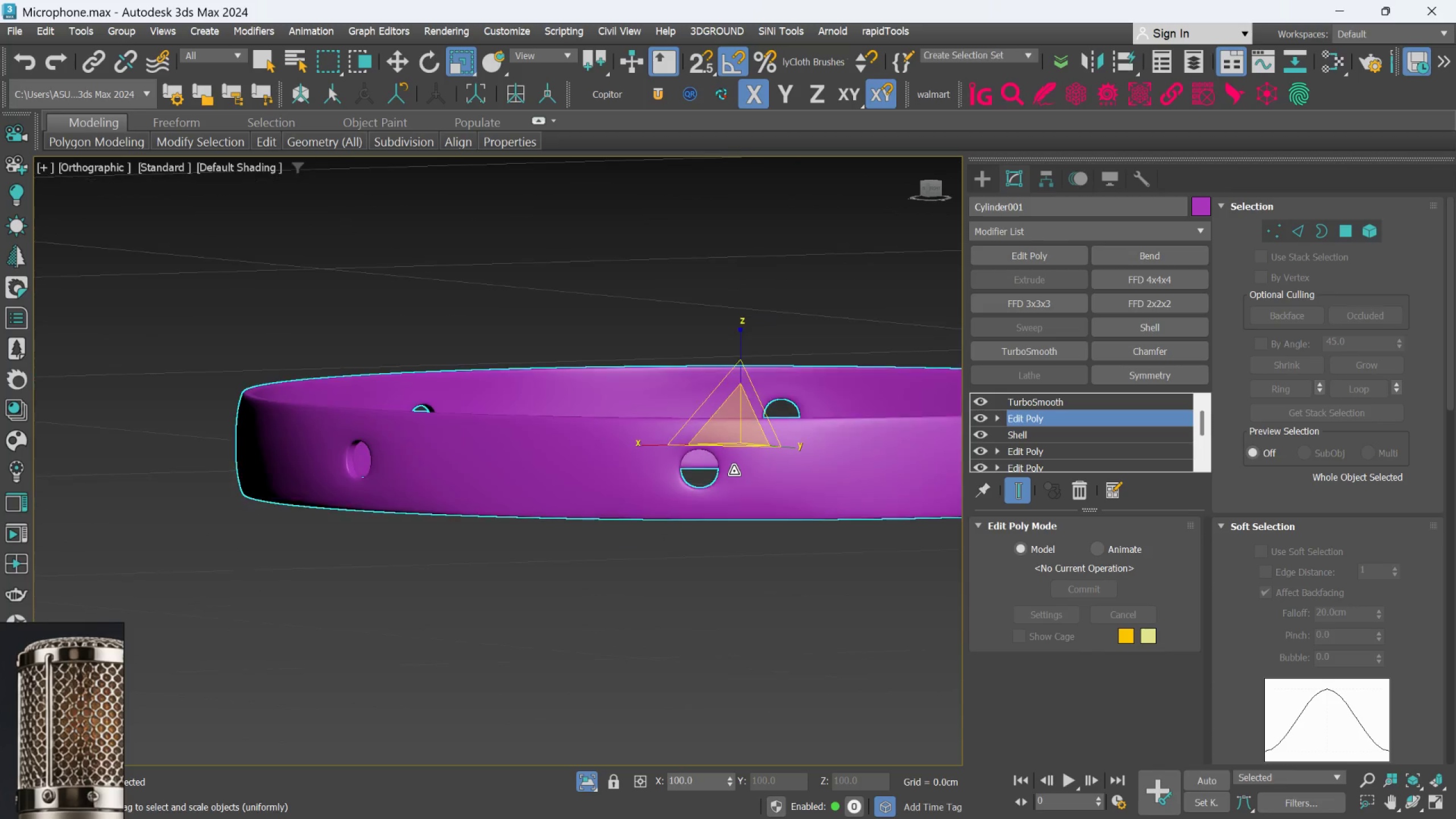 
hold_key(key=AltLeft, duration=0.87)
 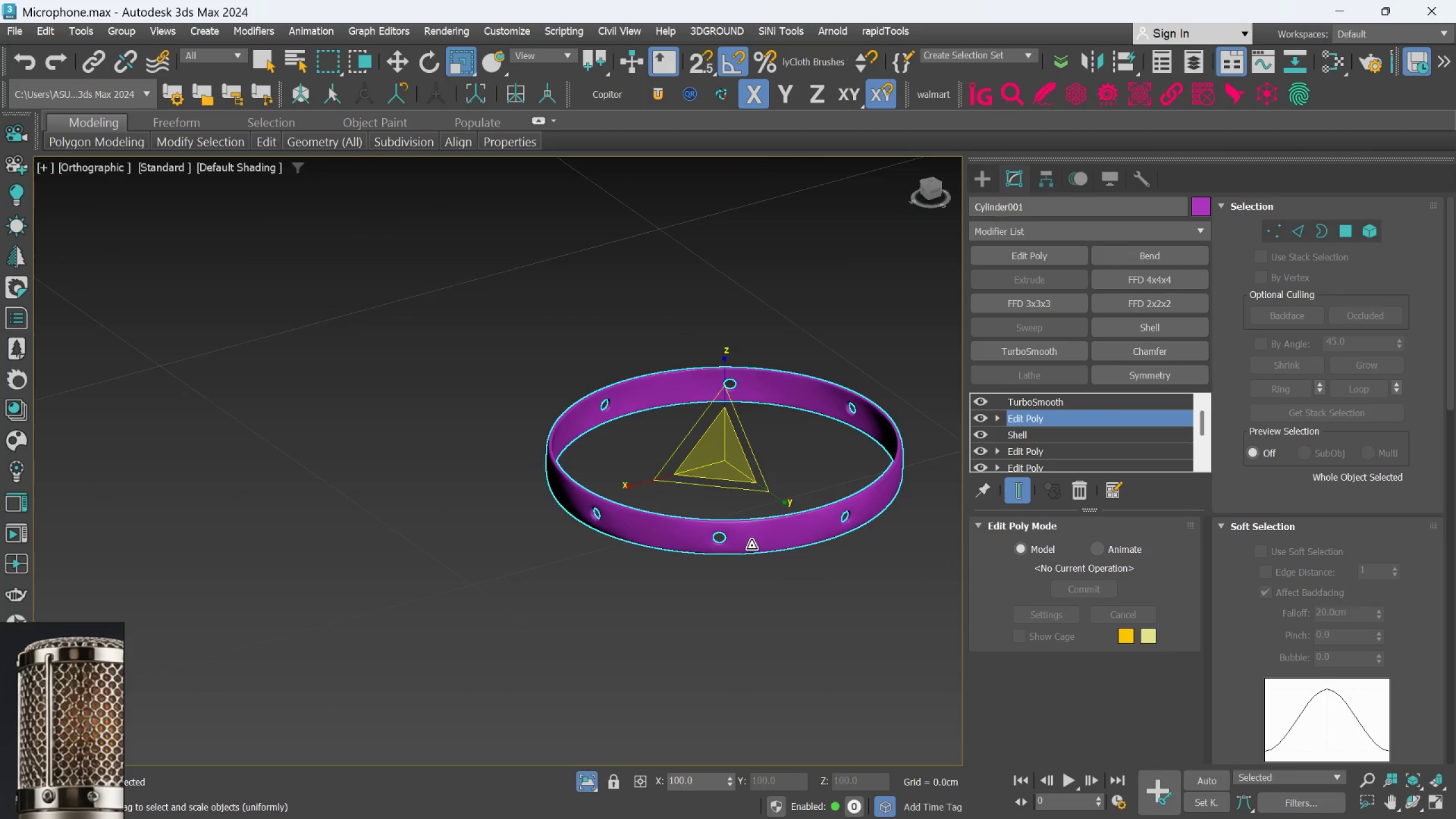 
scroll: coordinate [716, 470], scroll_direction: down, amount: 3.0
 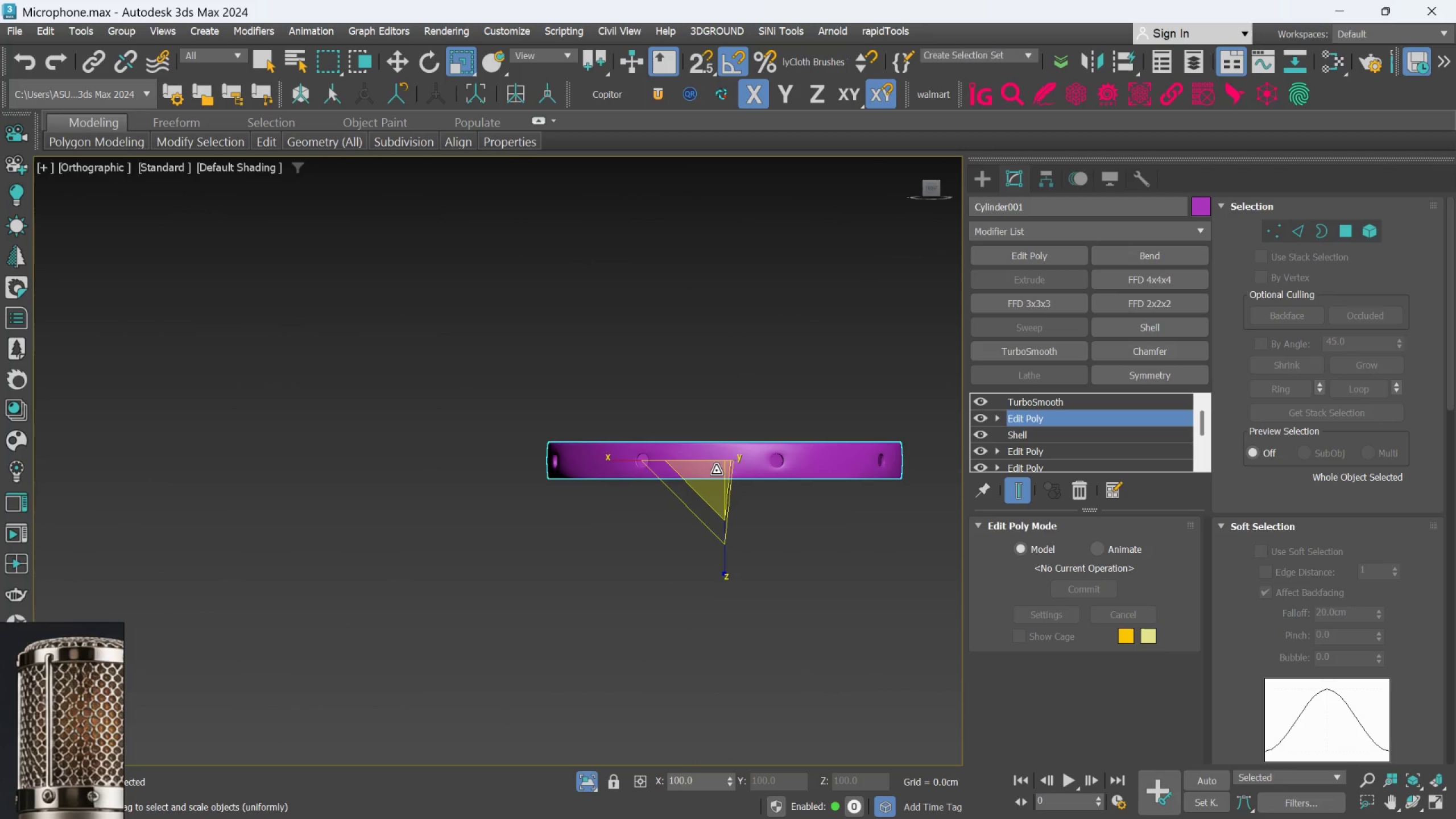 
hold_key(key=AltLeft, duration=1.89)
 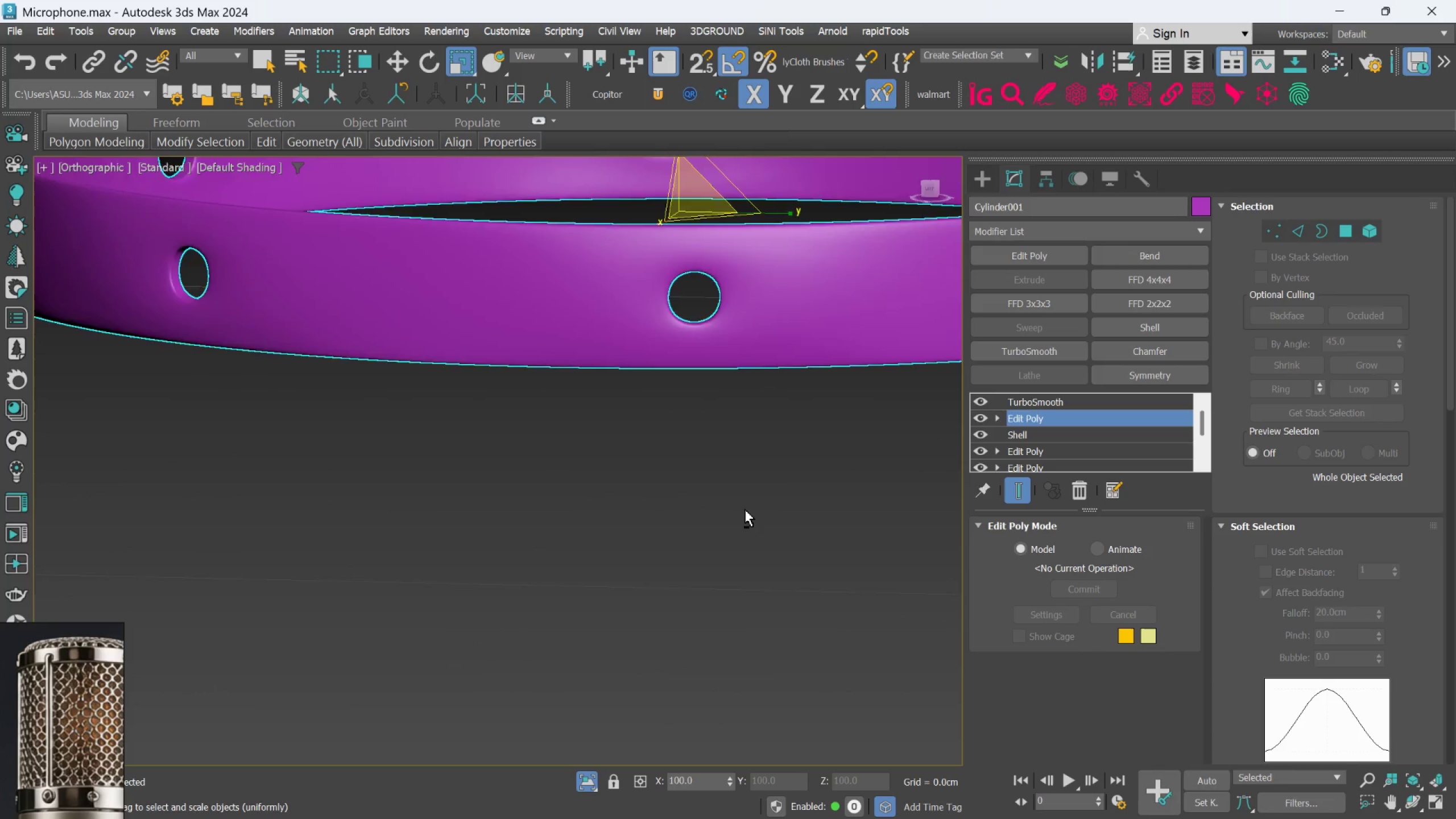 
scroll: coordinate [679, 532], scroll_direction: up, amount: 4.0
 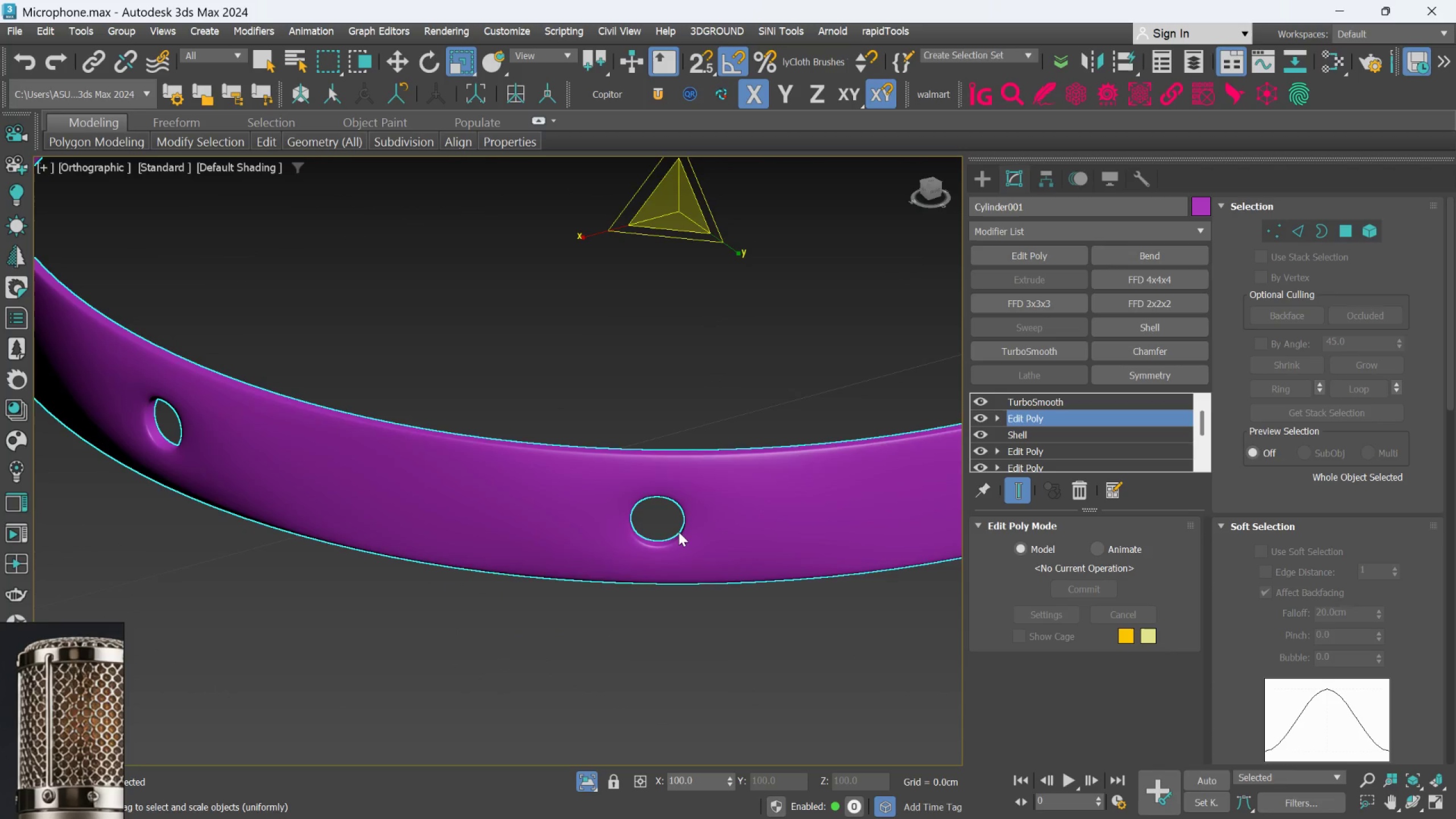 
hold_key(key=AltLeft, duration=0.53)
 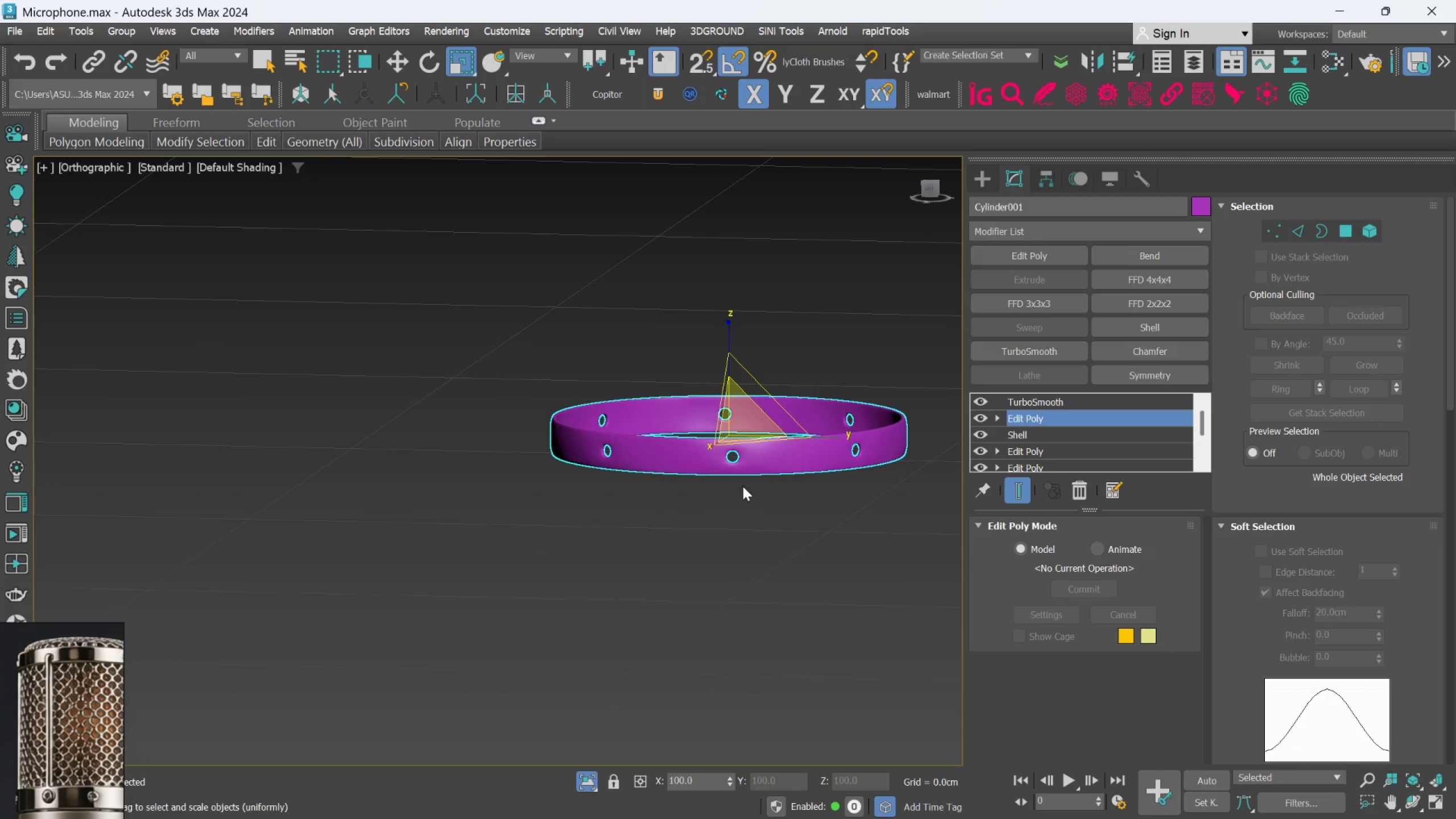 
scroll: coordinate [745, 510], scroll_direction: down, amount: 4.0
 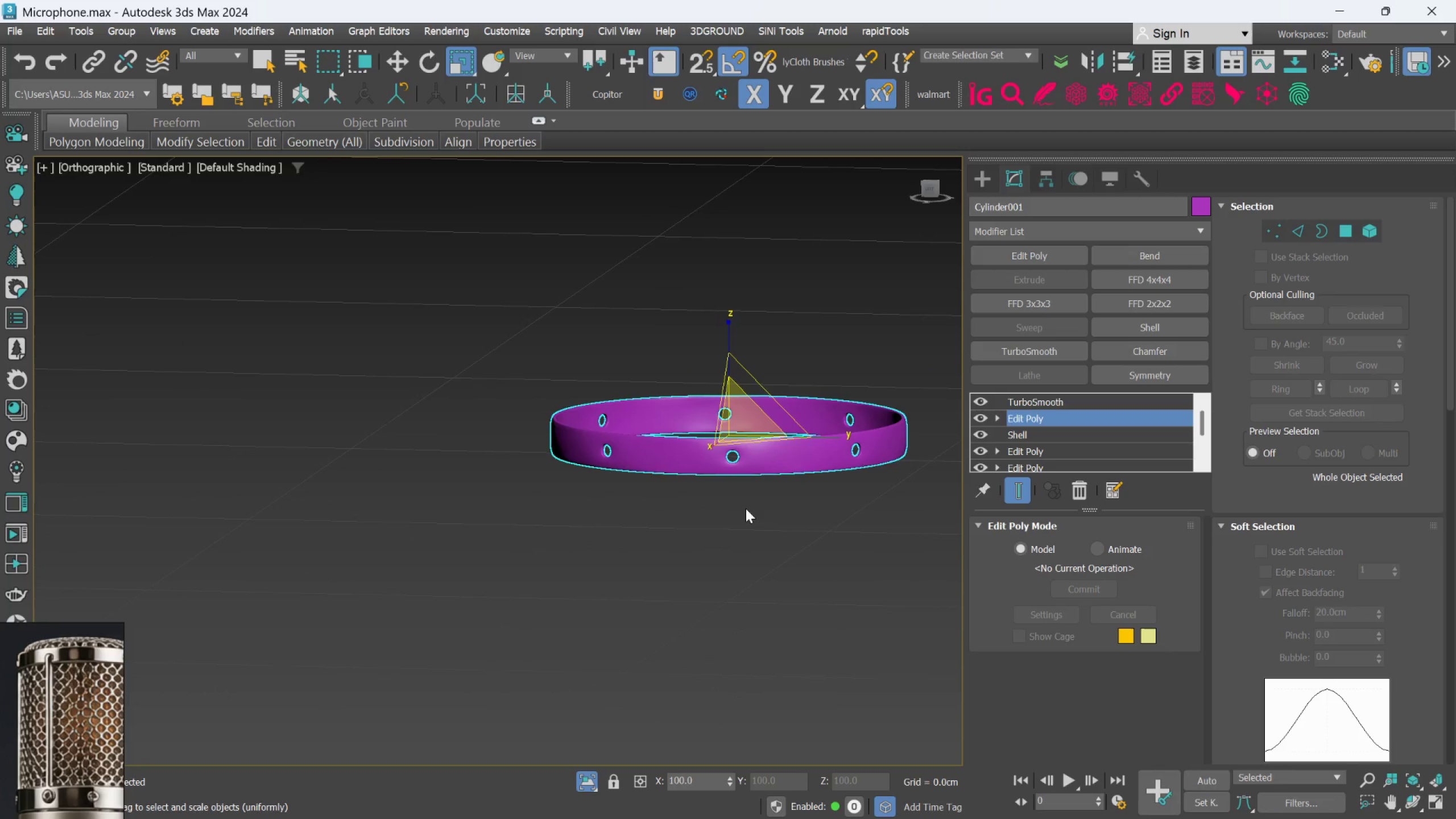 
hold_key(key=AltLeft, duration=0.36)
 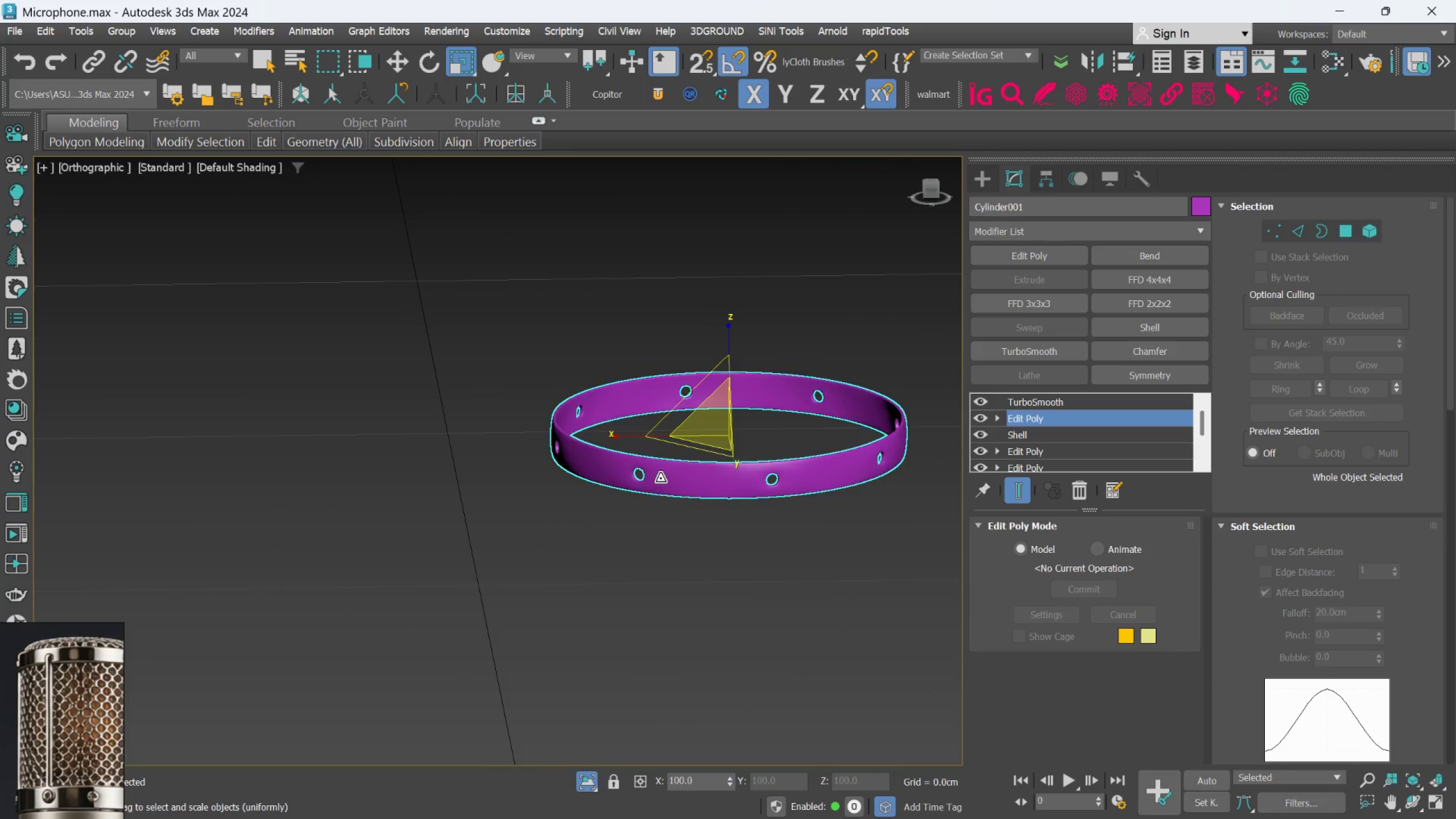 
hold_key(key=AltLeft, duration=0.94)
 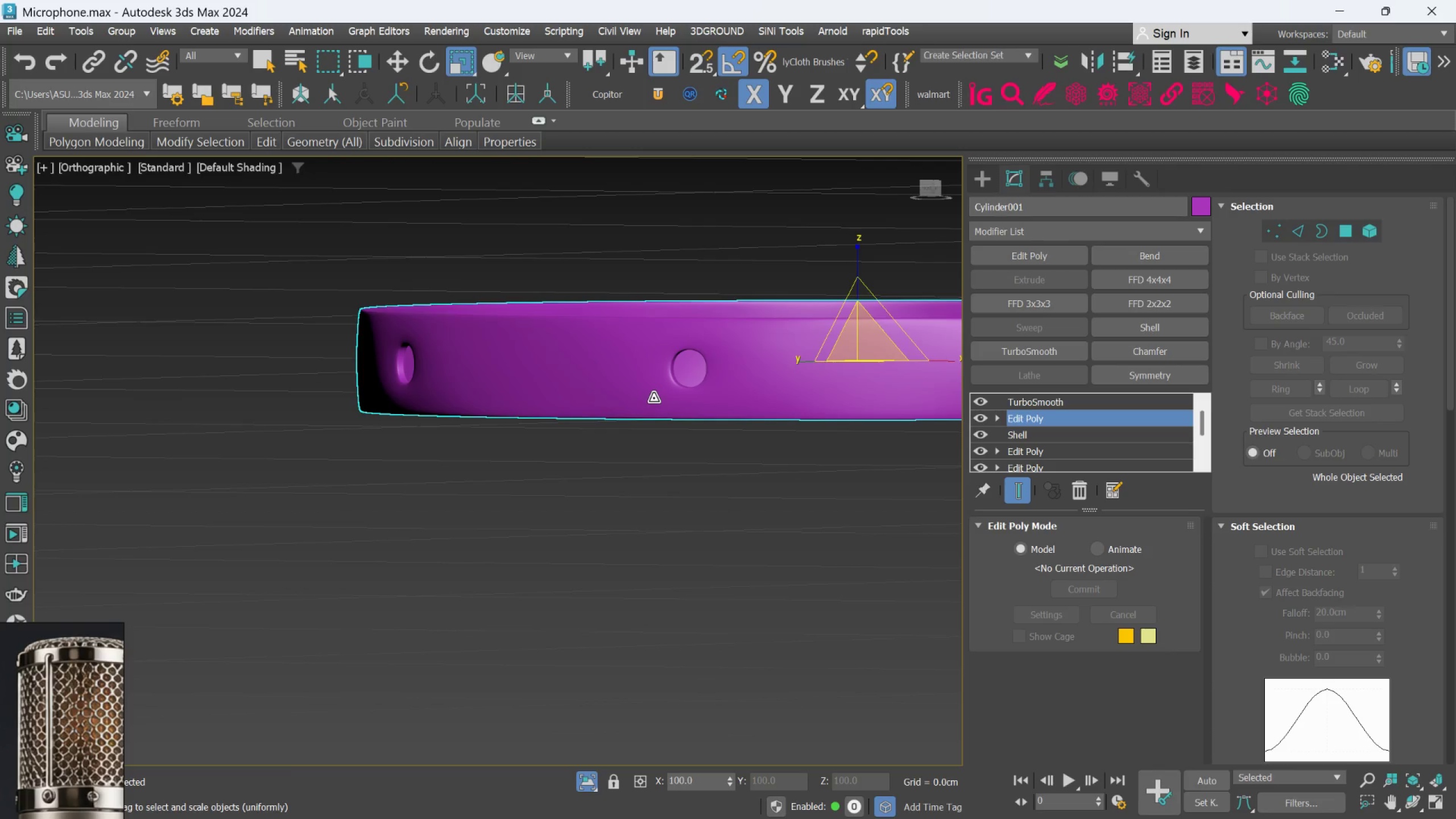 
scroll: coordinate [615, 471], scroll_direction: up, amount: 3.0
 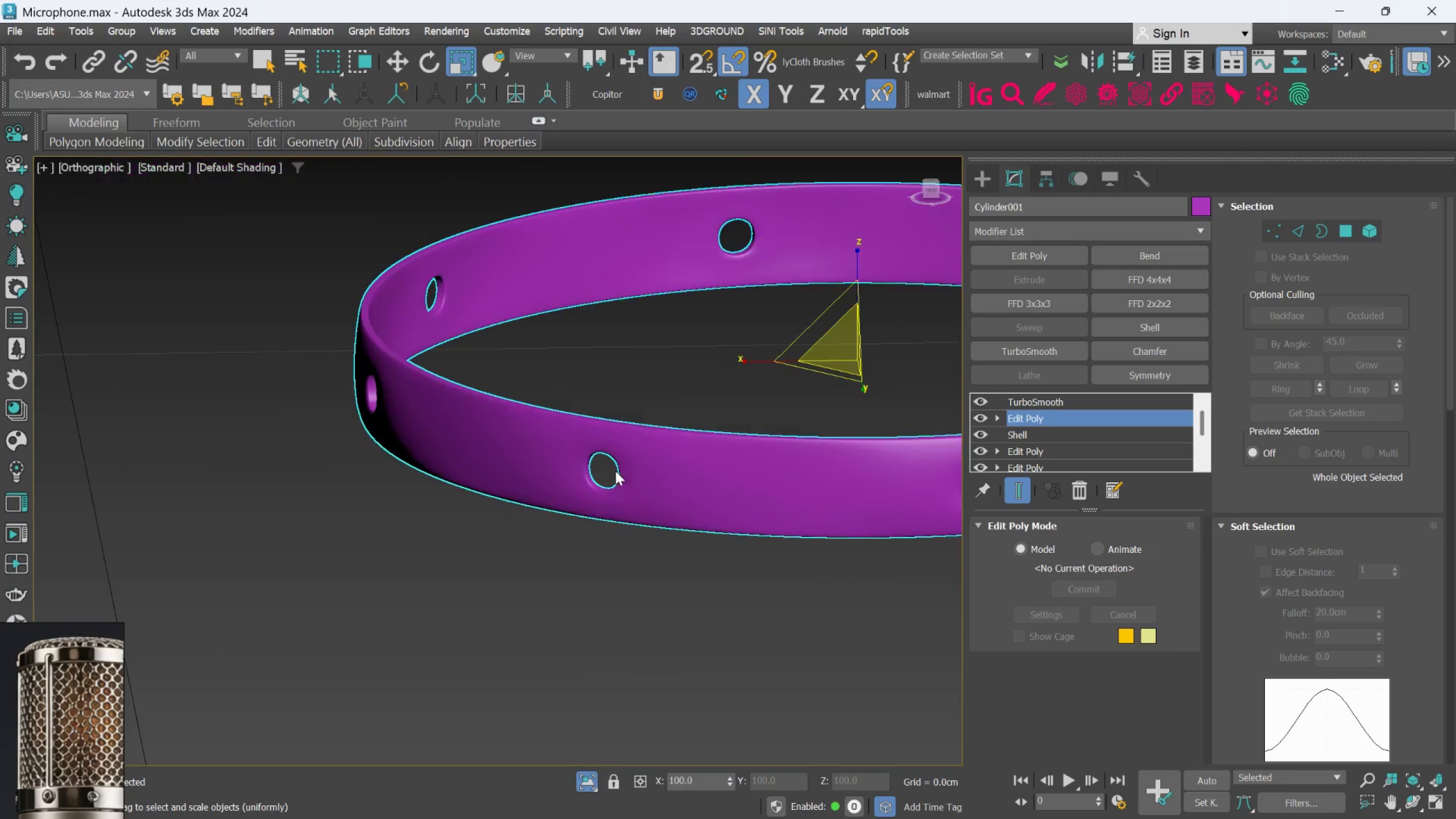 
wait(35.01)
 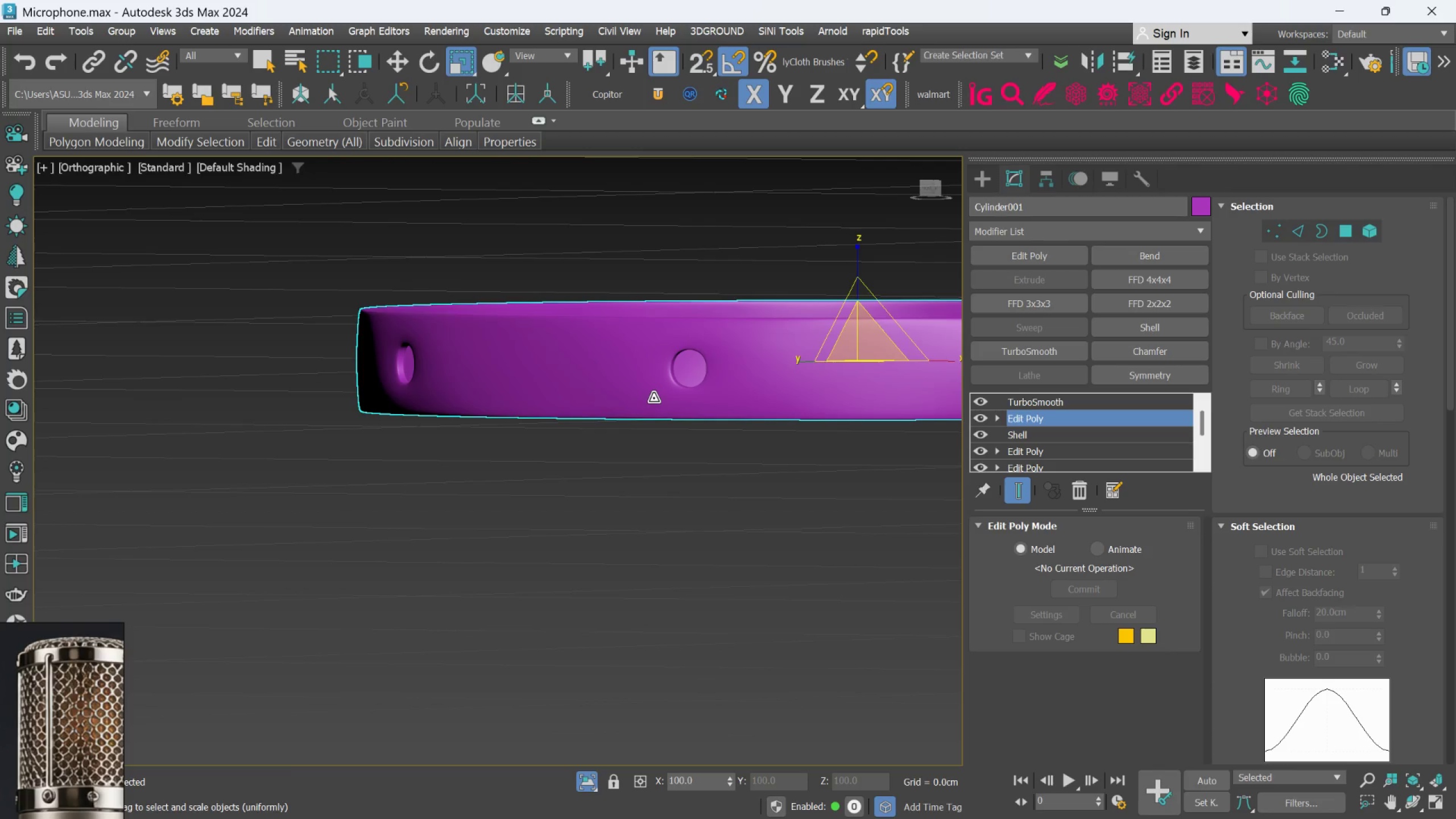 
scroll: coordinate [661, 411], scroll_direction: down, amount: 2.0
 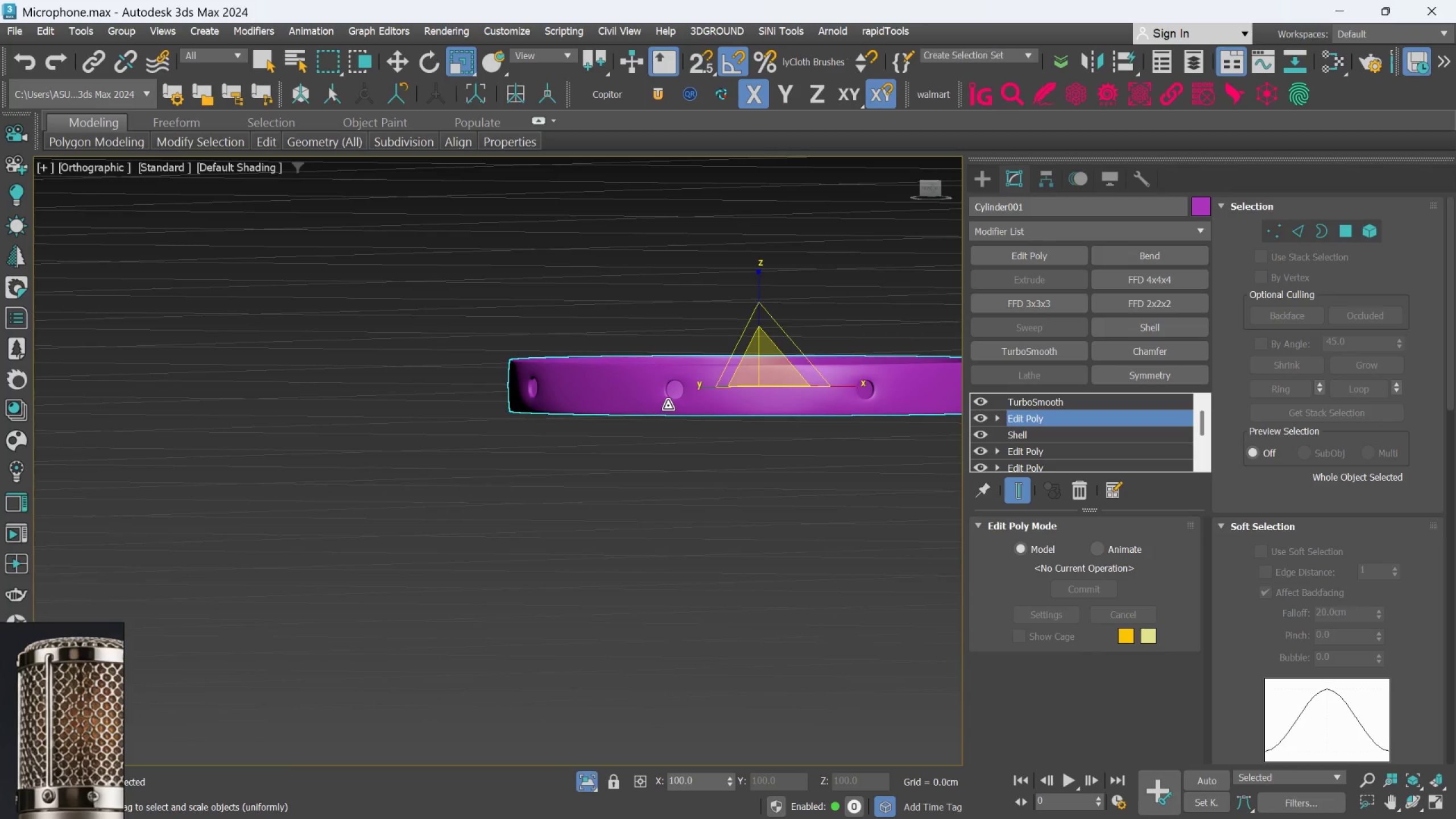 
hold_key(key=AltLeft, duration=0.61)
 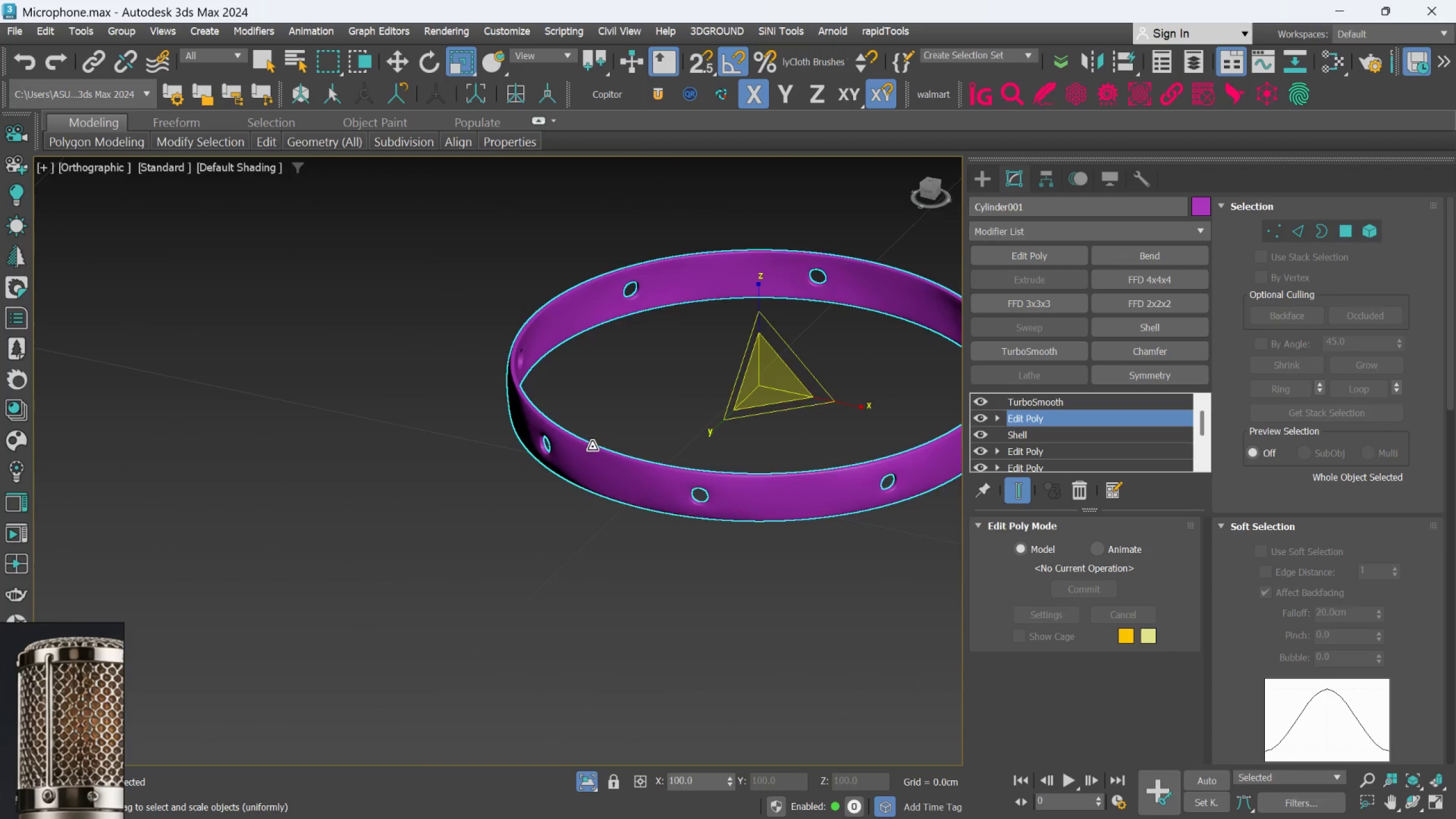 
hold_key(key=AltLeft, duration=0.99)
 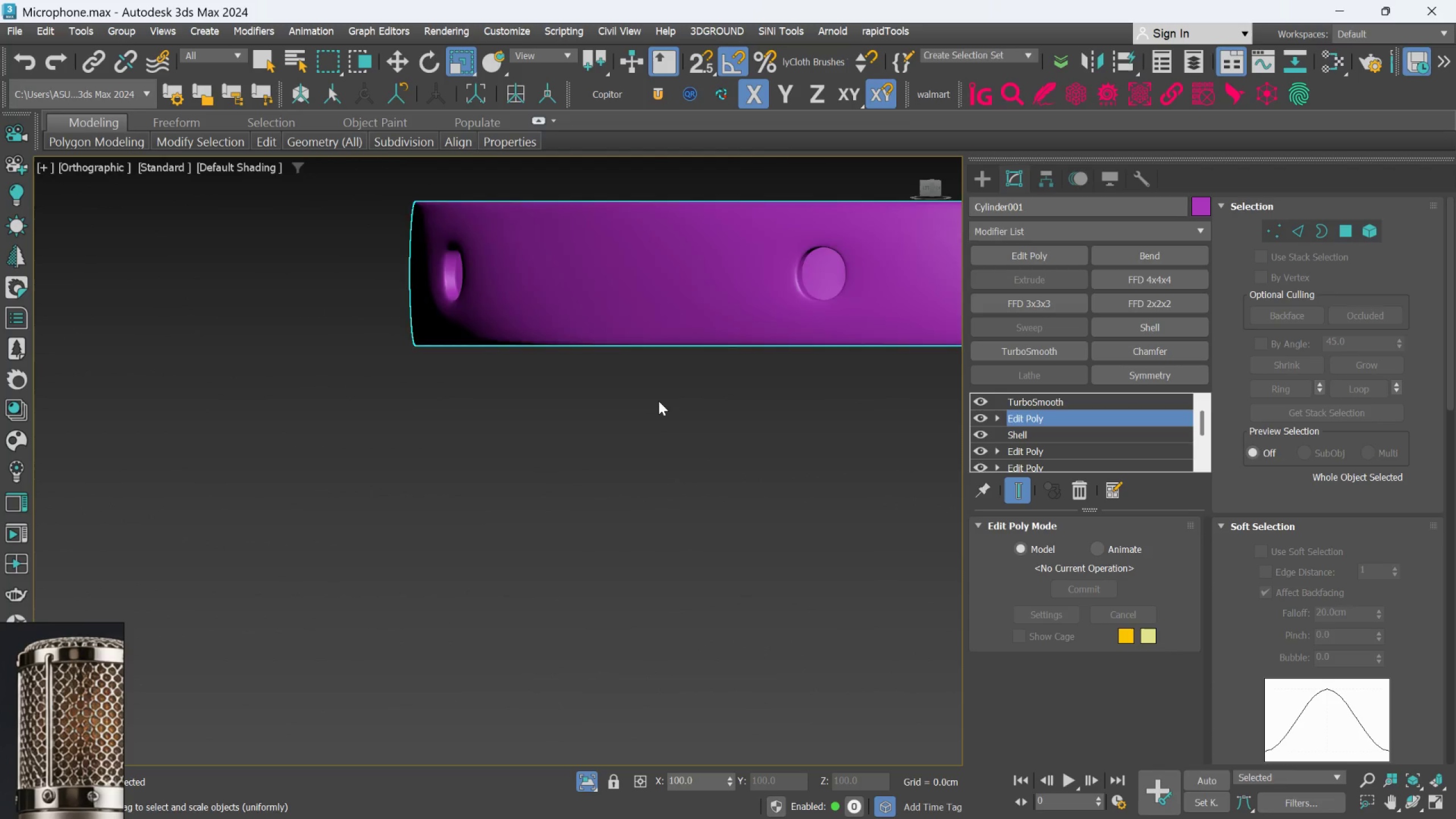 
scroll: coordinate [562, 446], scroll_direction: up, amount: 3.0
 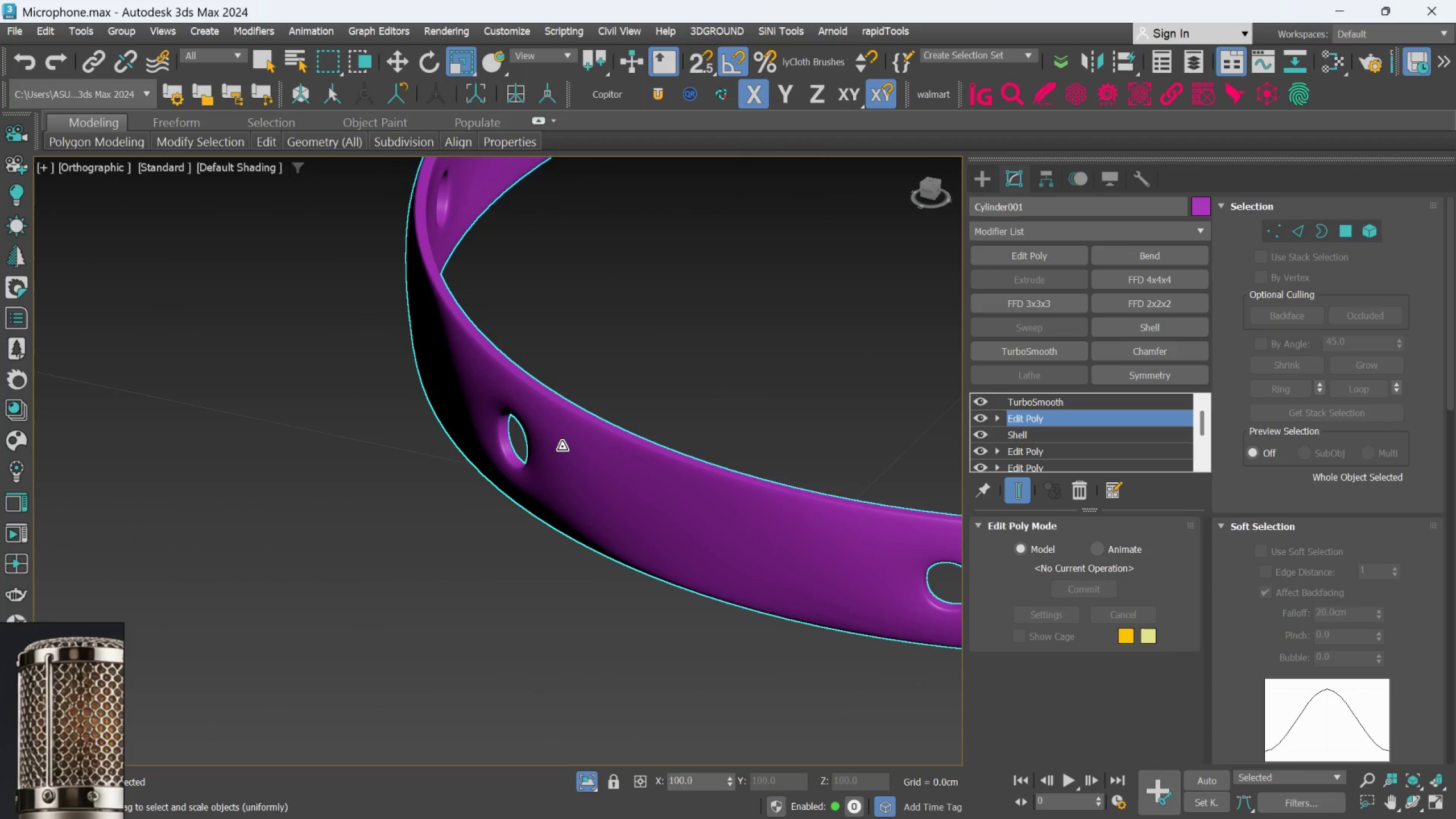 
hold_key(key=AltLeft, duration=1.24)
 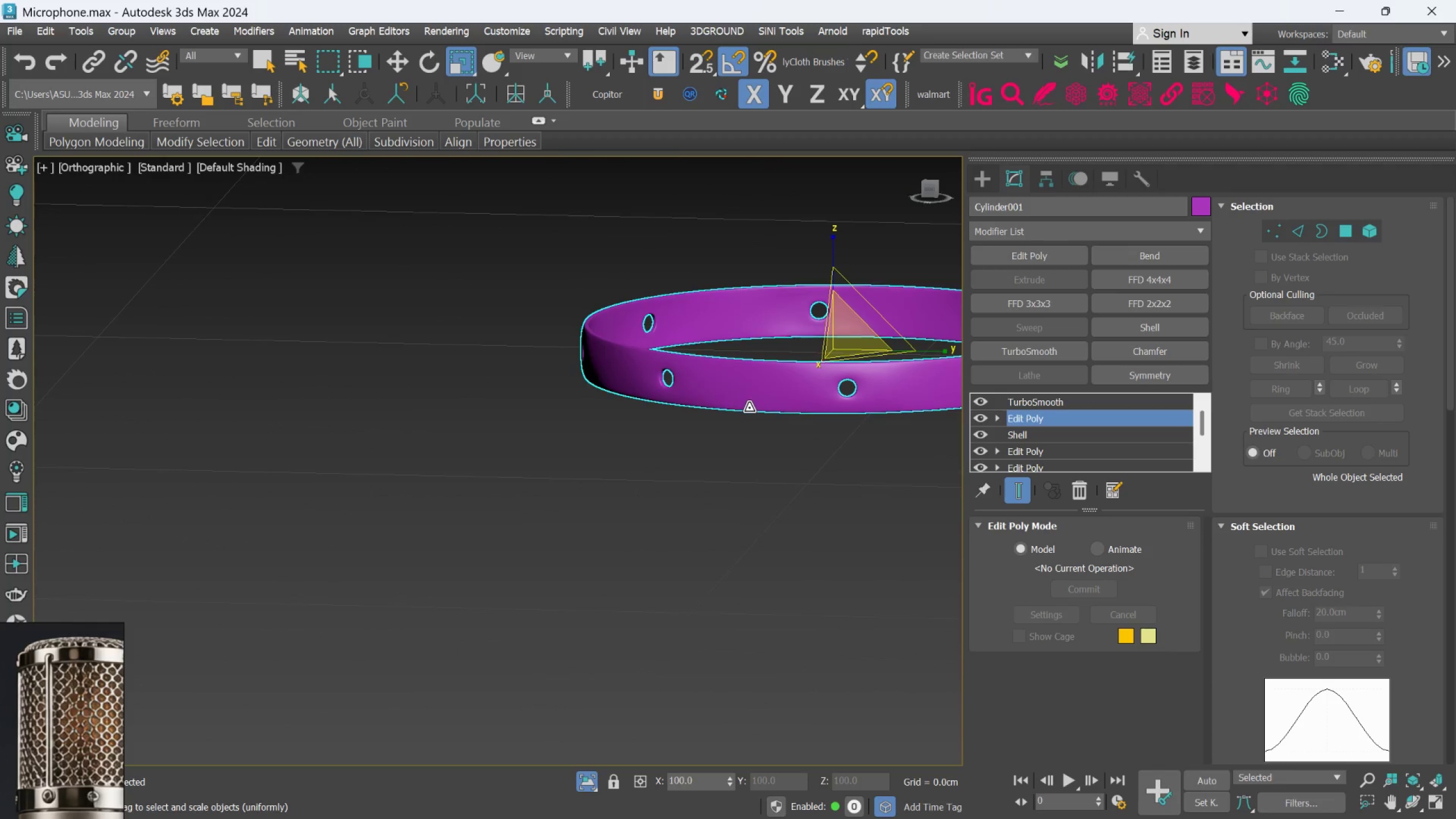 
scroll: coordinate [659, 400], scroll_direction: down, amount: 3.0
 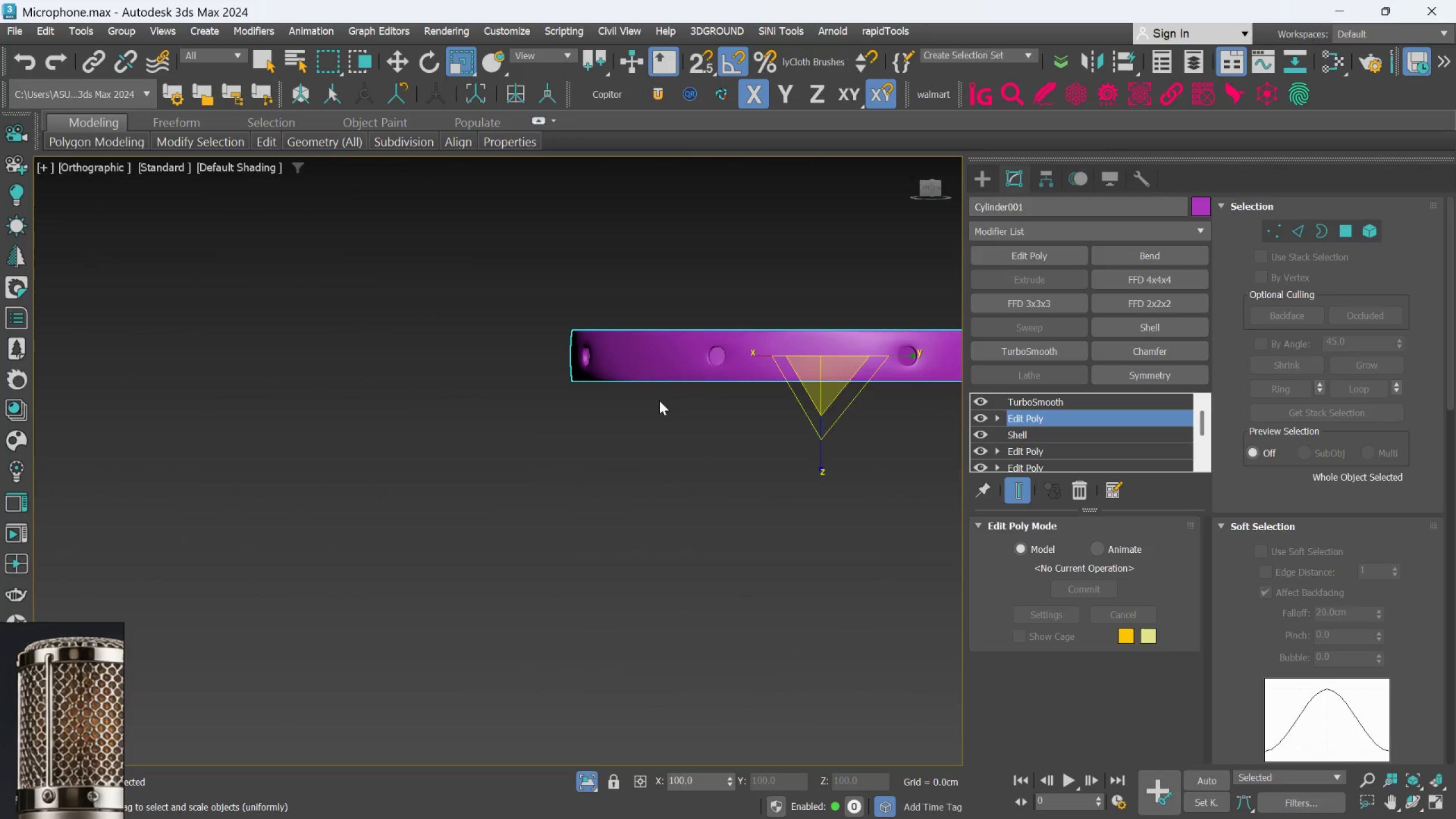 
hold_key(key=AltLeft, duration=3.64)
 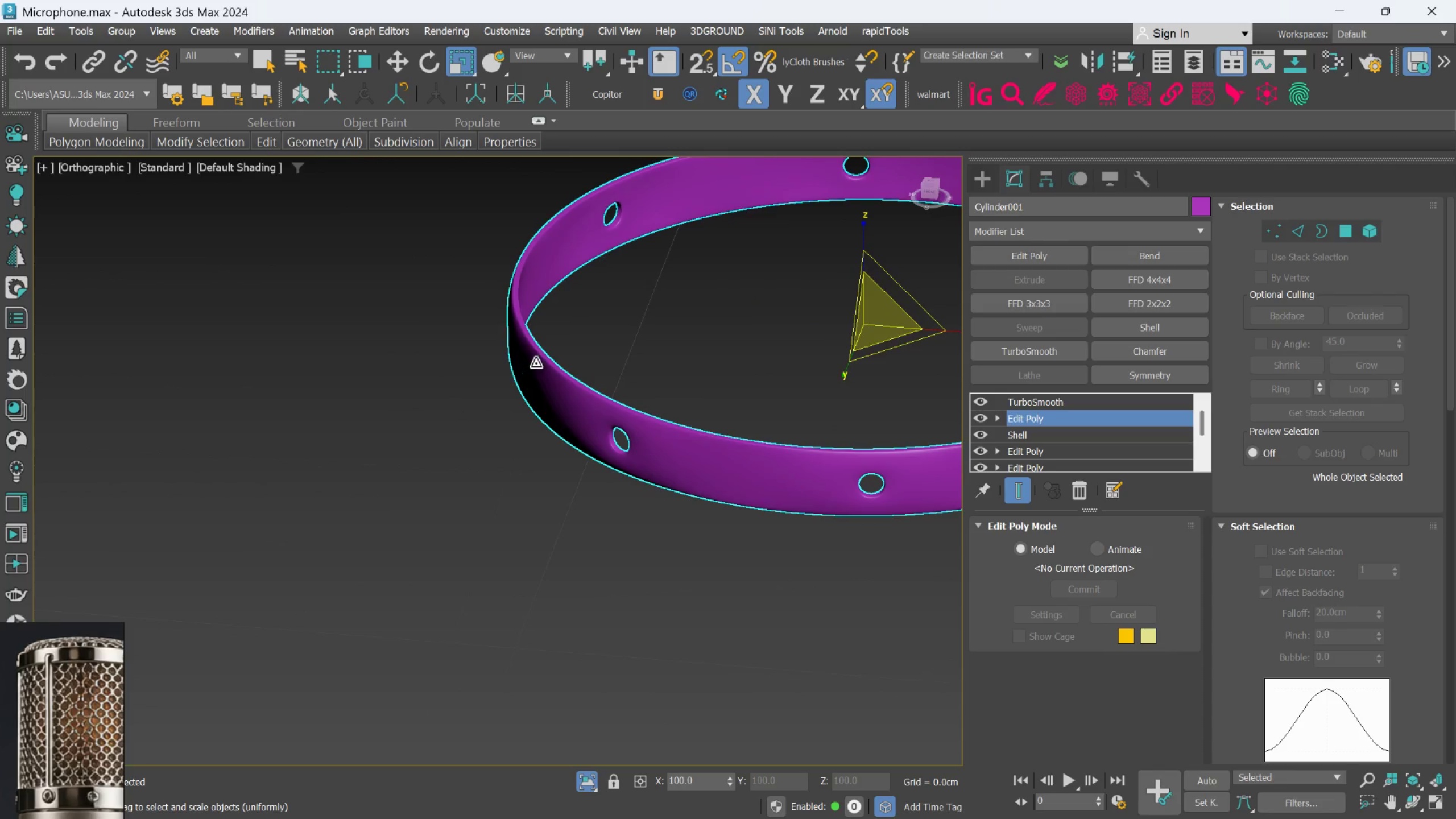 
scroll: coordinate [768, 397], scroll_direction: up, amount: 1.0
 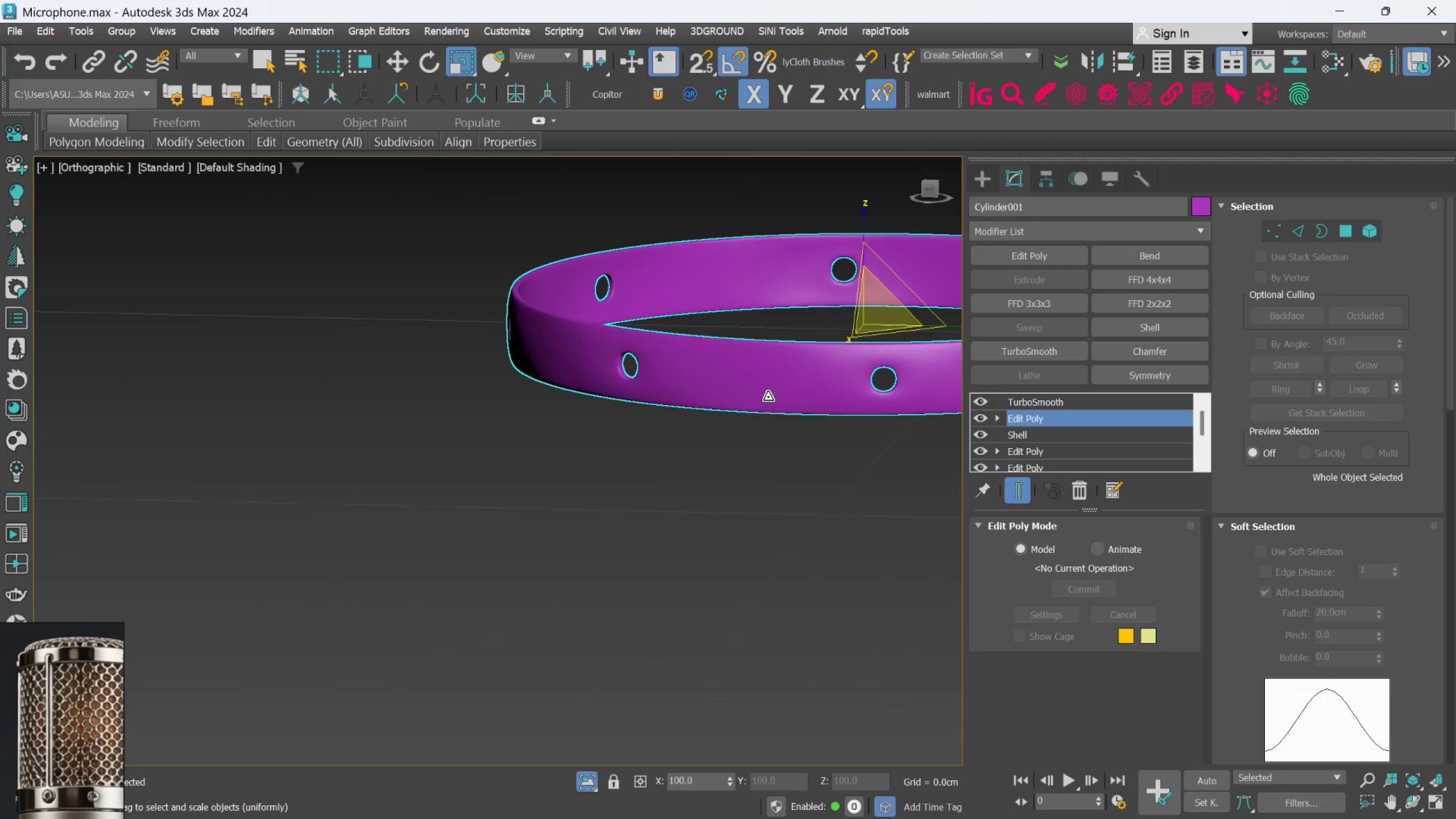 
hold_key(key=AltLeft, duration=1.19)
 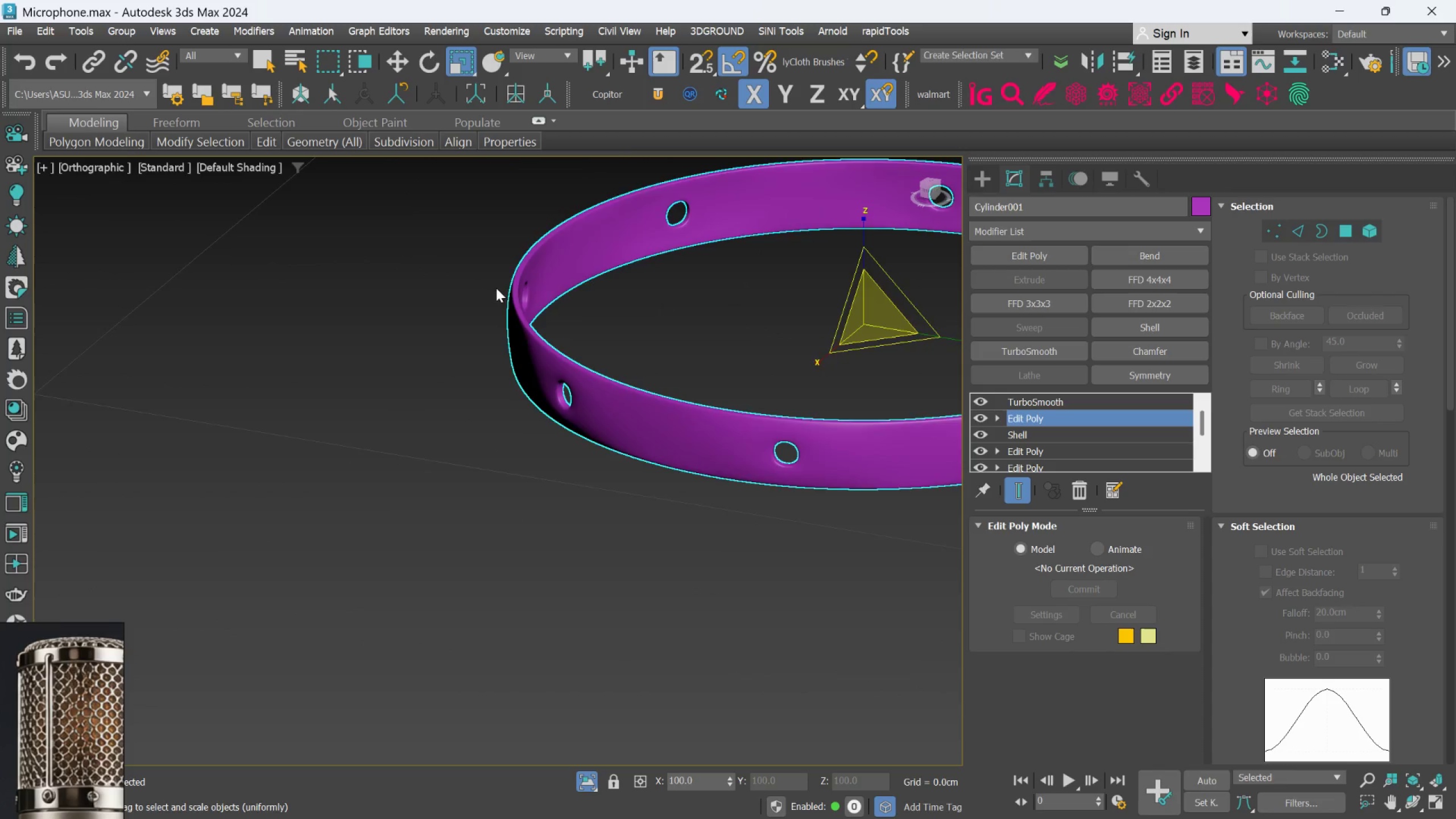 
scroll: coordinate [536, 363], scroll_direction: none, amount: 0.0
 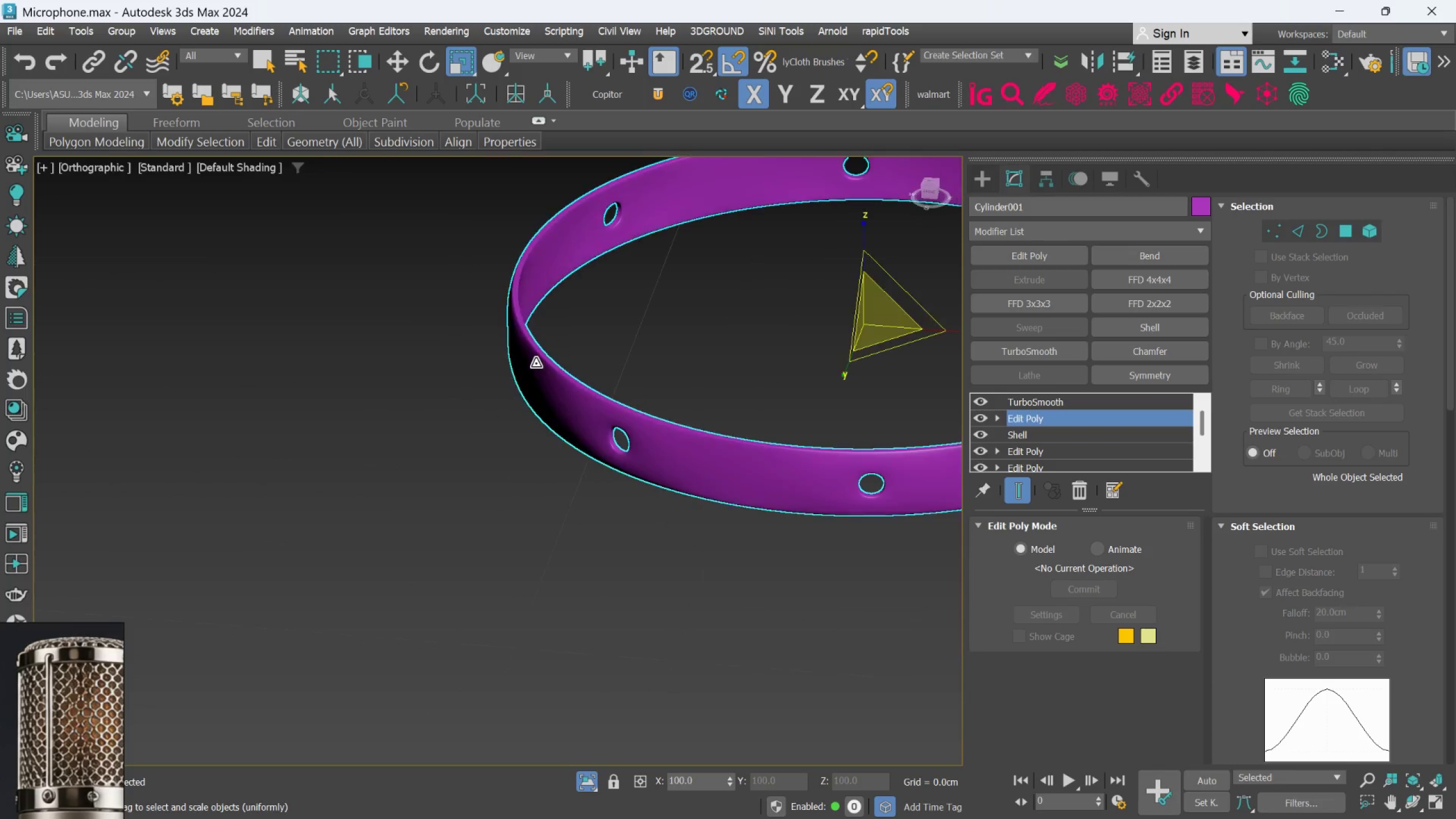 
hold_key(key=AltLeft, duration=0.42)
 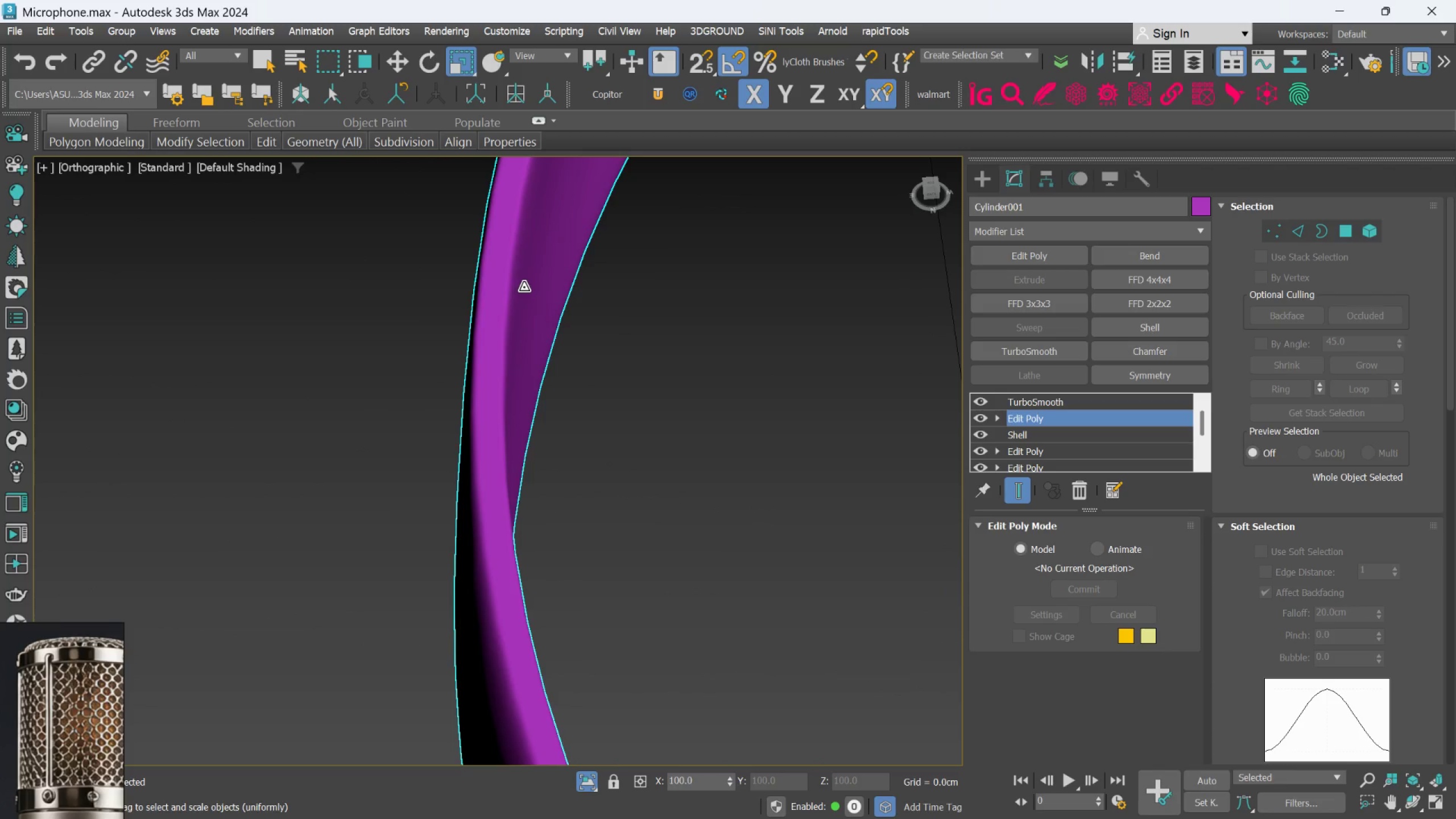 
scroll: coordinate [581, 266], scroll_direction: up, amount: 5.0
 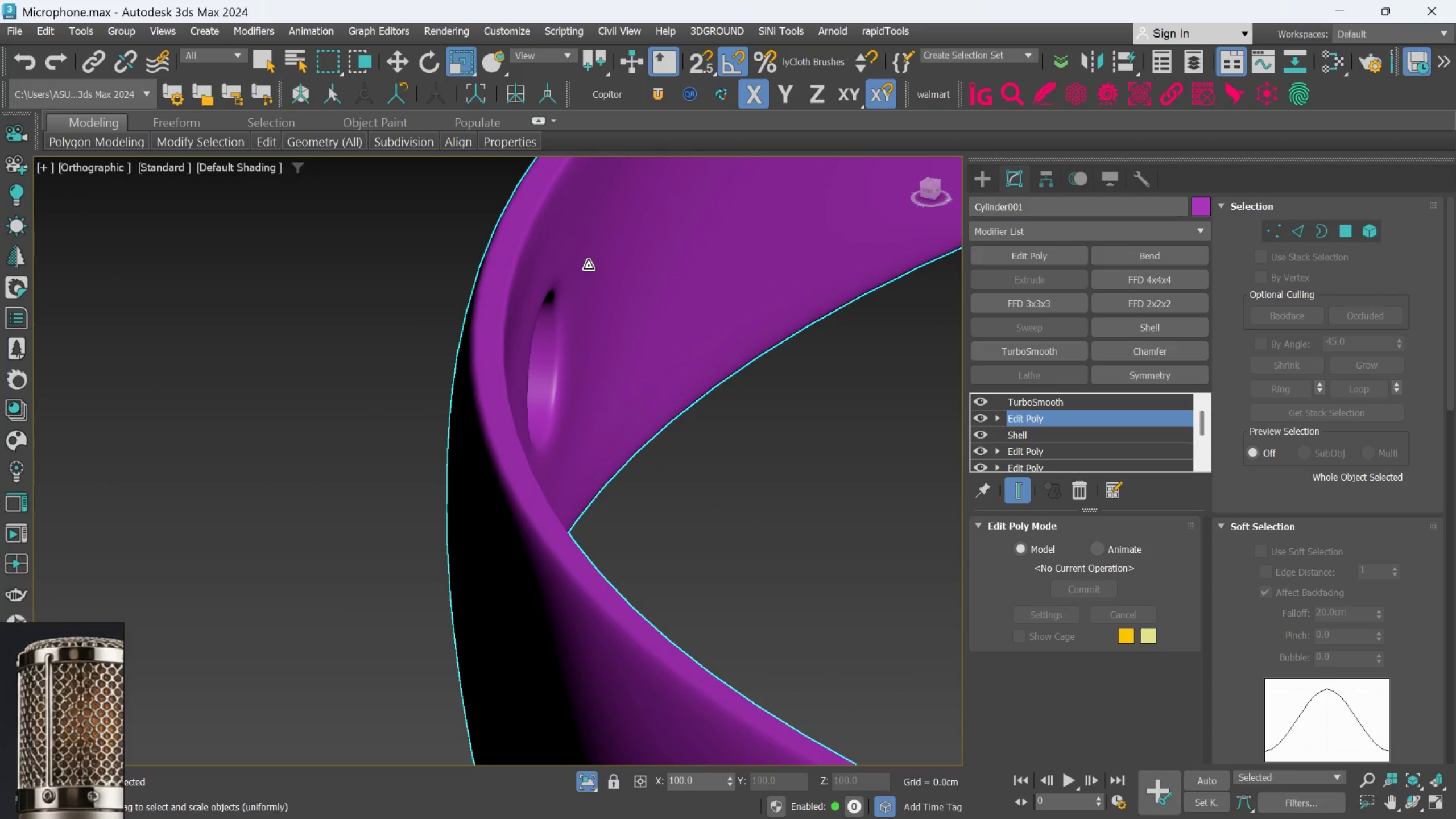 
key(F4)
 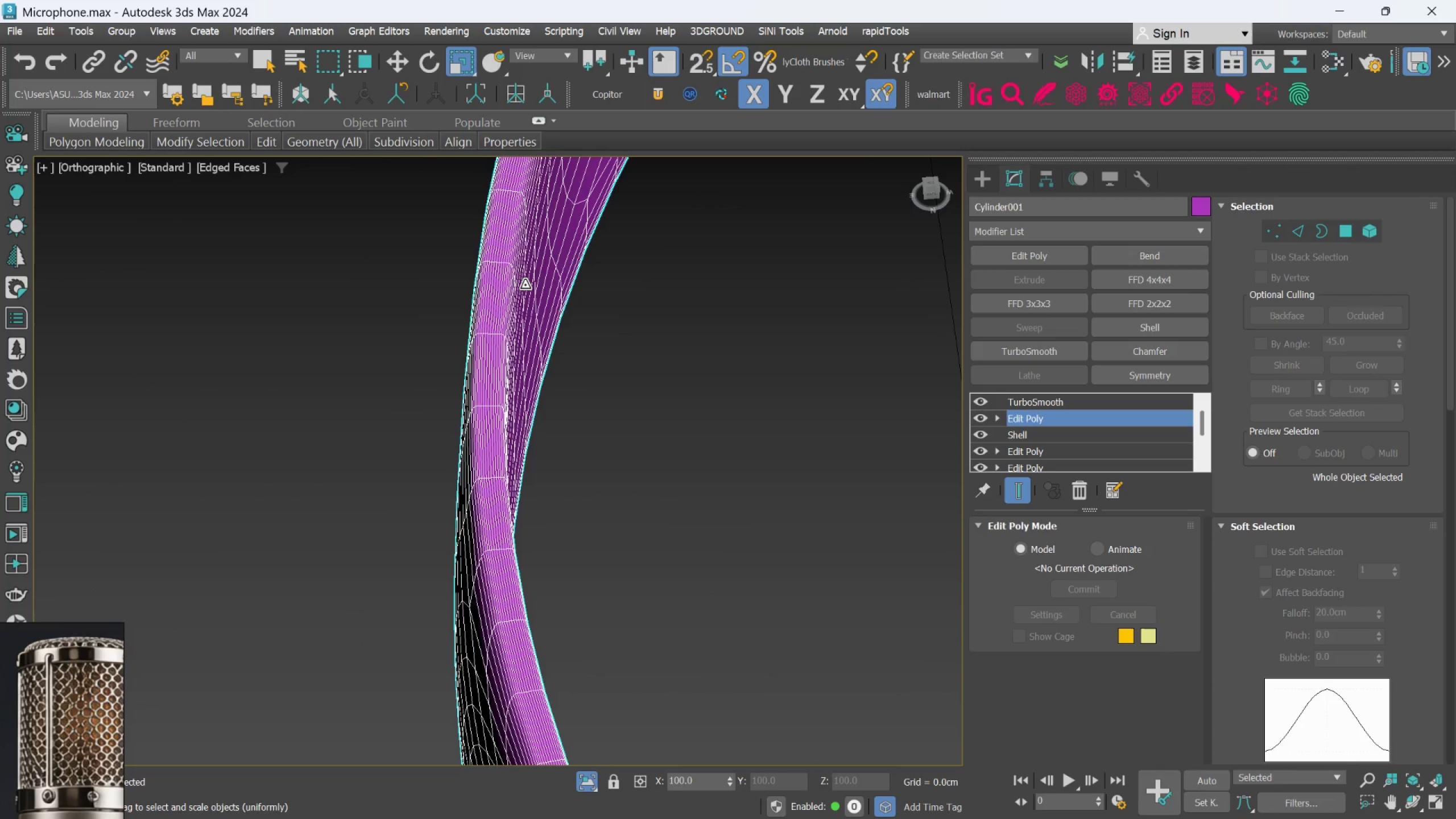 
hold_key(key=AltLeft, duration=0.86)
 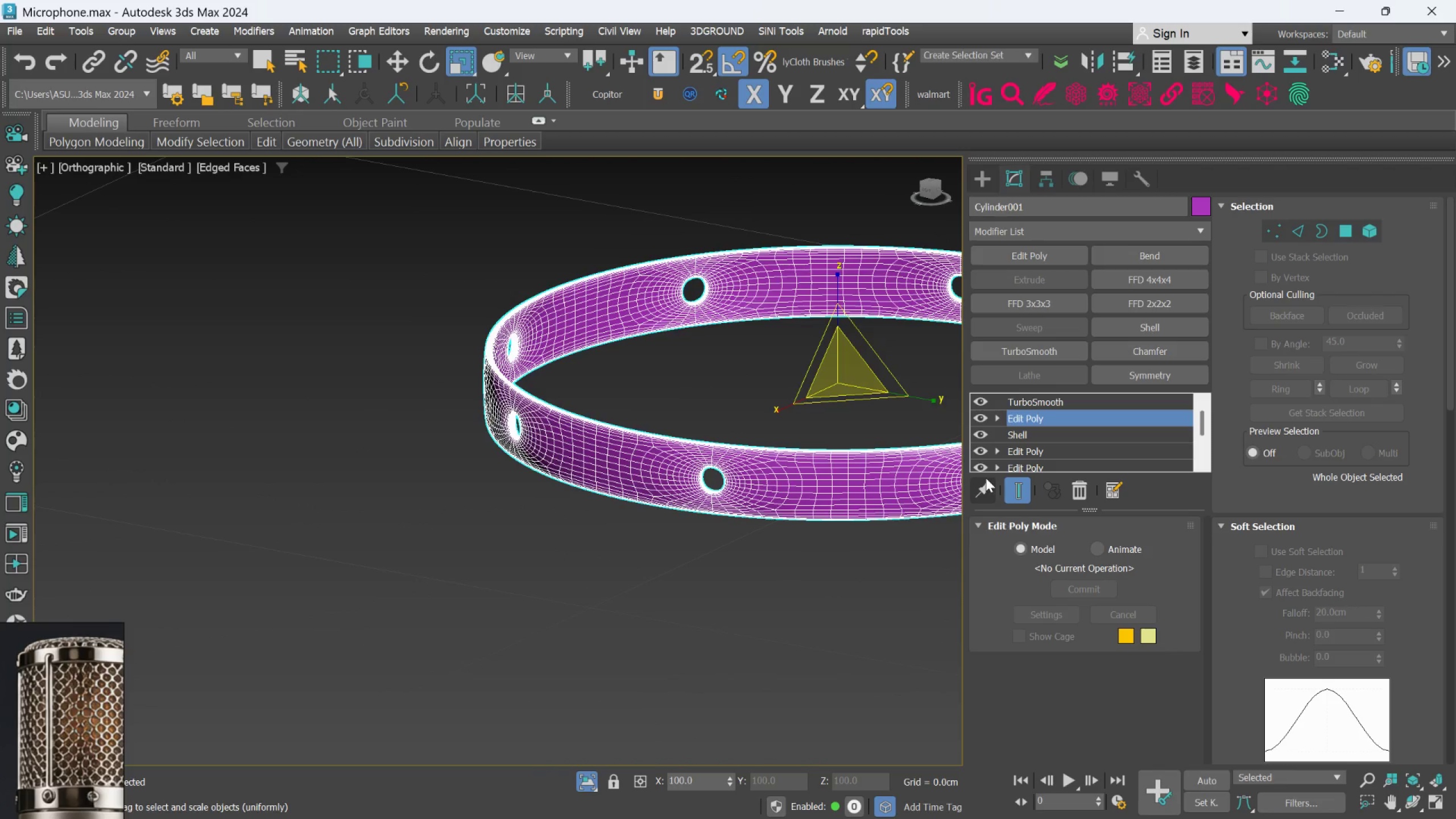 
scroll: coordinate [575, 311], scroll_direction: down, amount: 5.0
 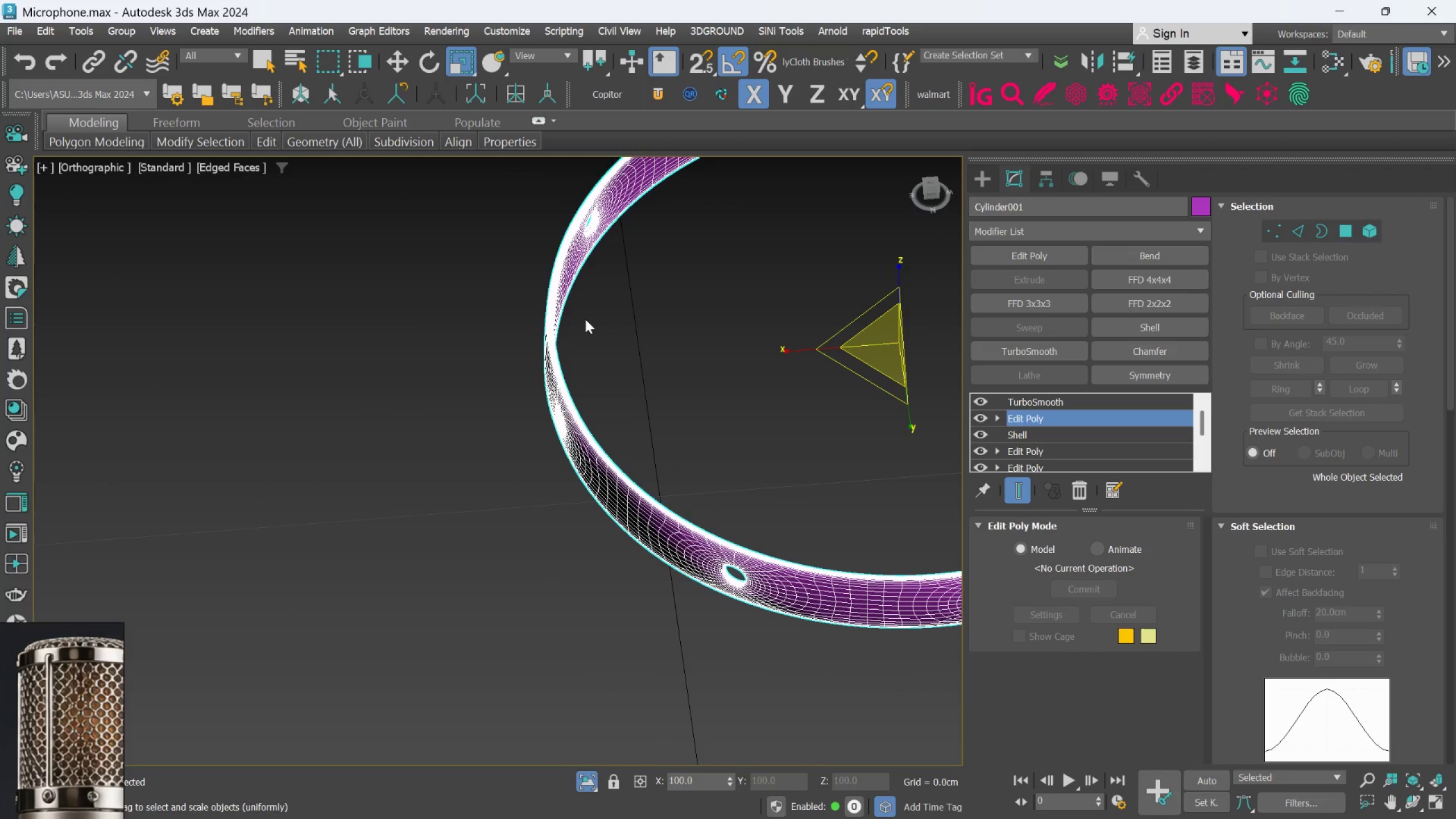 
left_click([1002, 485])
 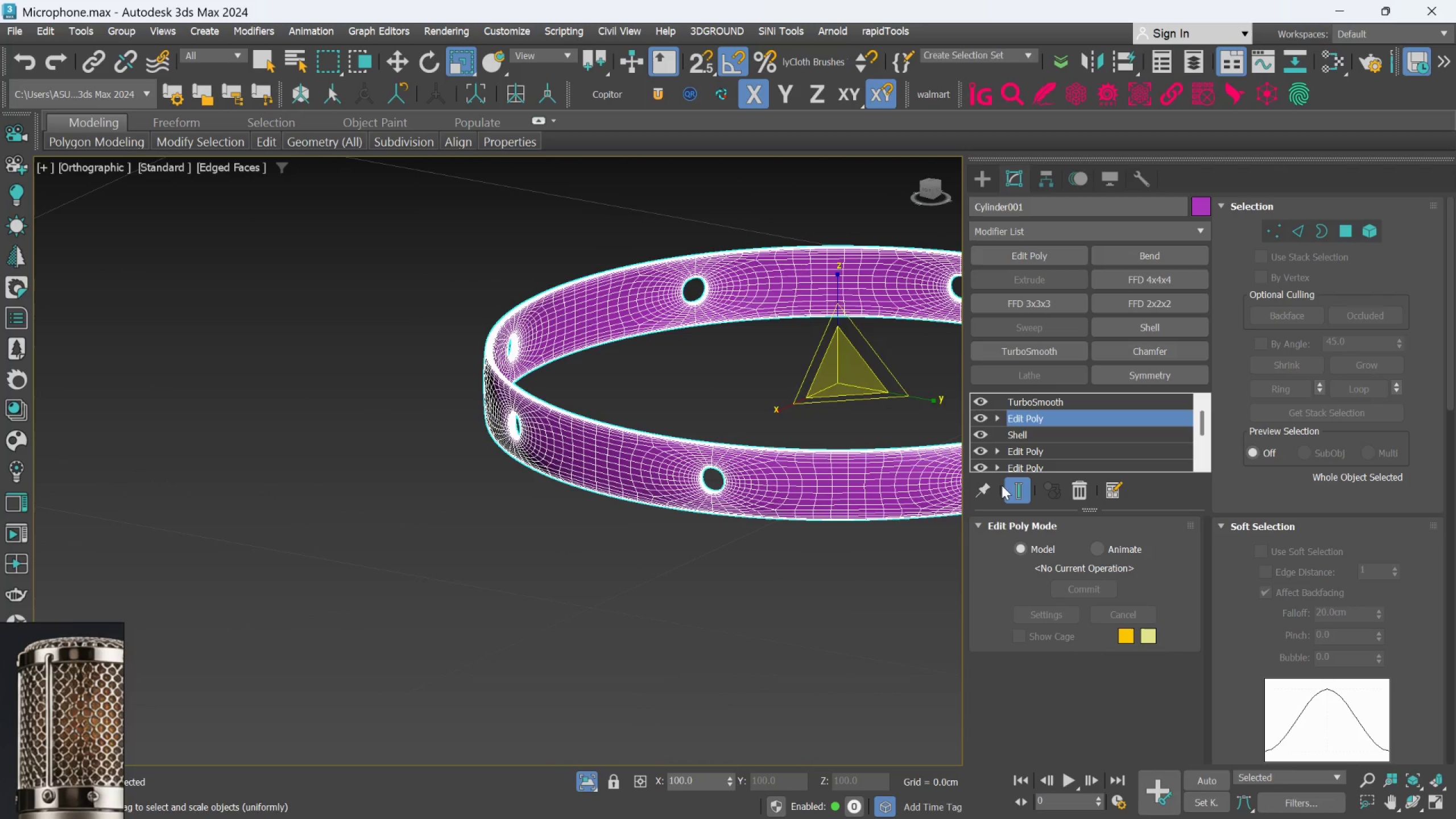 
left_click([1010, 488])
 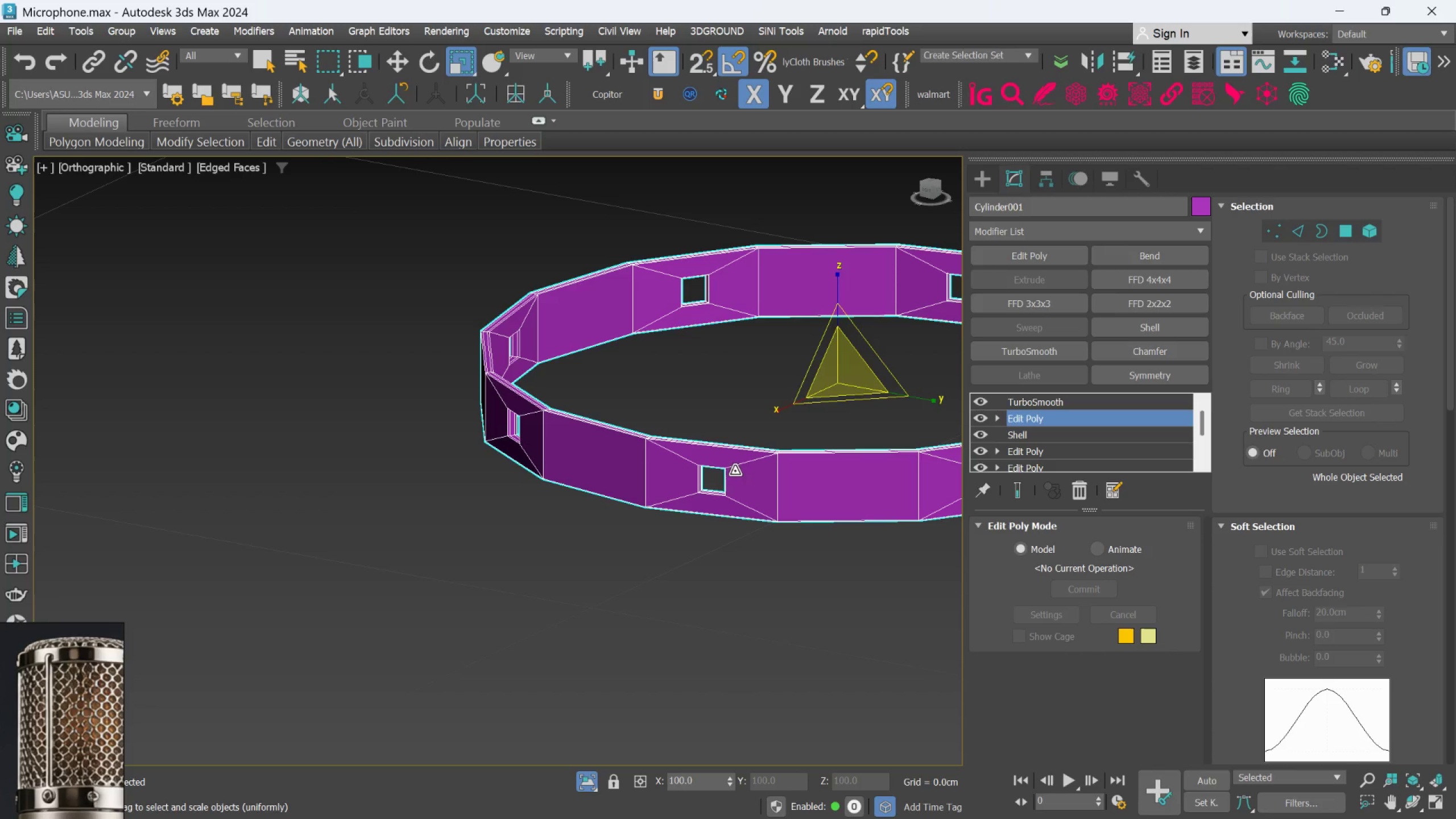 
hold_key(key=AltLeft, duration=0.61)
 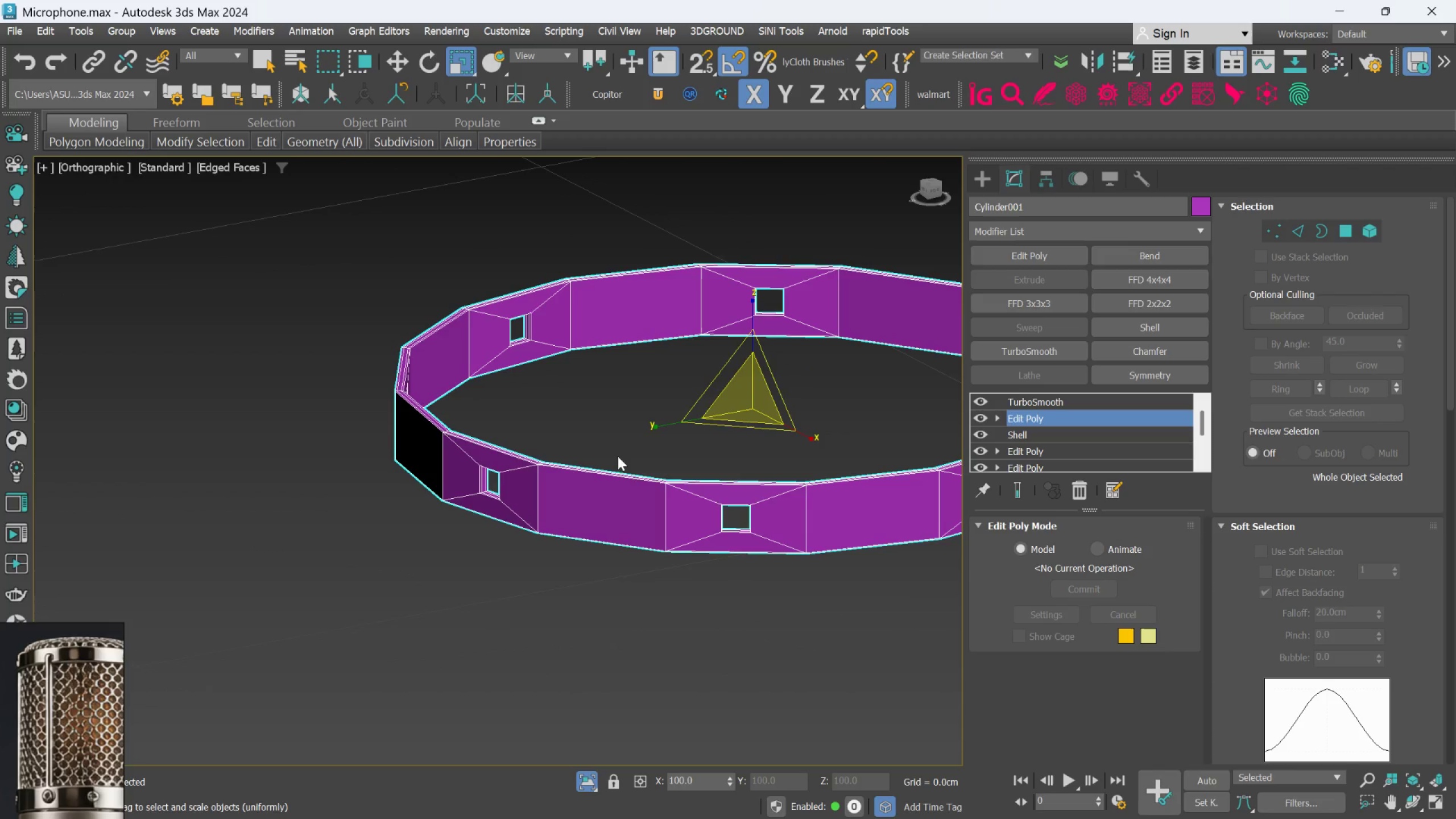 
key(F)
 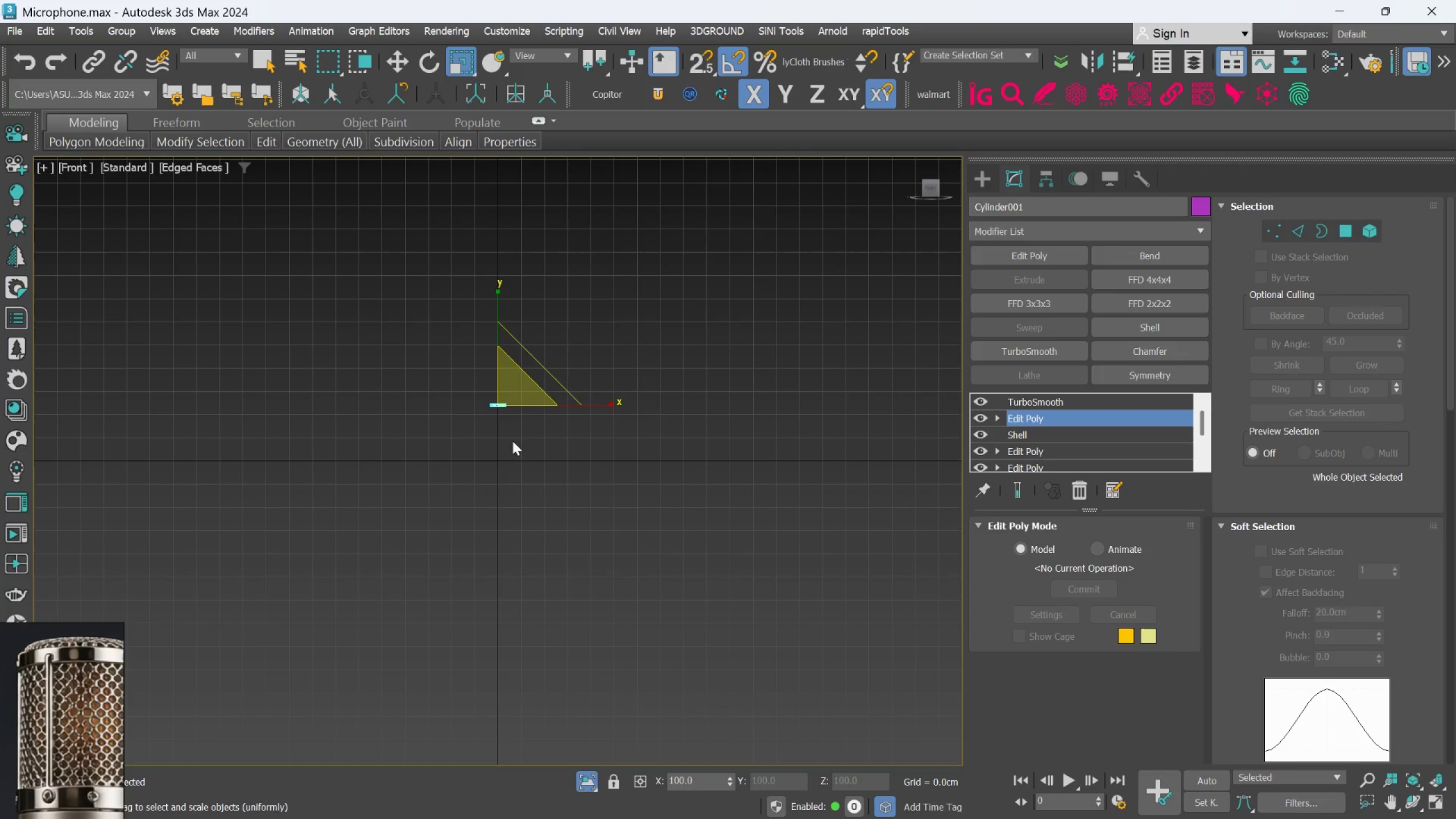 
scroll: coordinate [520, 371], scroll_direction: up, amount: 12.0
 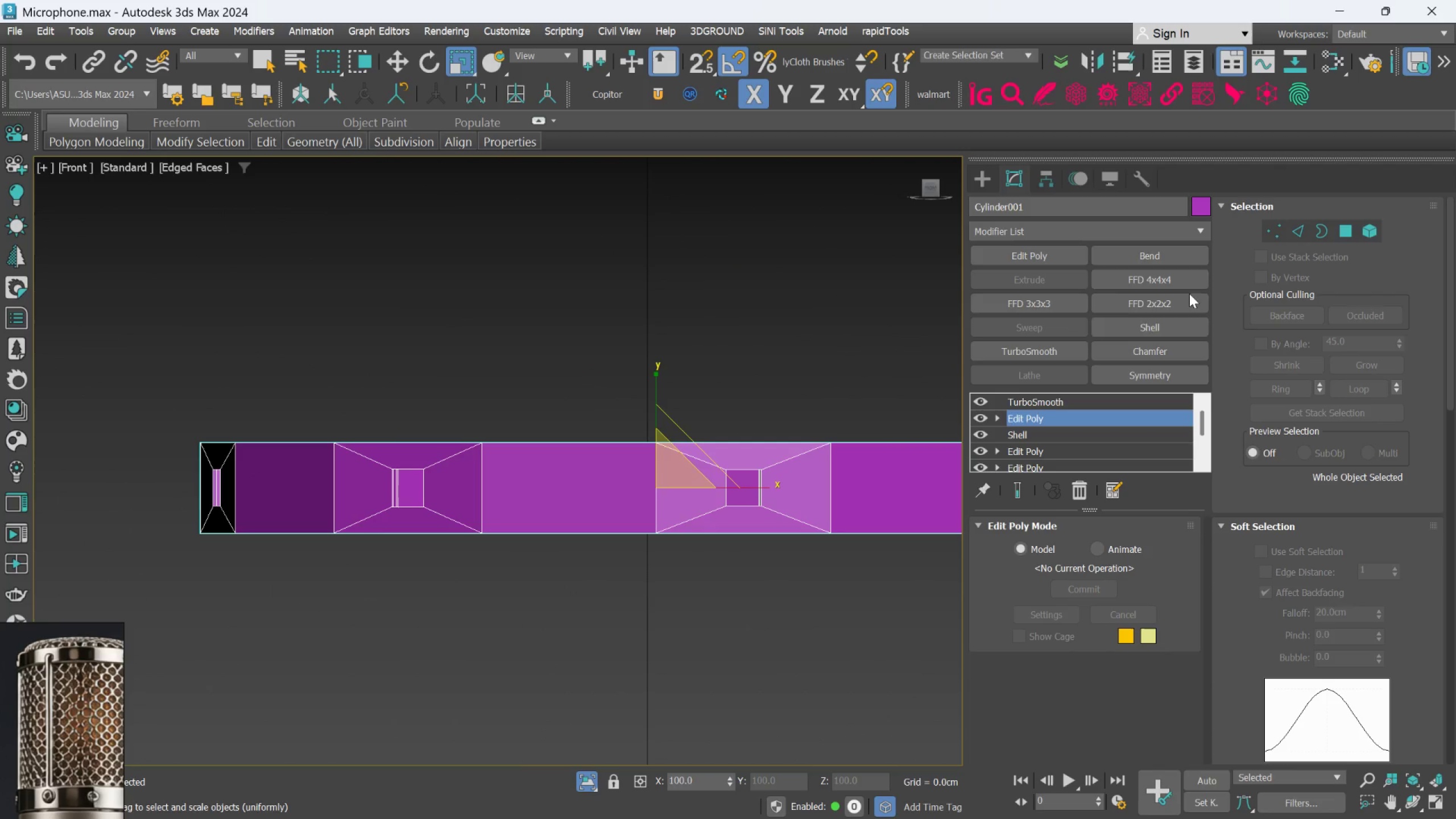 
left_click([1089, 411])
 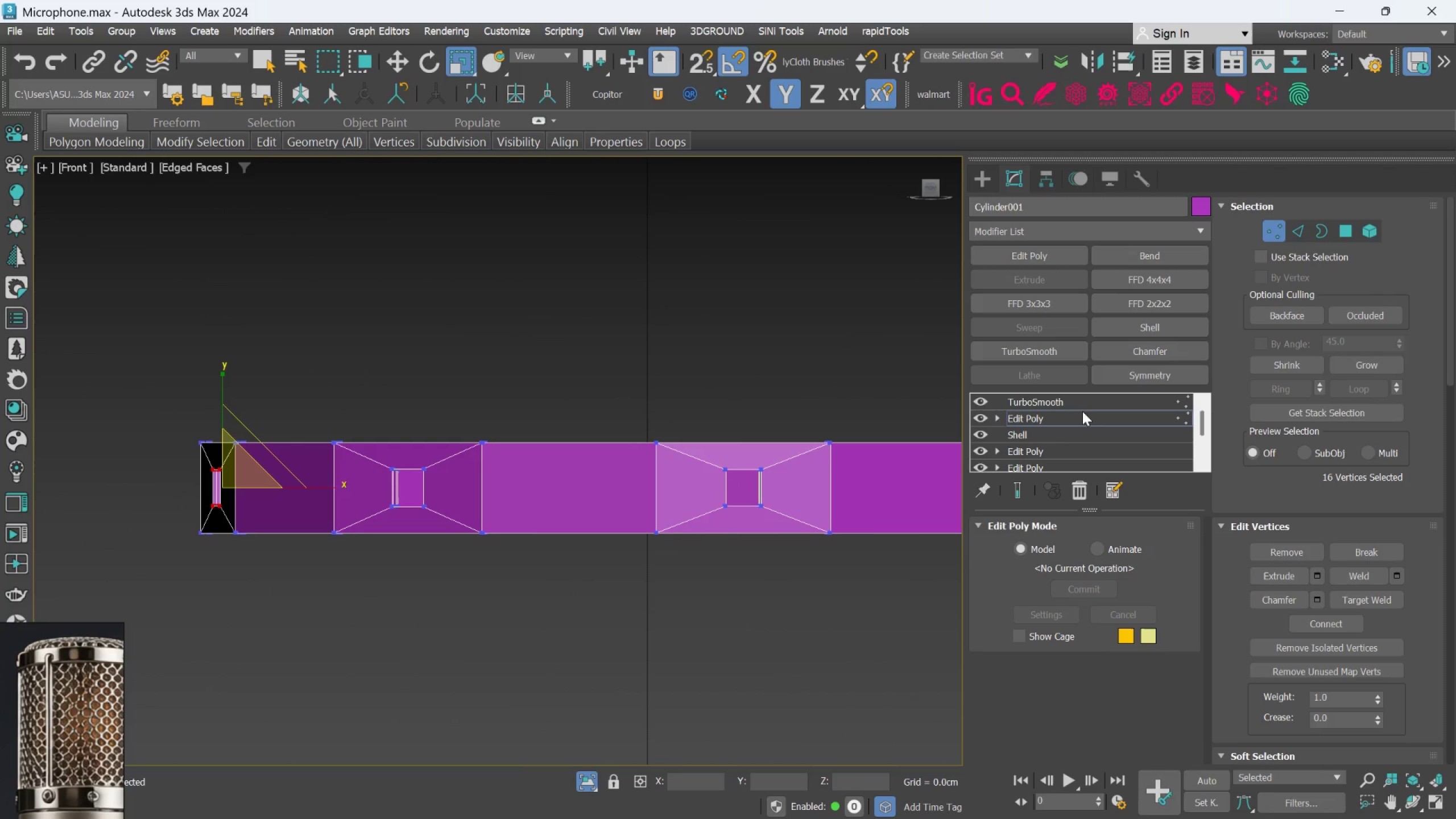 
left_click([1092, 420])
 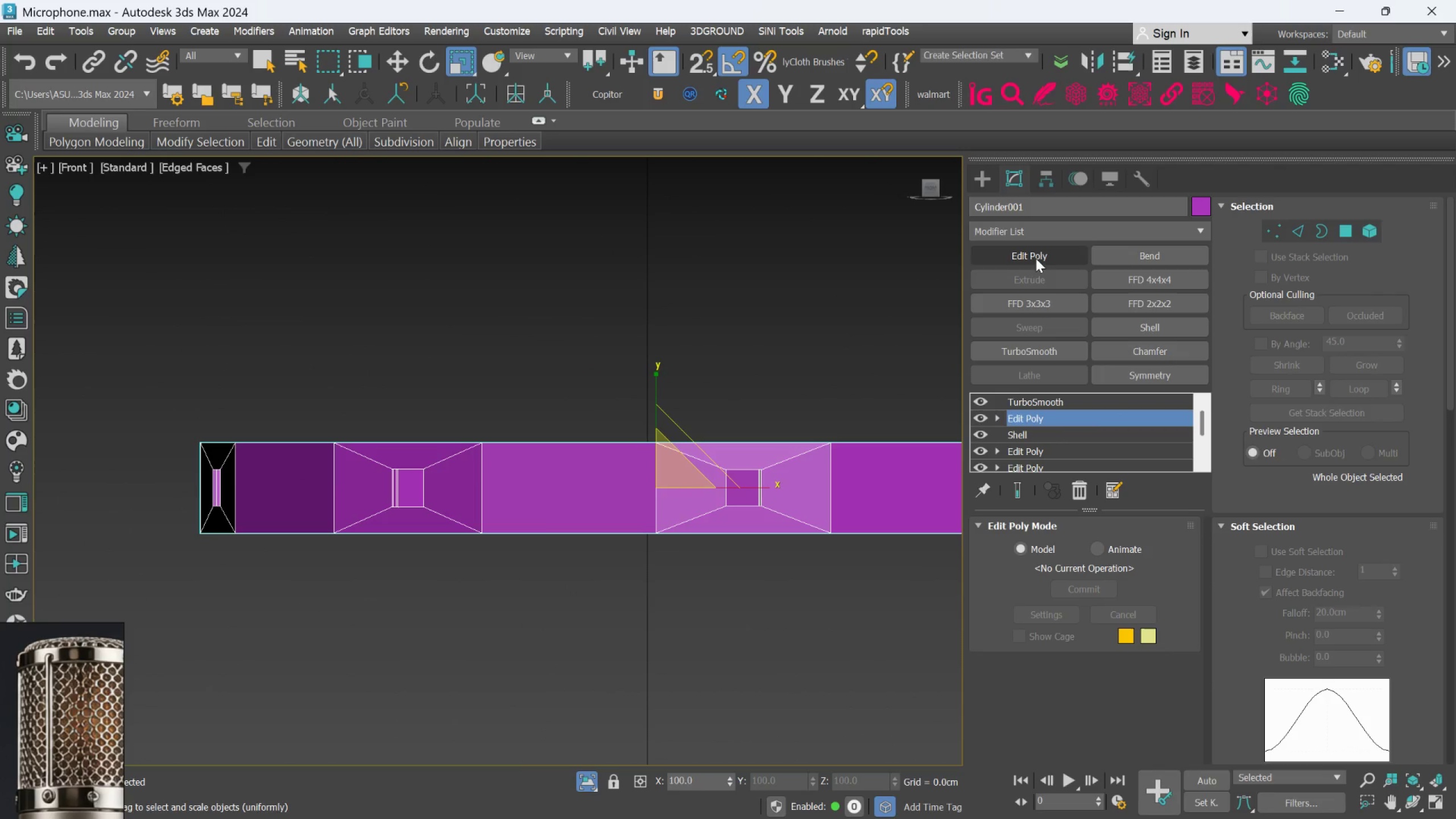 
left_click([1036, 255])
 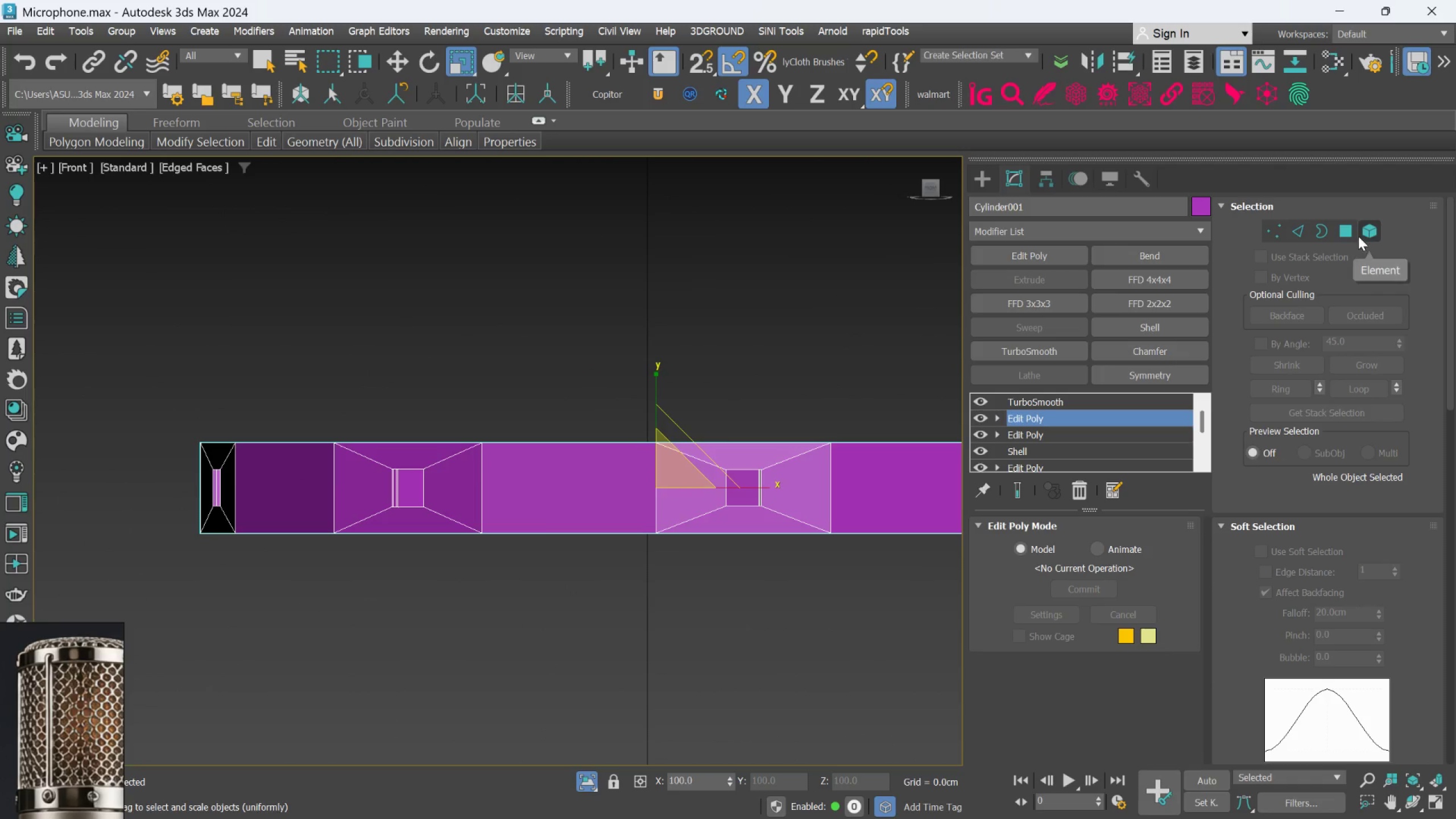 
left_click_drag(start_coordinate=[1351, 231], to_coordinate=[1348, 231])
 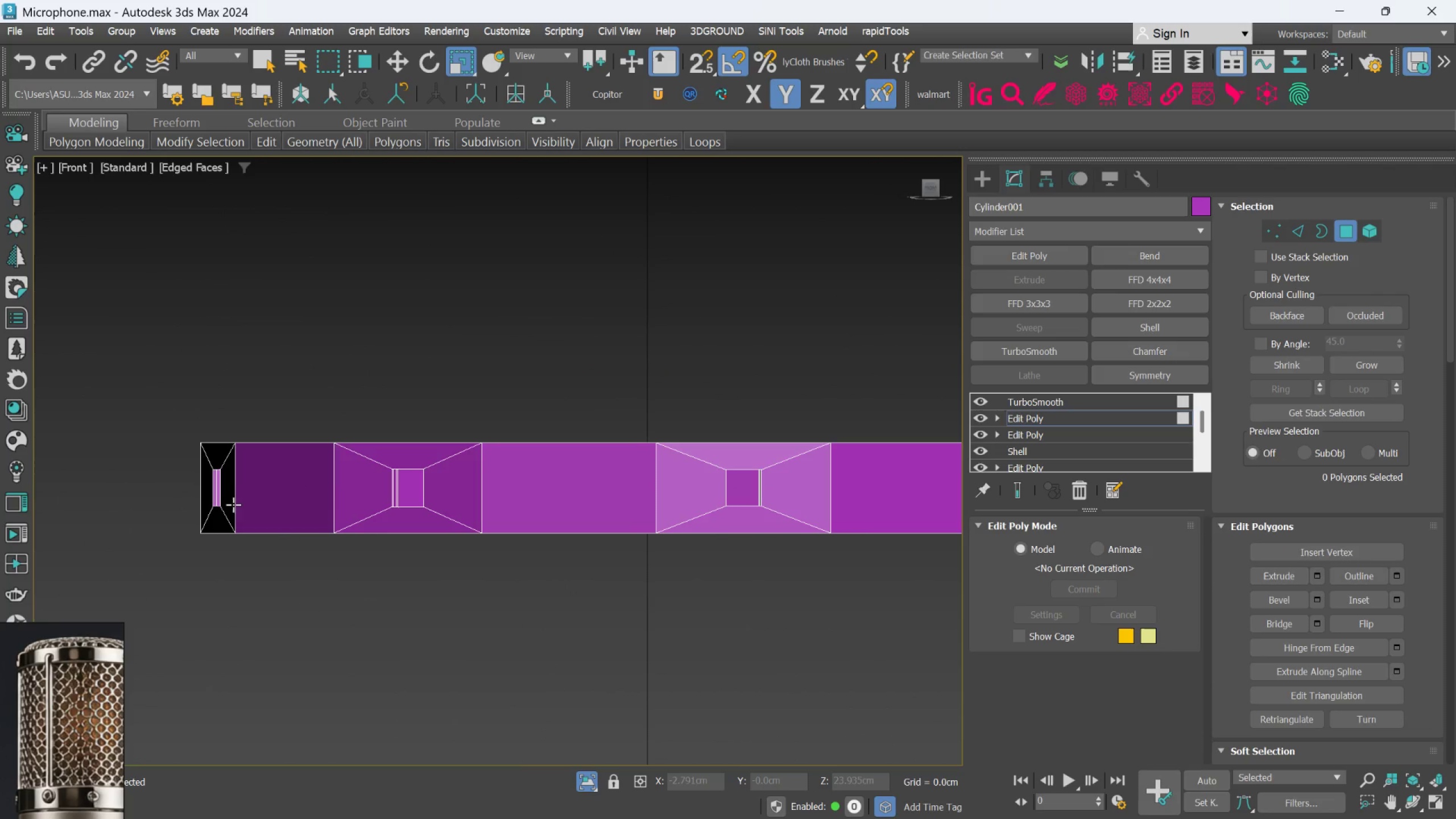 
left_click([221, 485])
 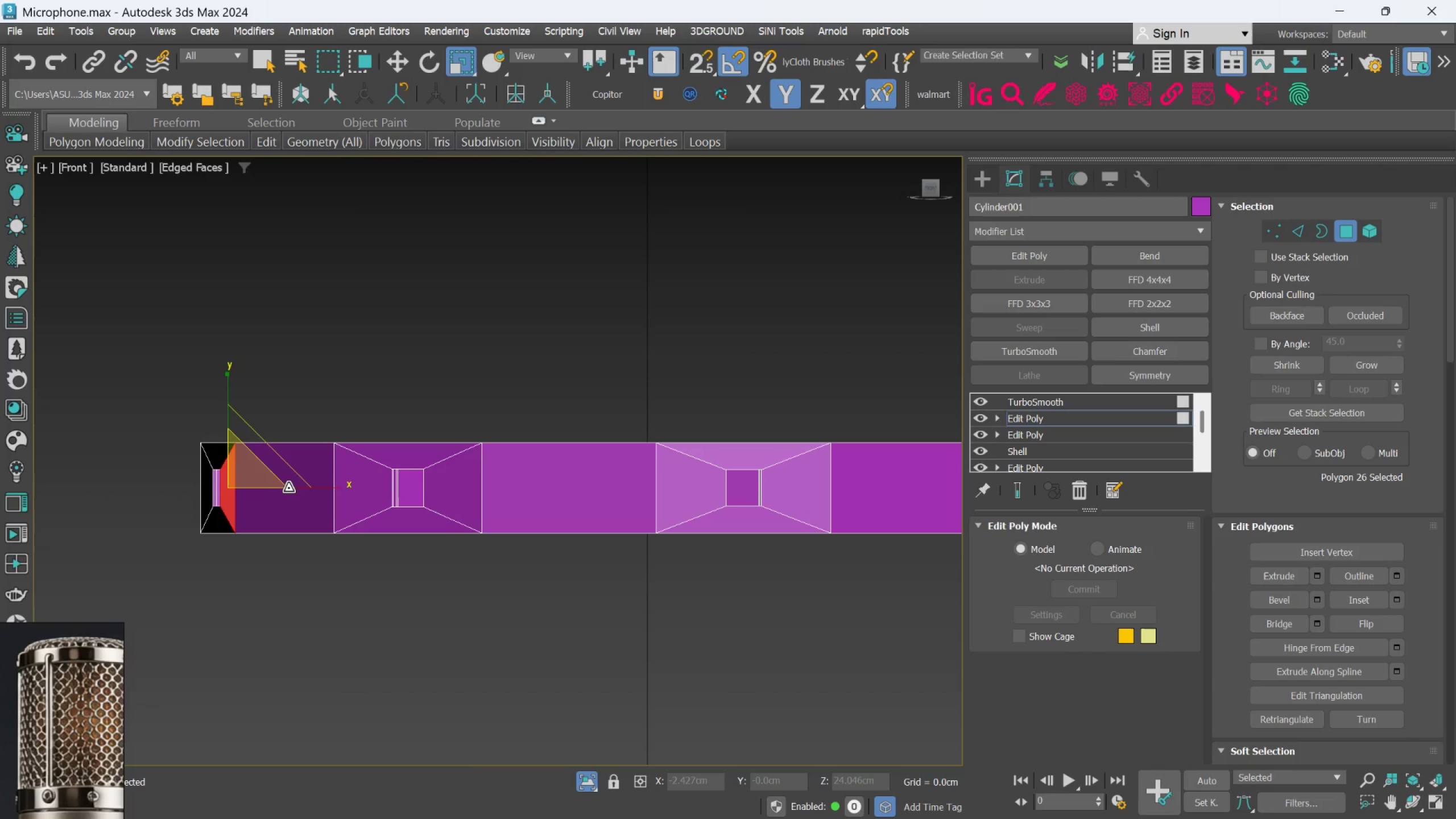 
scroll: coordinate [289, 489], scroll_direction: down, amount: 2.0
 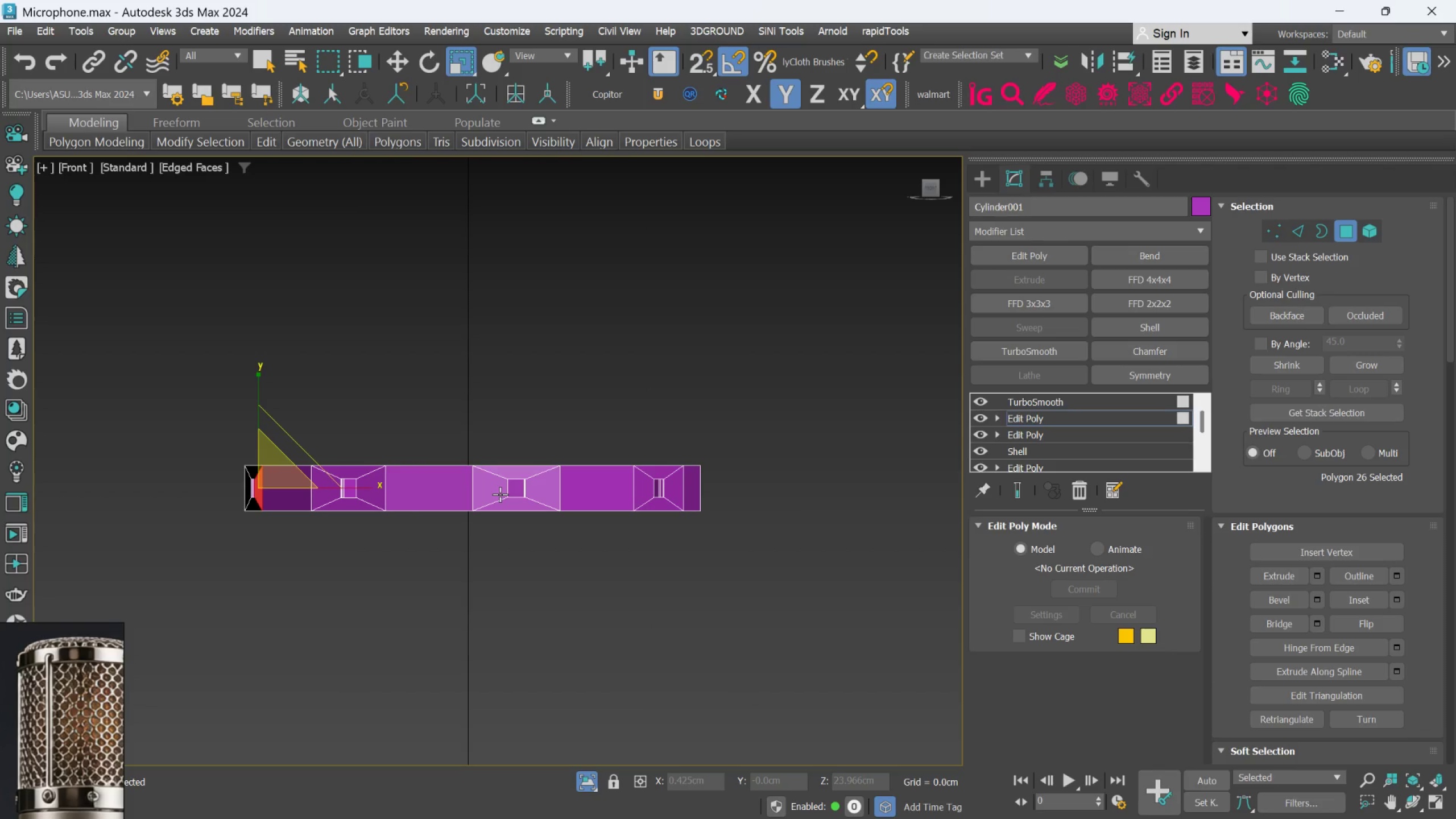 
key(Alt+AltLeft)
 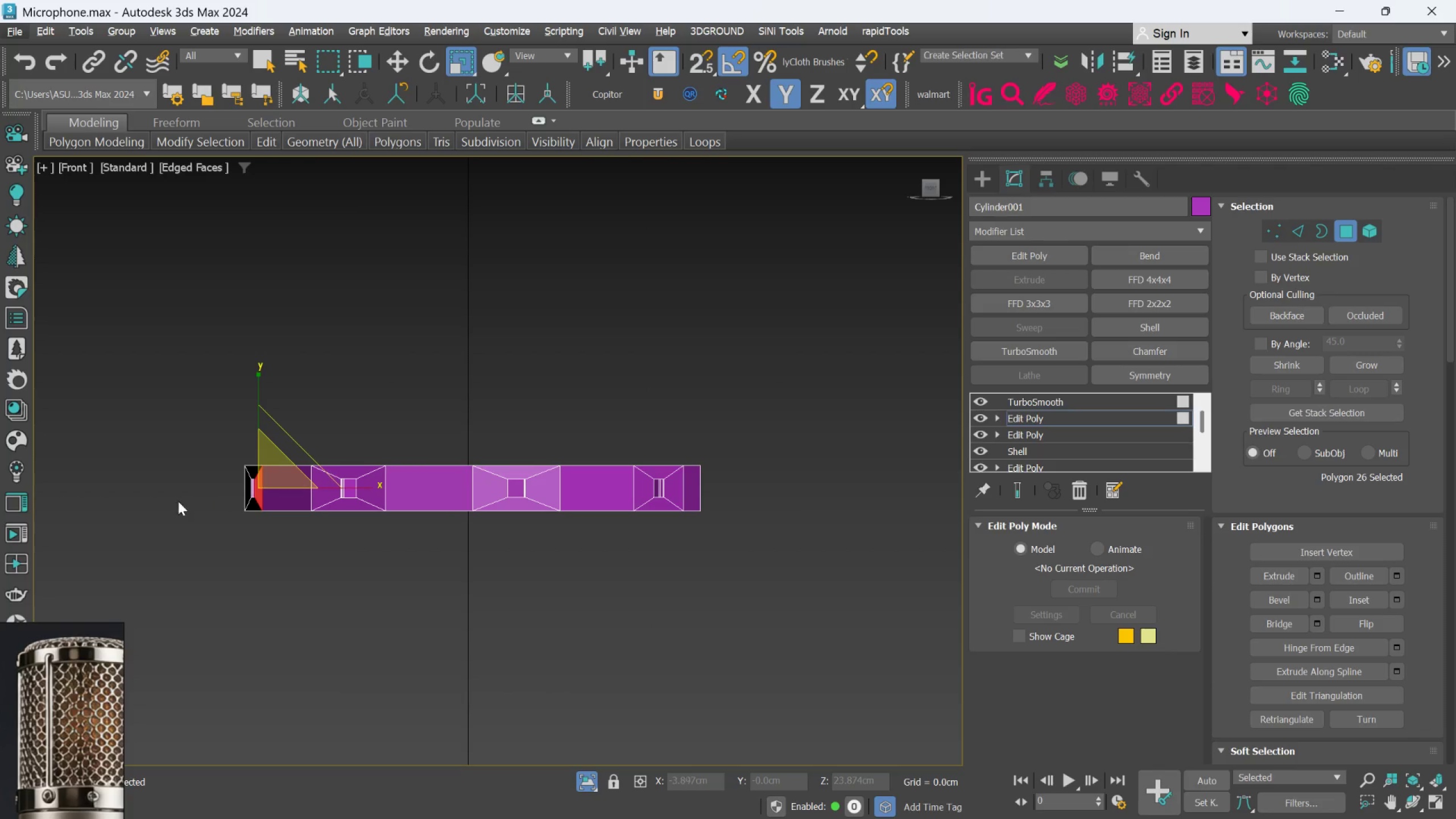 
scroll: coordinate [255, 479], scroll_direction: up, amount: 2.0
 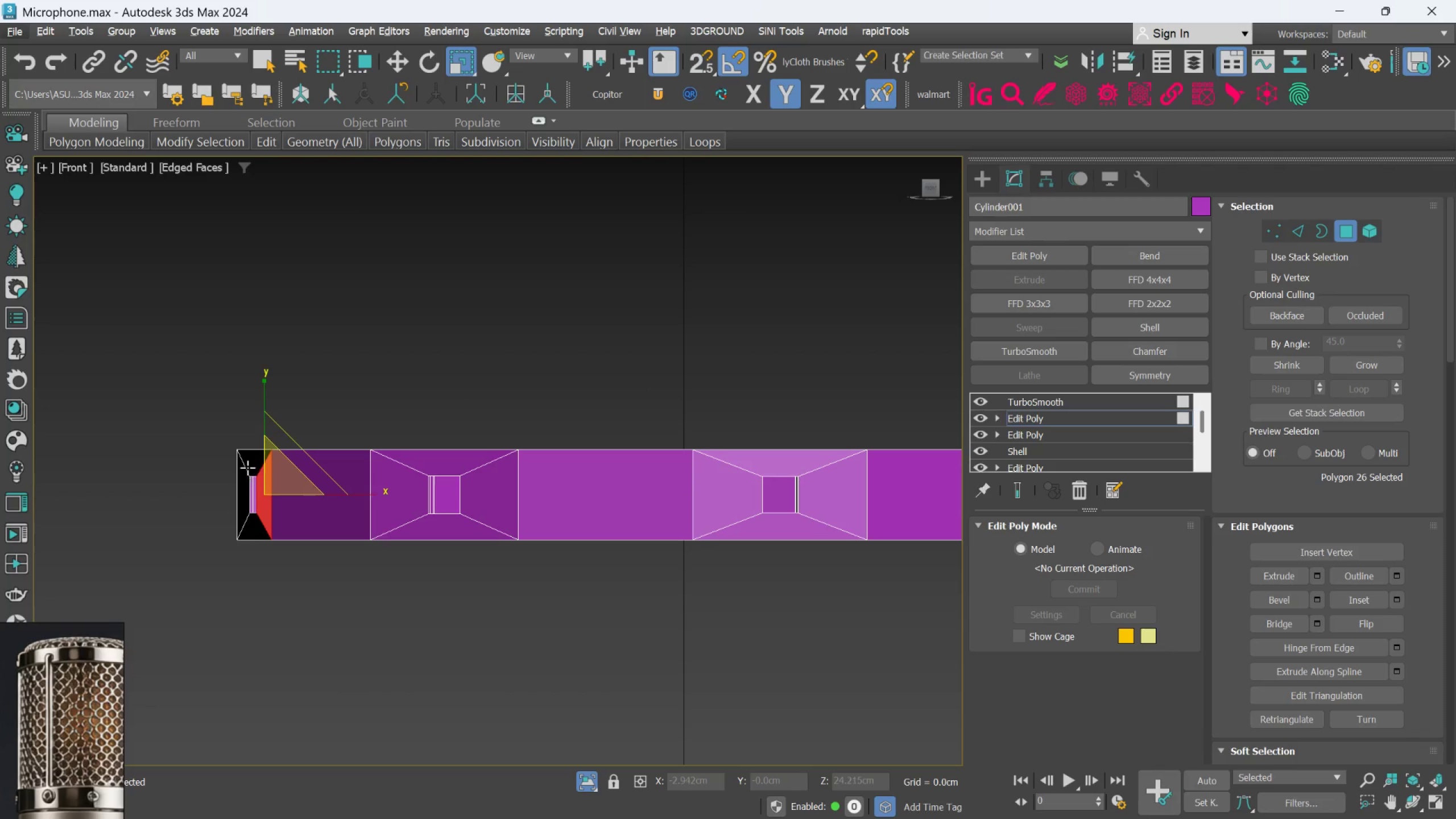 
left_click([245, 464])
 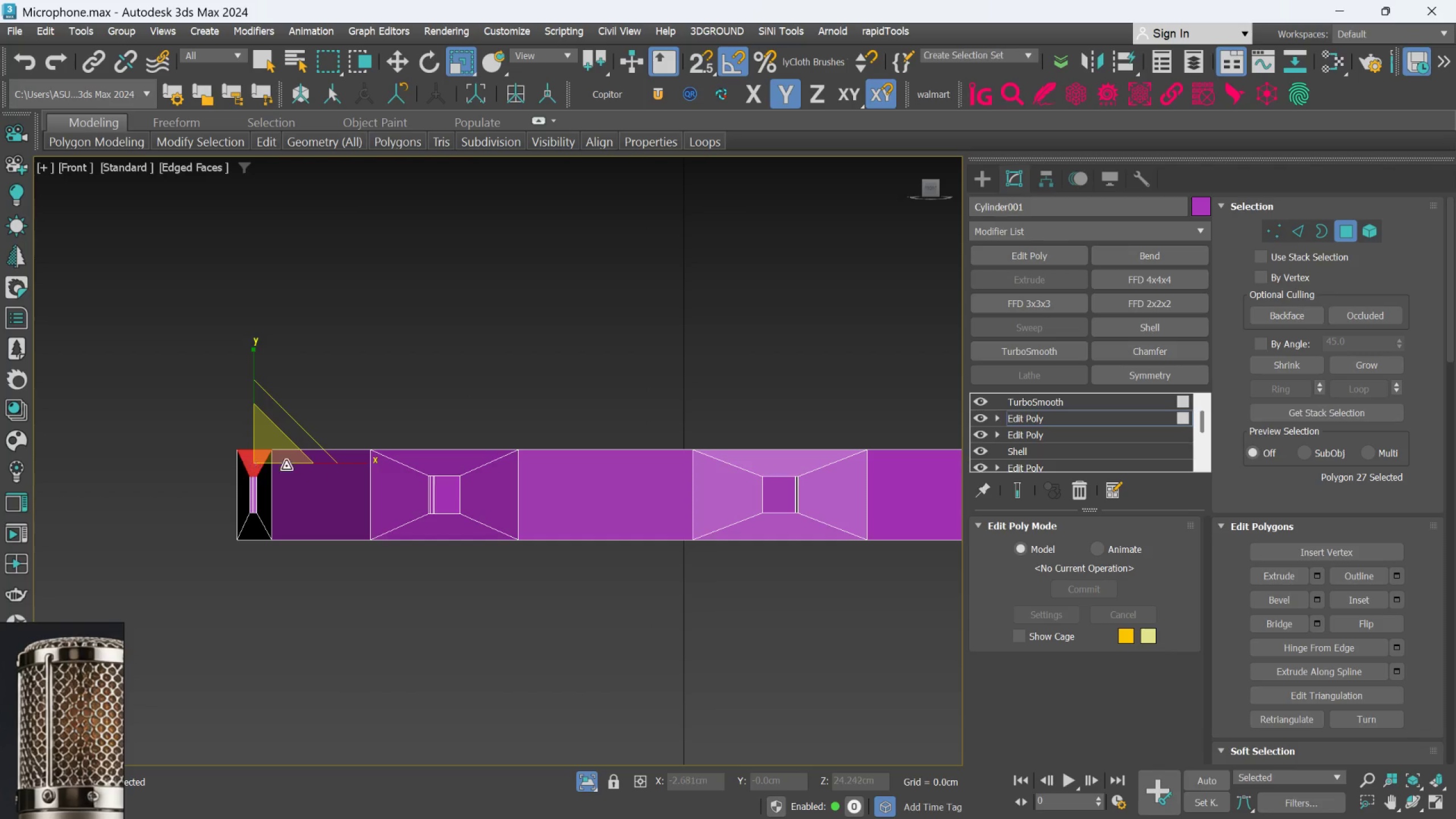 
scroll: coordinate [293, 466], scroll_direction: down, amount: 1.0
 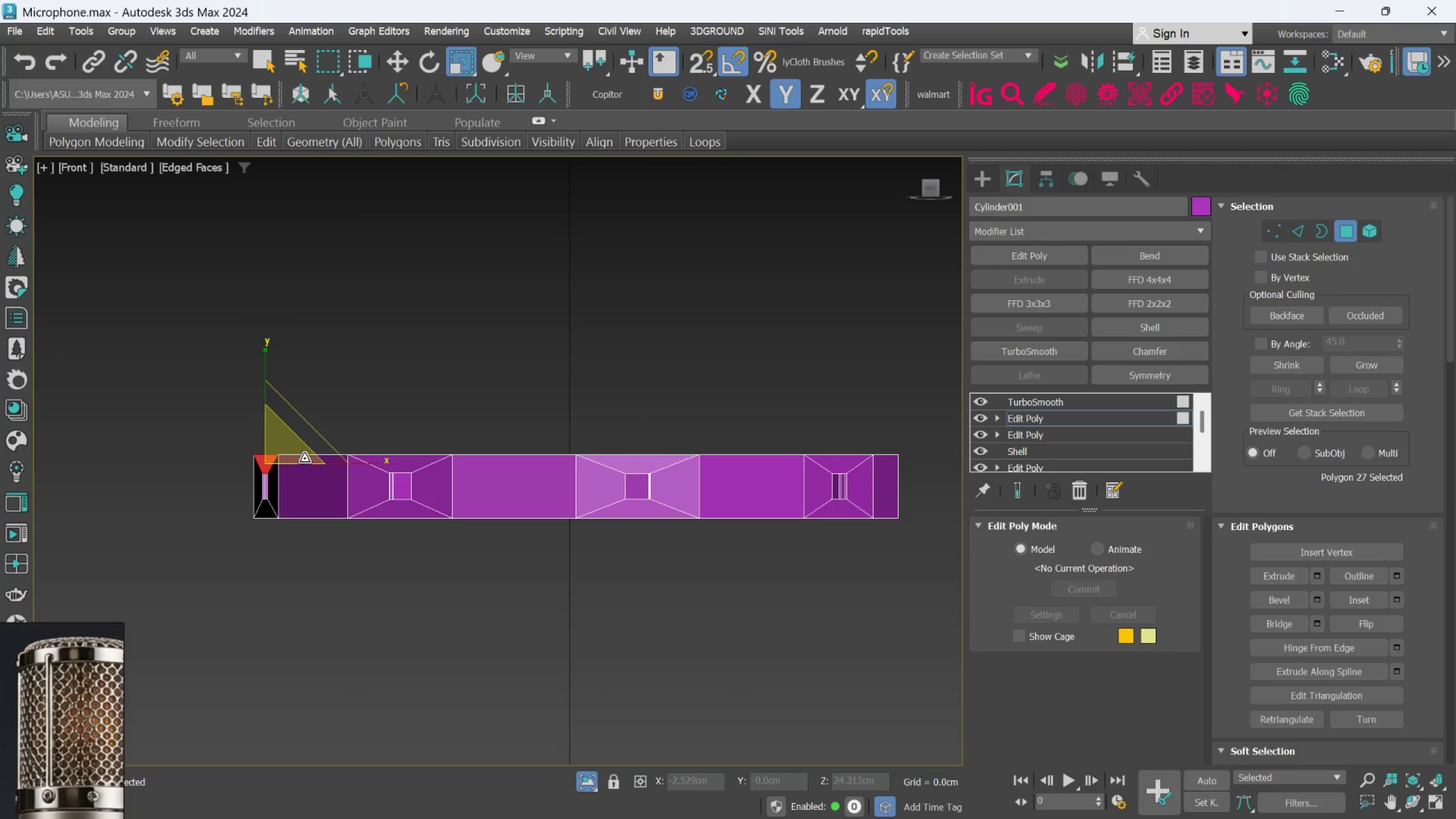 
key(Q)
 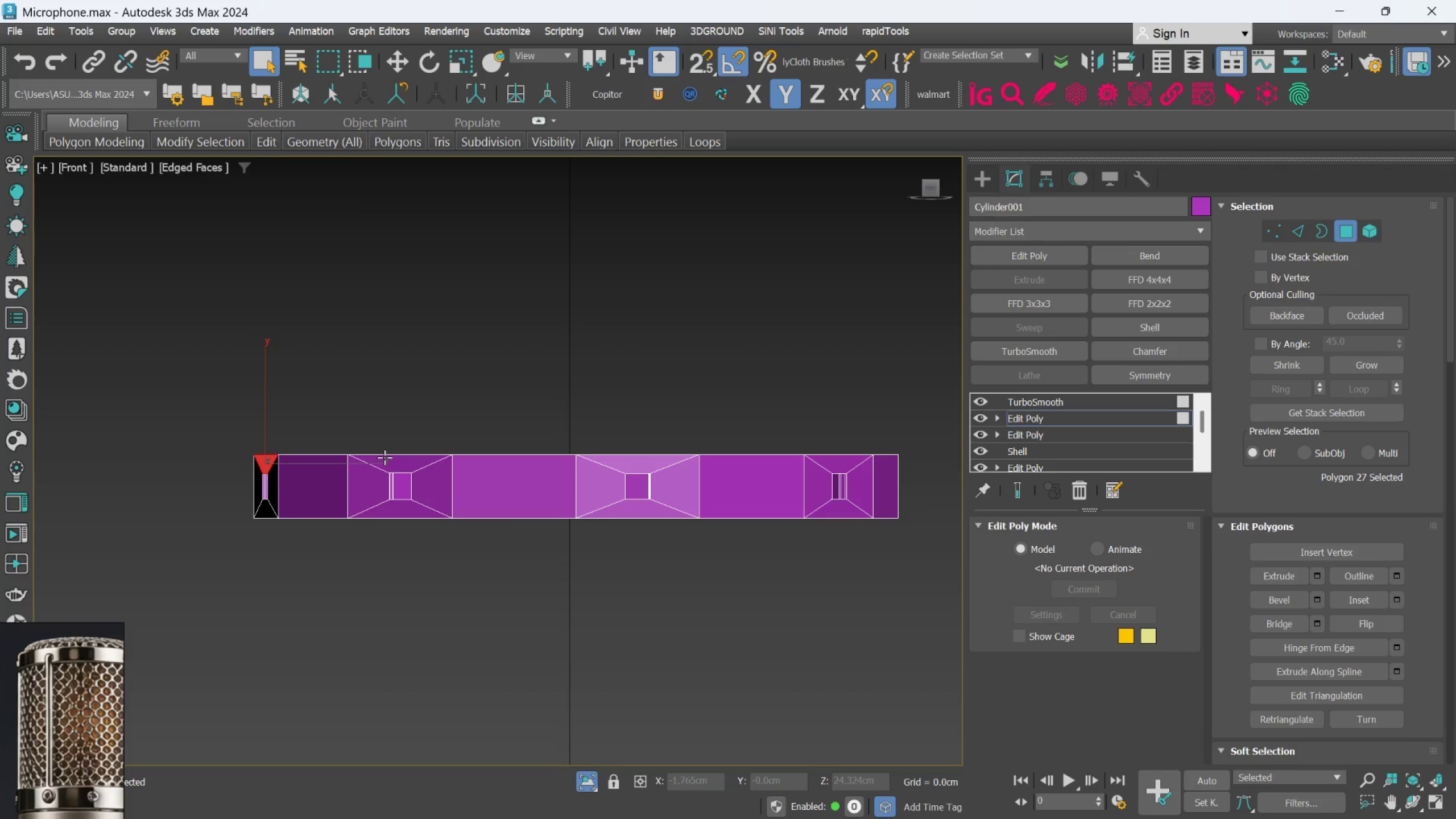 
hold_key(key=AltLeft, duration=6.55)
 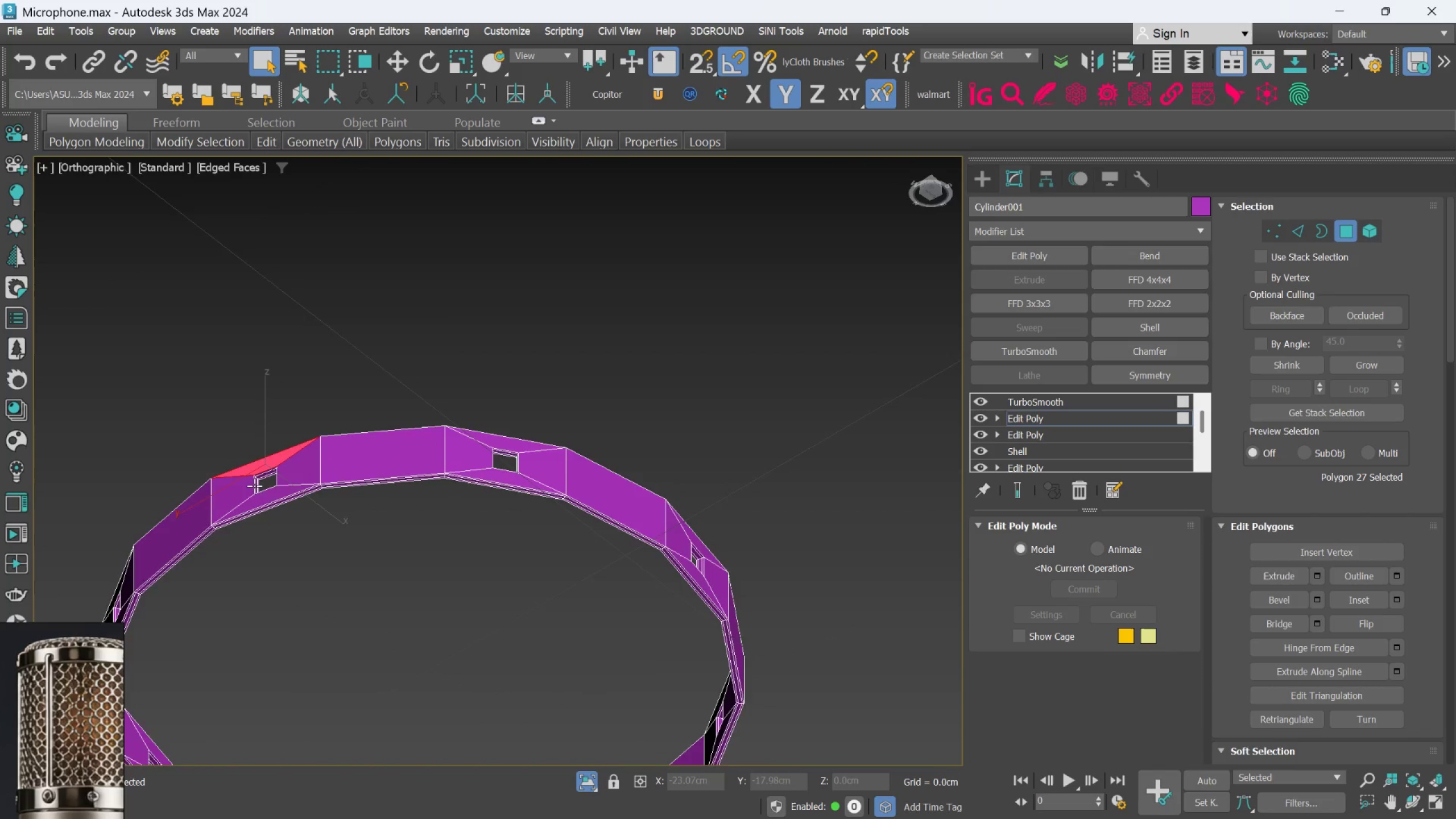 
hold_key(key=AltLeft, duration=0.7)
 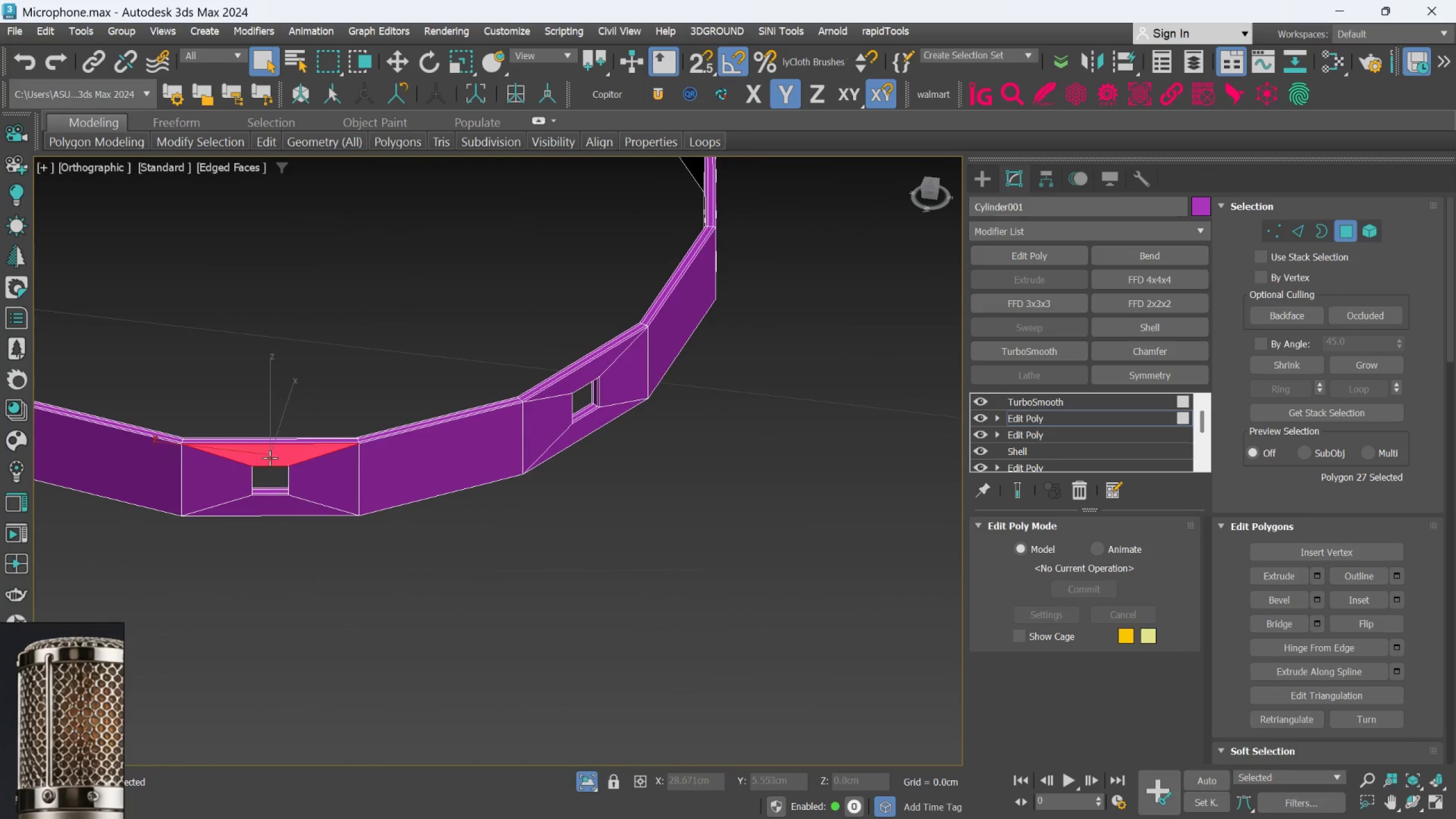 
scroll: coordinate [254, 486], scroll_direction: up, amount: 1.0
 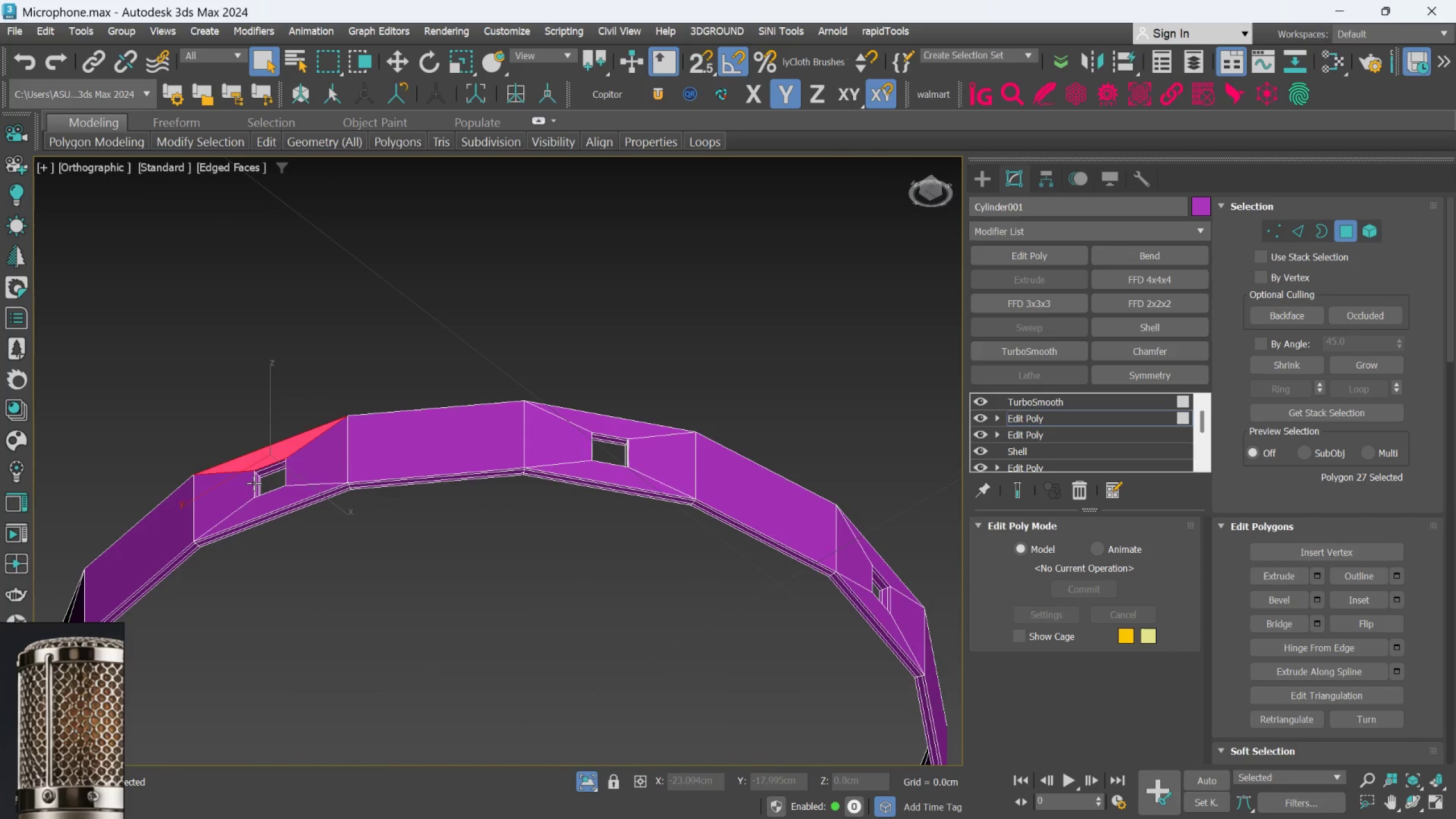 
hold_key(key=AltLeft, duration=0.82)
 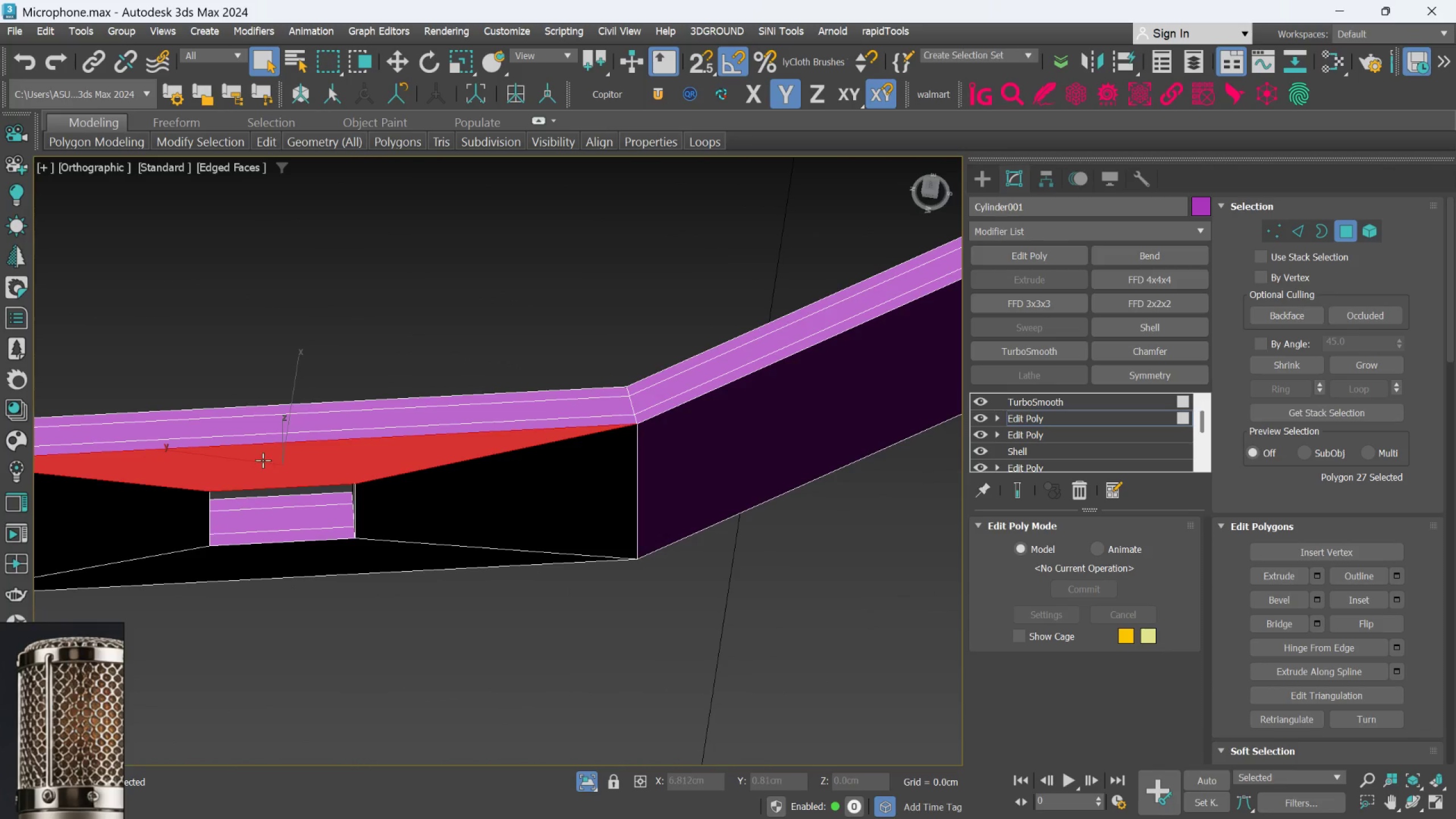 
scroll: coordinate [265, 449], scroll_direction: up, amount: 4.0
 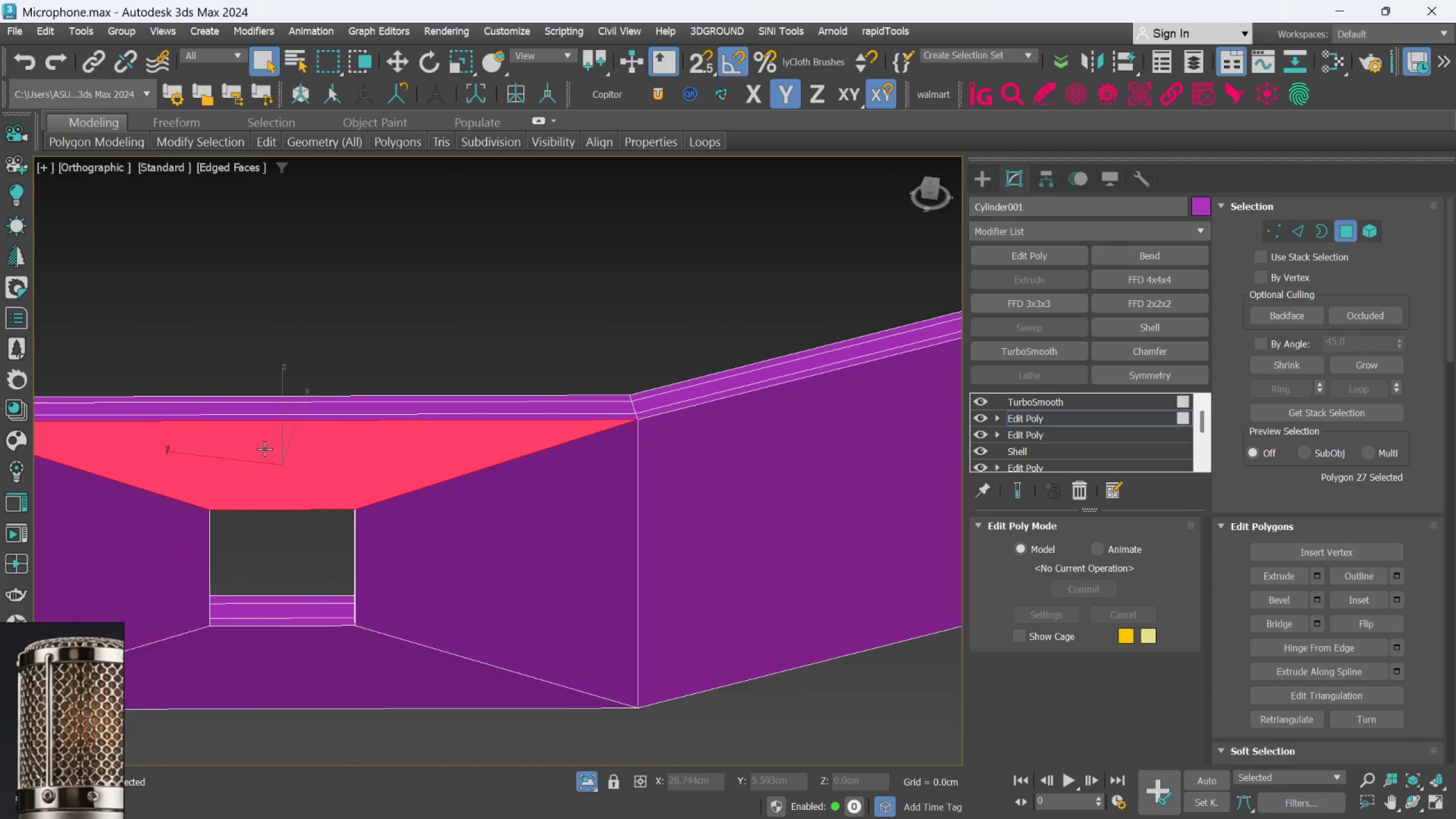 
hold_key(key=AltLeft, duration=1.49)
 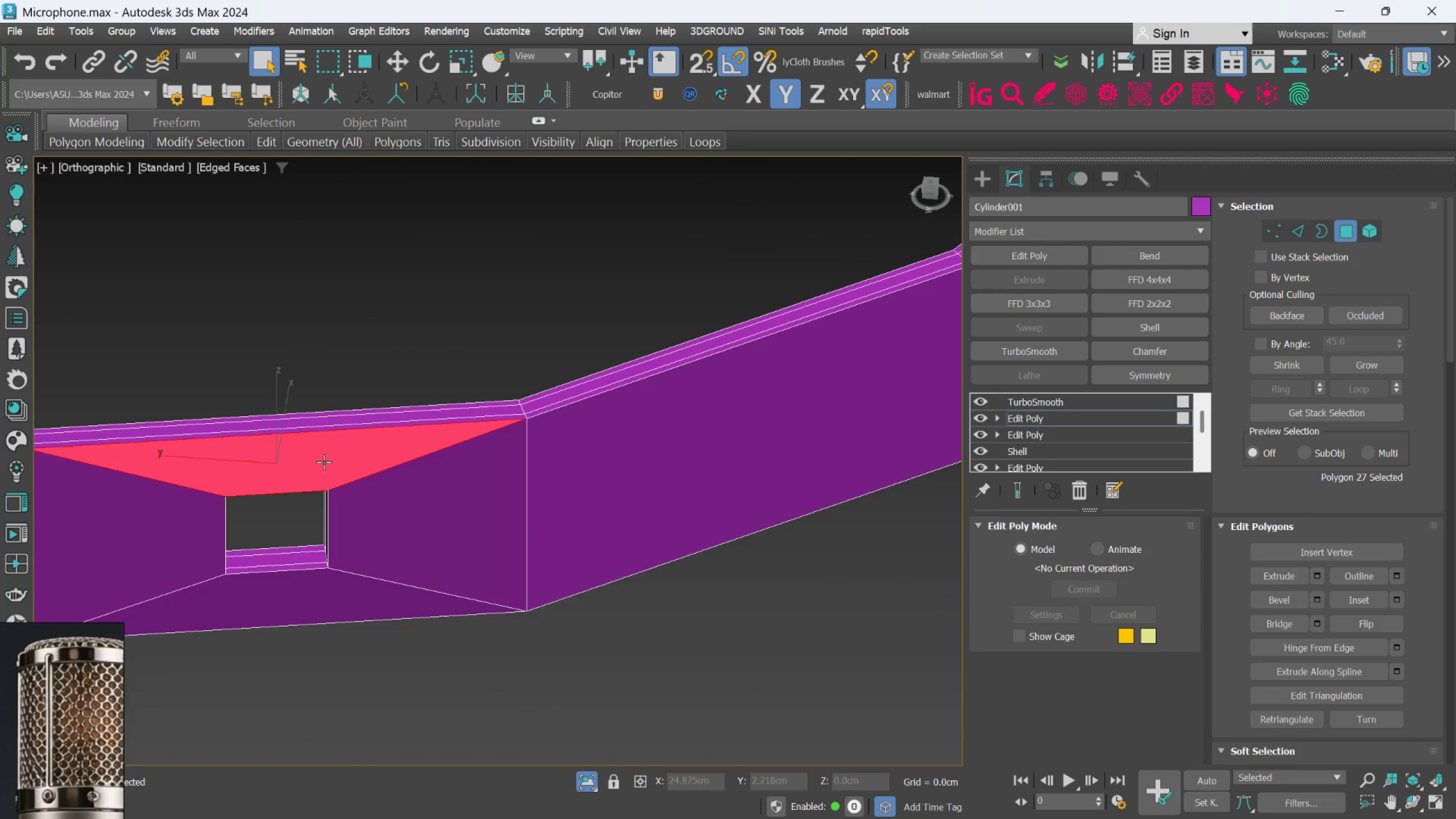 
scroll: coordinate [263, 460], scroll_direction: down, amount: 1.0
 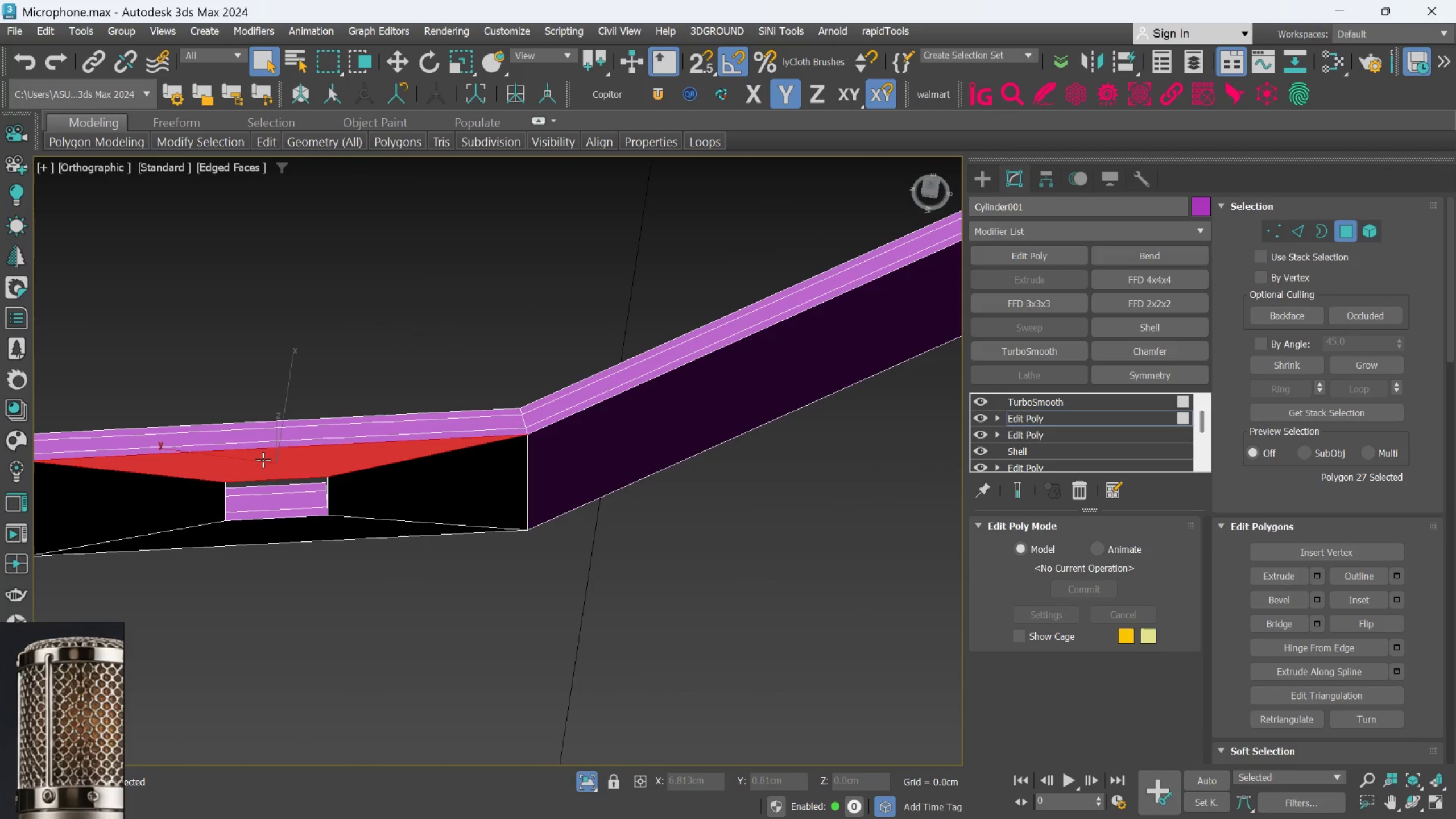 
hold_key(key=AltLeft, duration=1.1)
 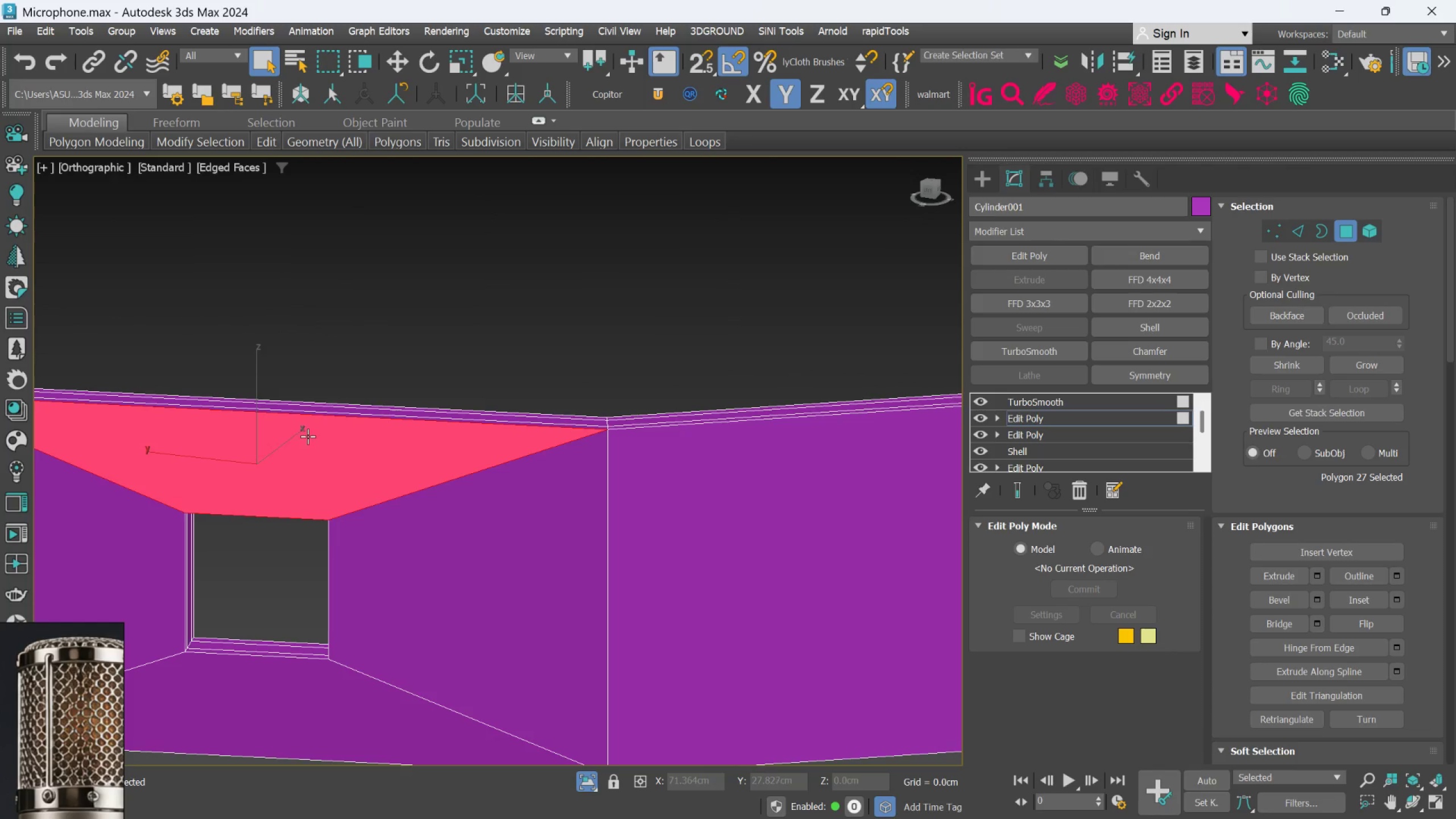 
scroll: coordinate [324, 462], scroll_direction: up, amount: 1.0
 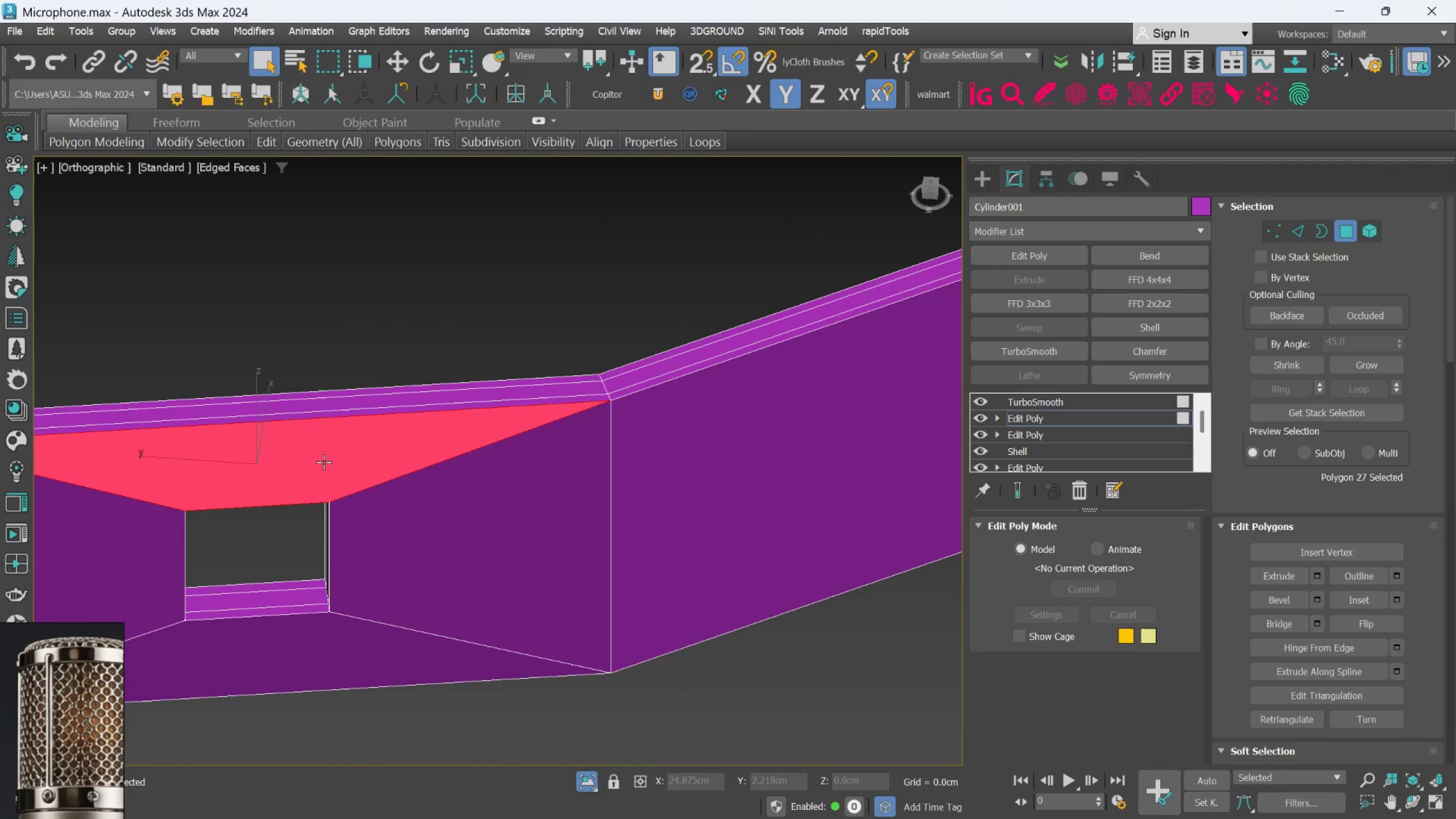 
hold_key(key=AltLeft, duration=0.69)
 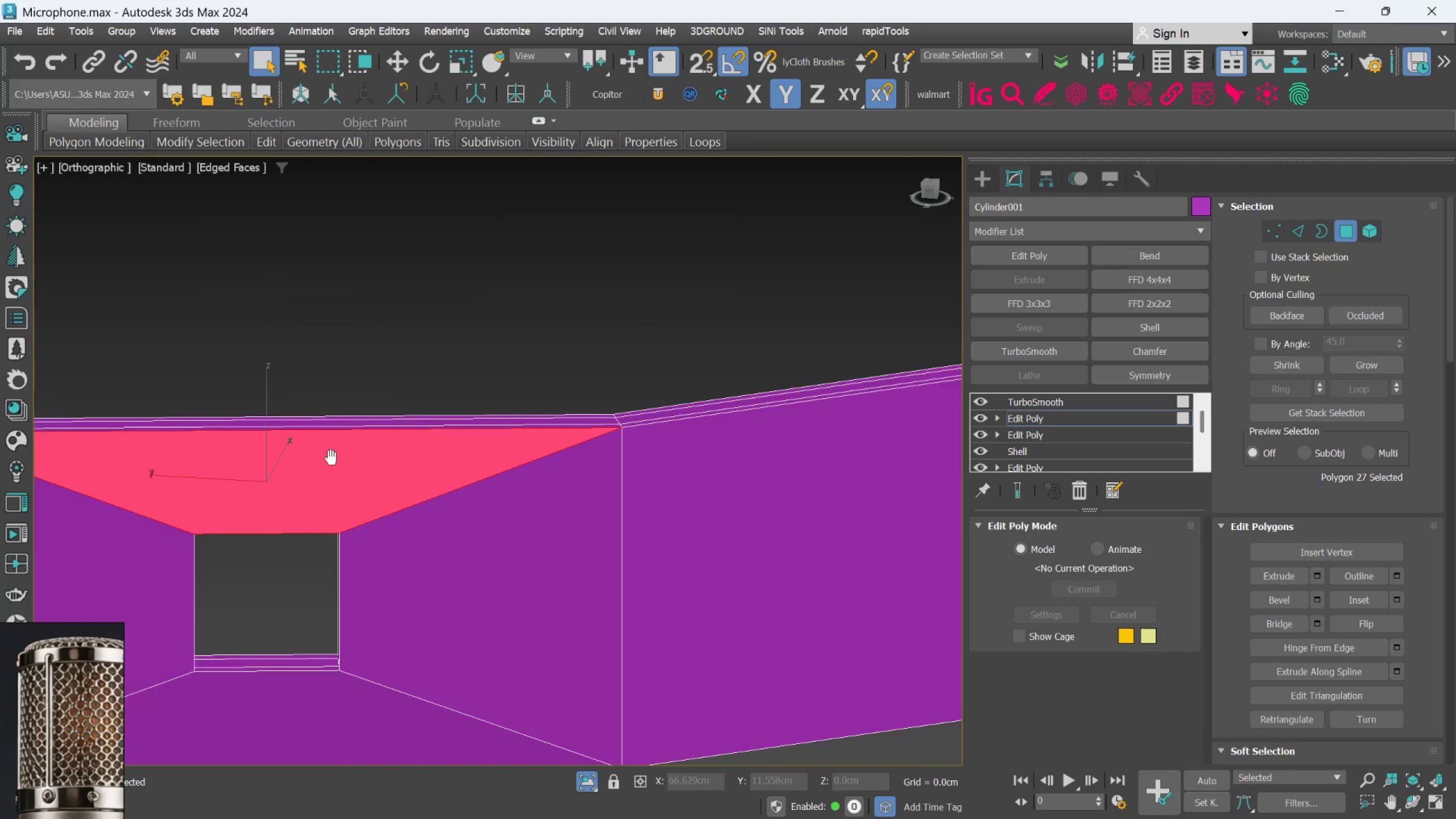 
hold_key(key=AltLeft, duration=0.4)
 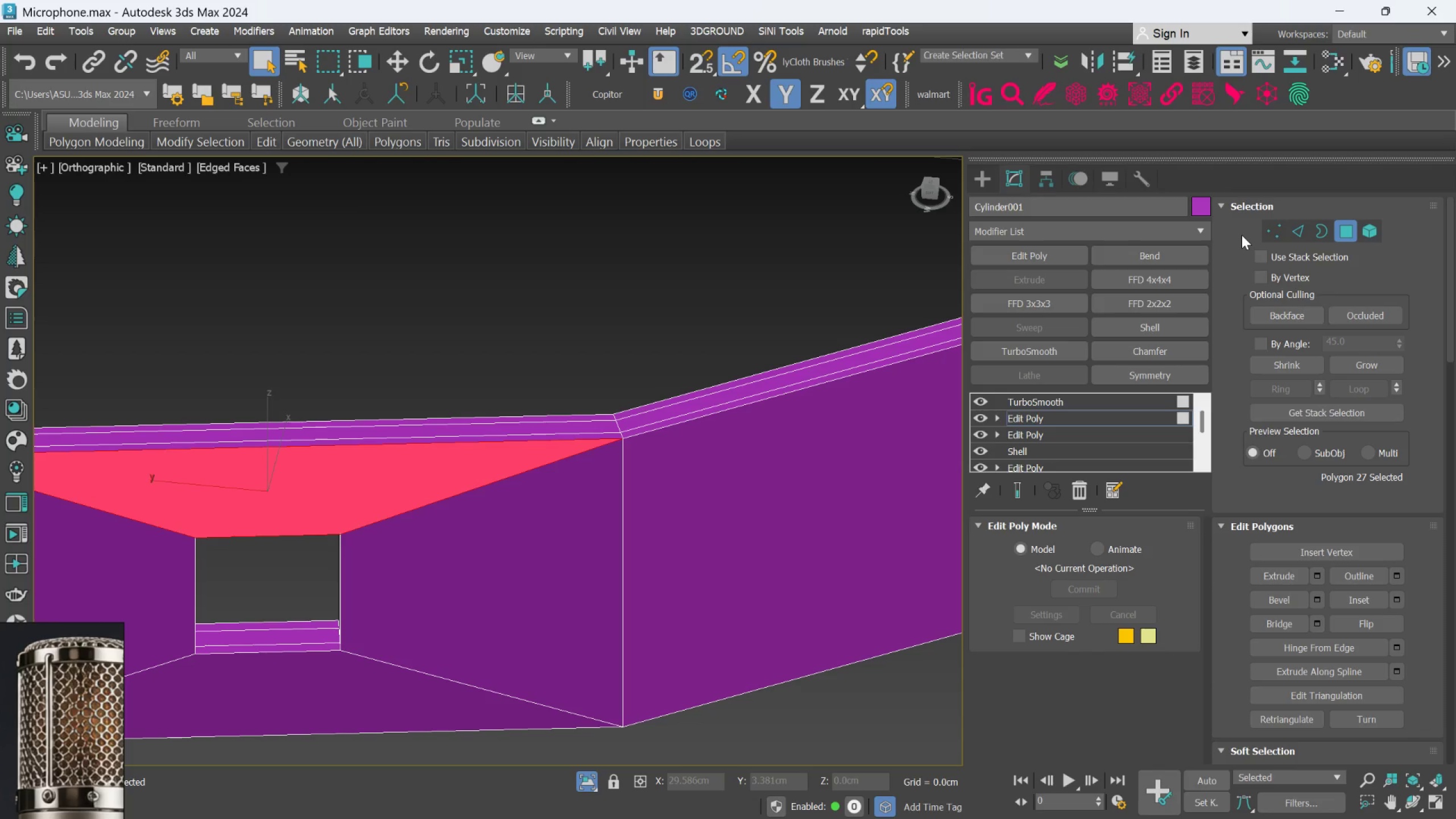 
wait(5.78)
 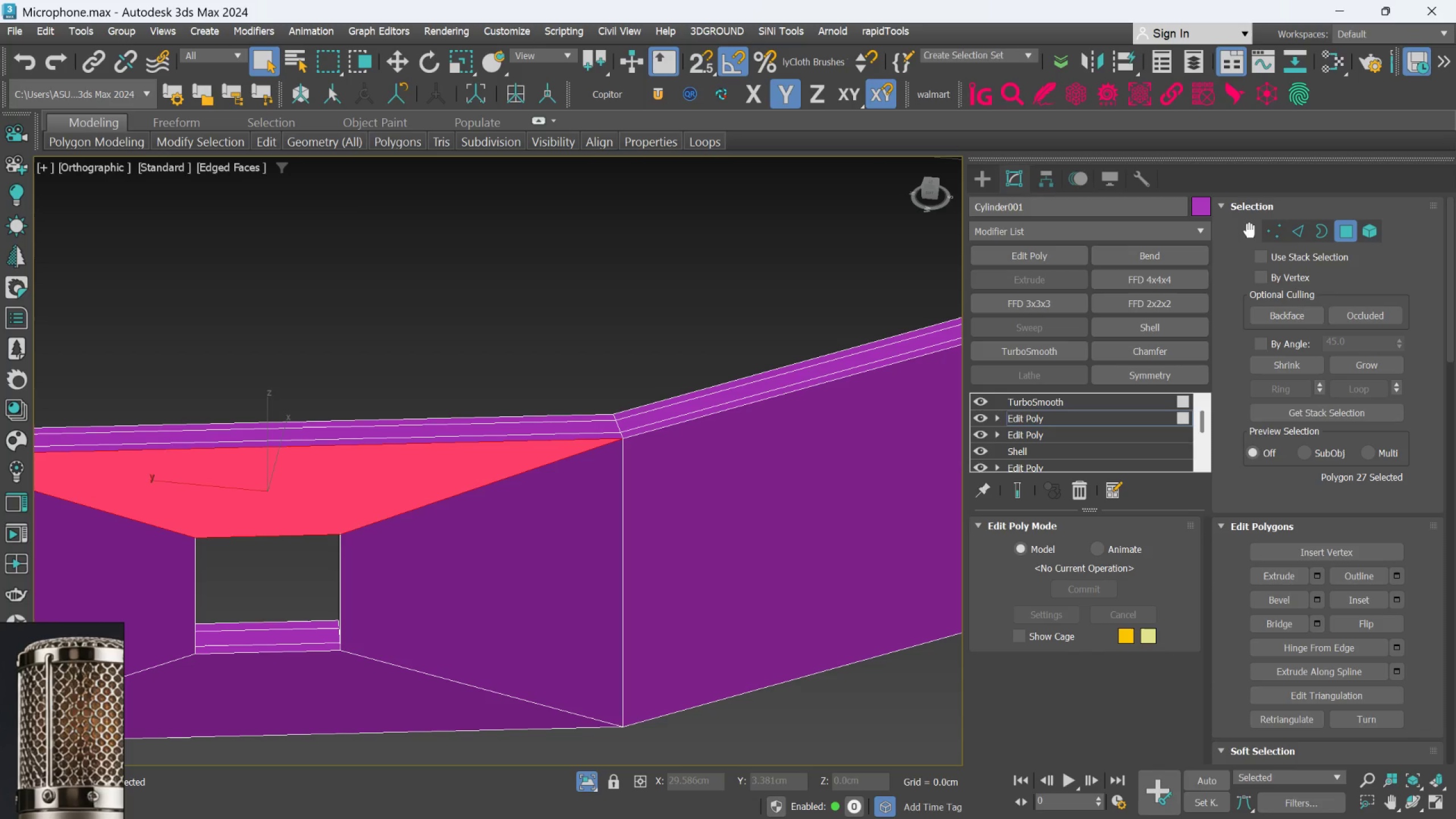 
left_click([1298, 225])
 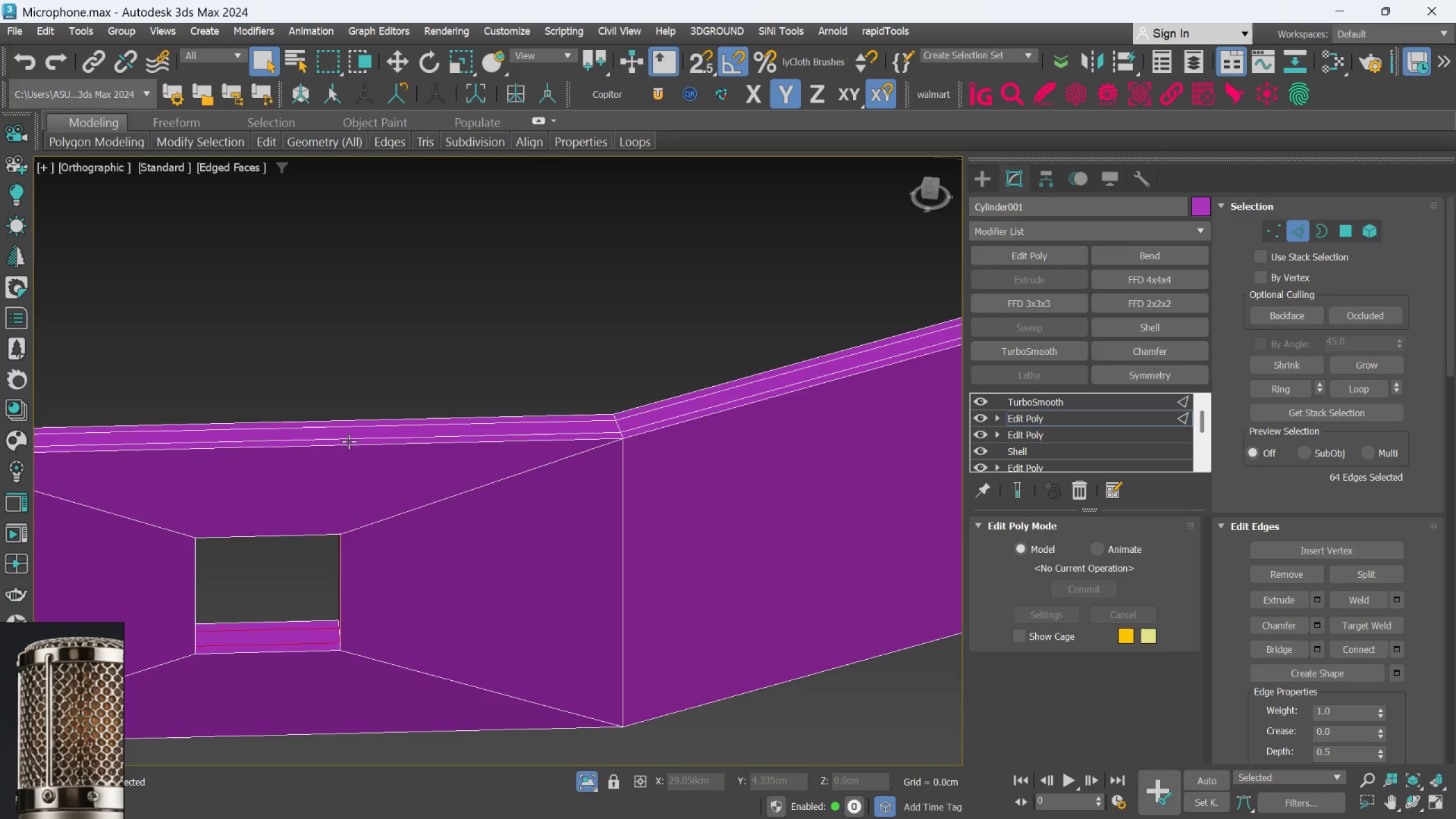 
left_click([348, 435])
 